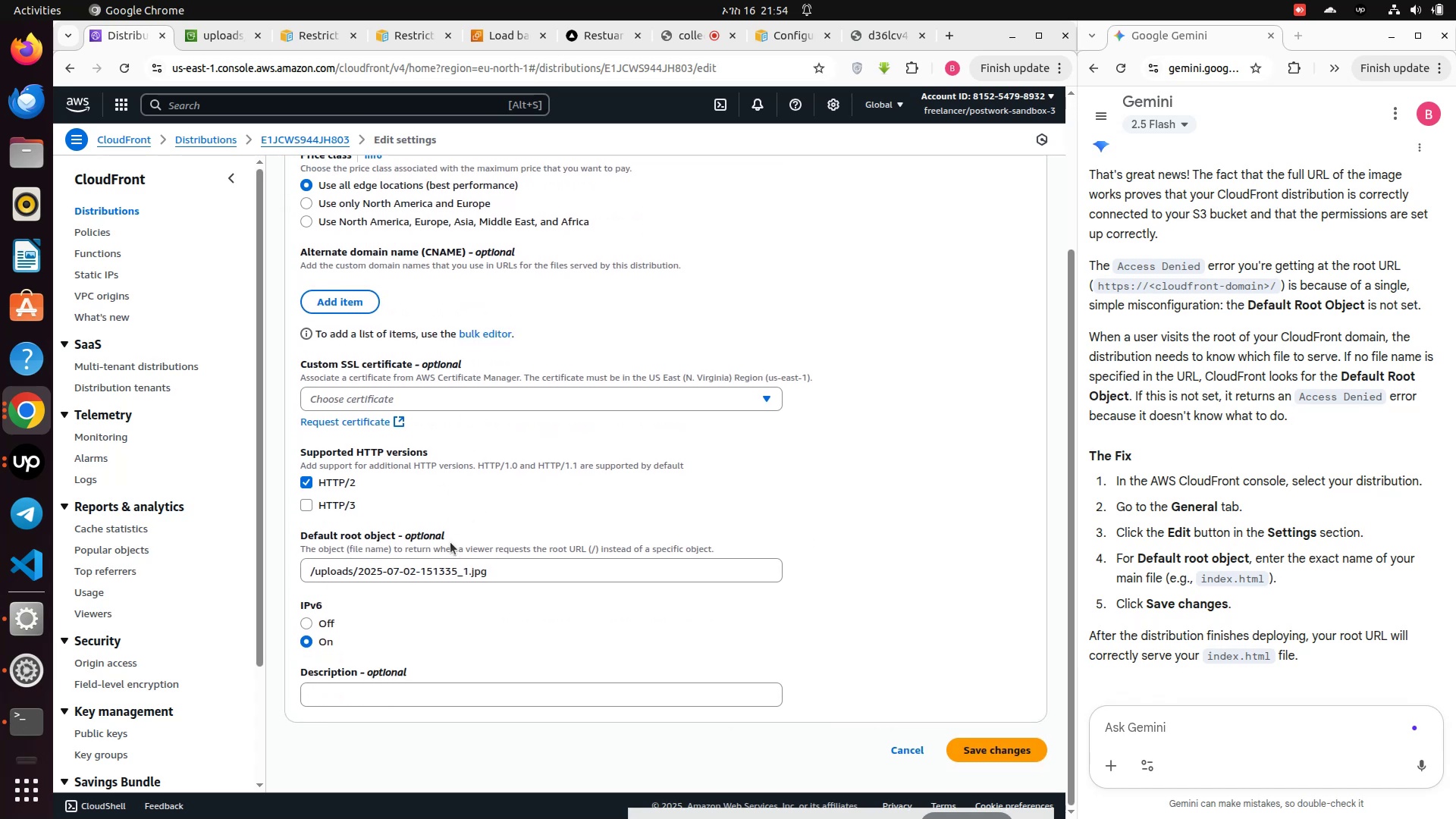 
scroll: coordinate [383, 417], scroll_direction: up, amount: 4.0
 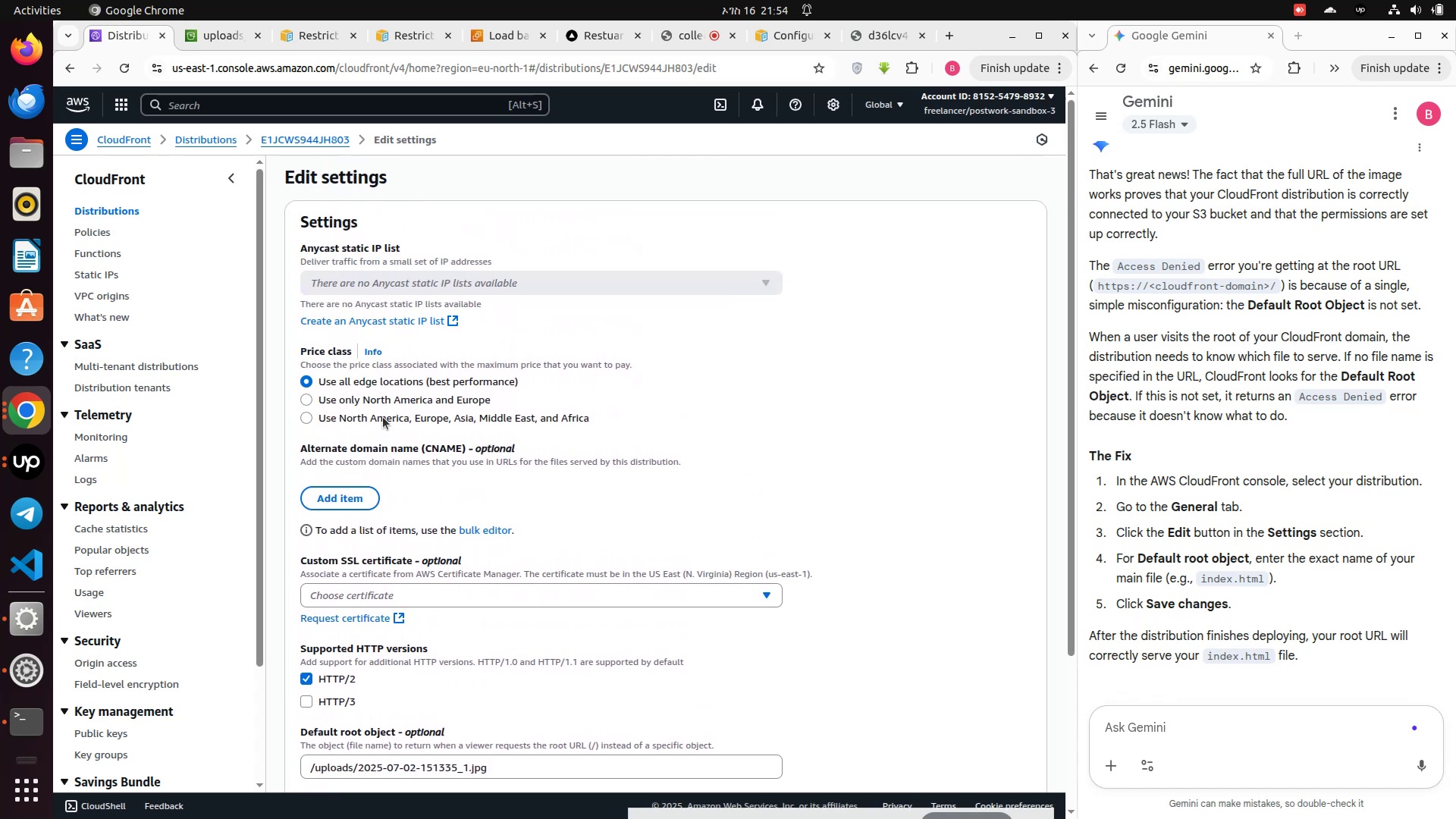 
scroll: coordinate [383, 421], scroll_direction: down, amount: 5.0
 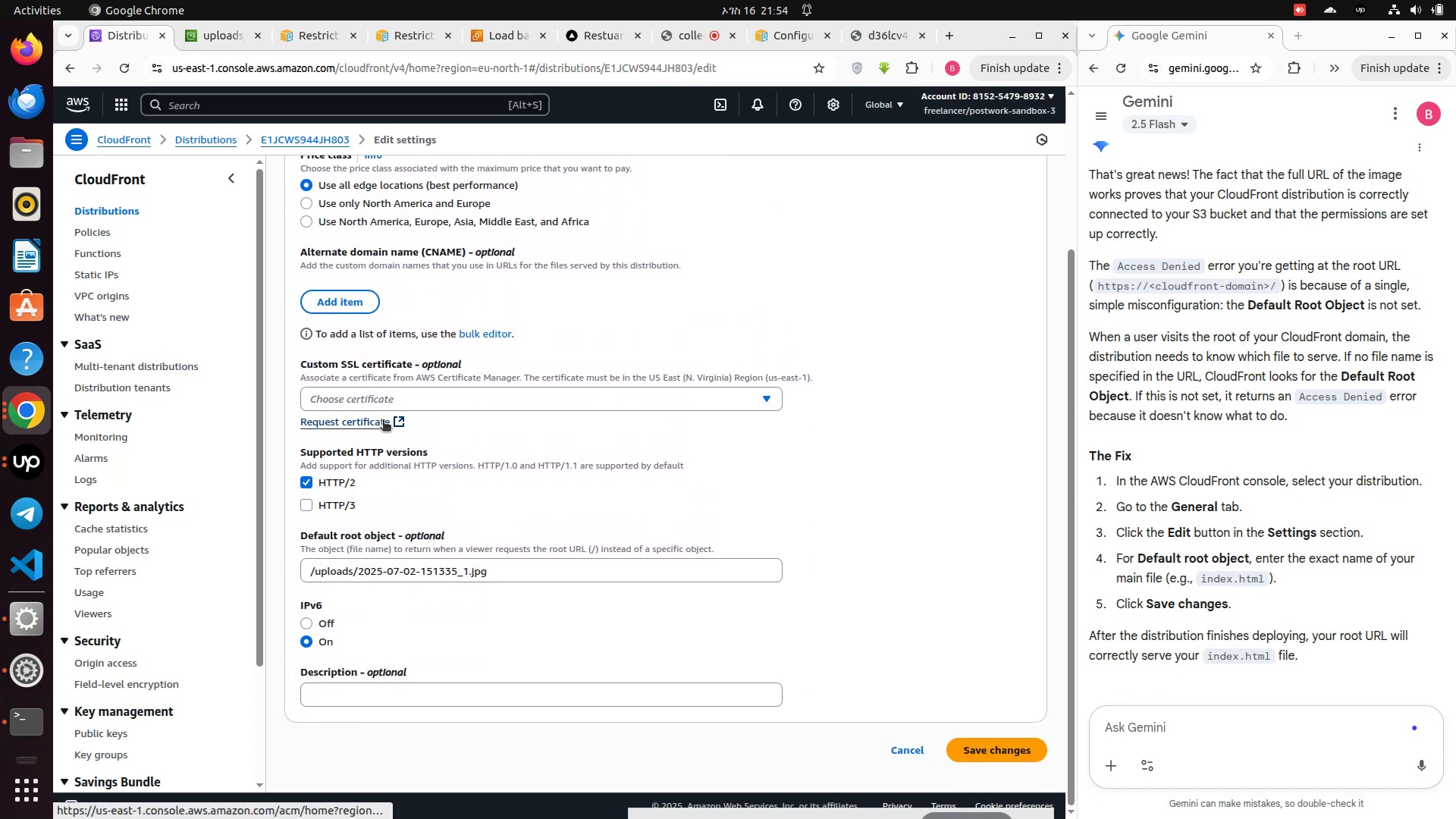 
scroll: coordinate [383, 421], scroll_direction: up, amount: 4.0
 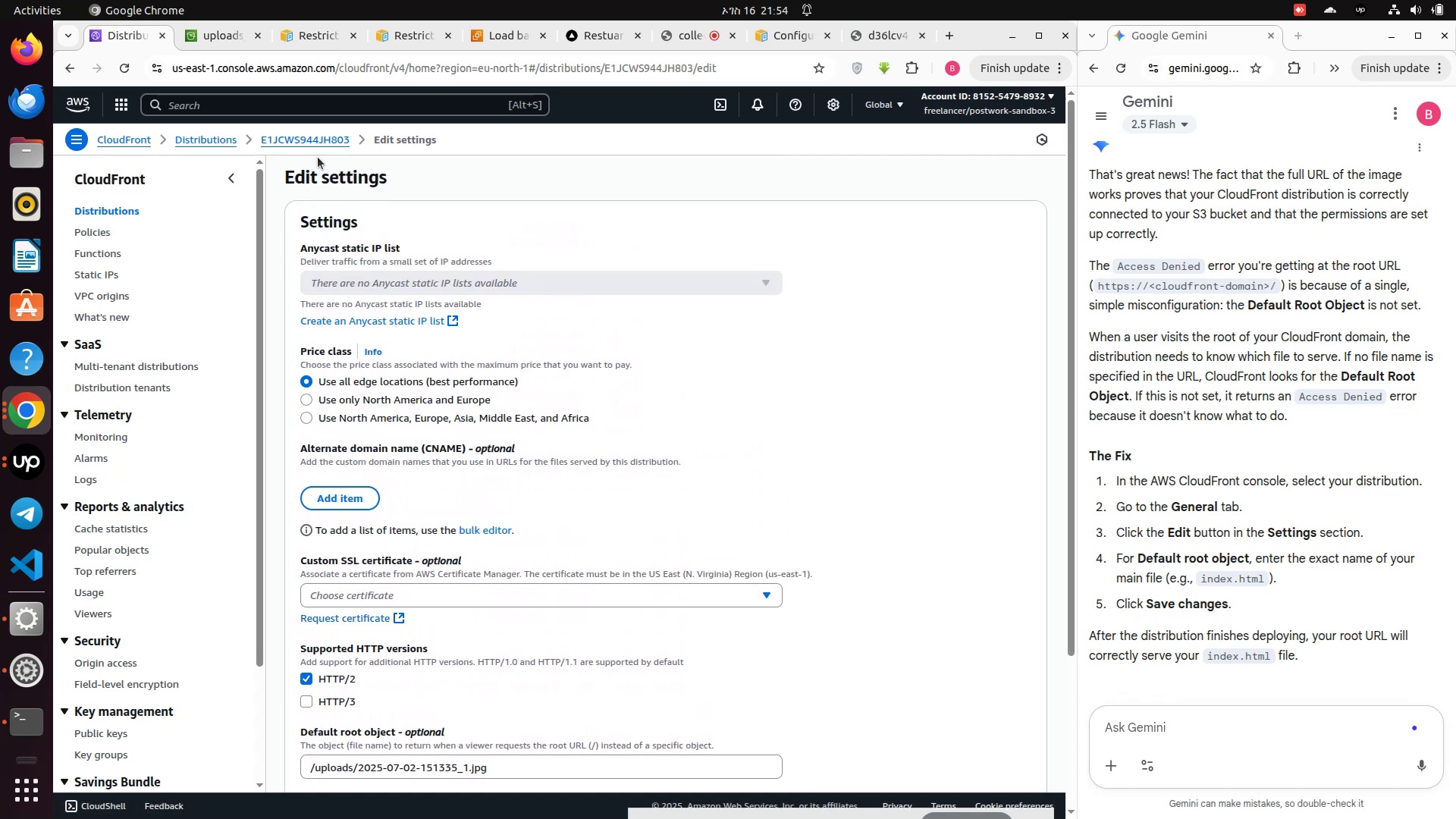 
left_click([295, 141])
 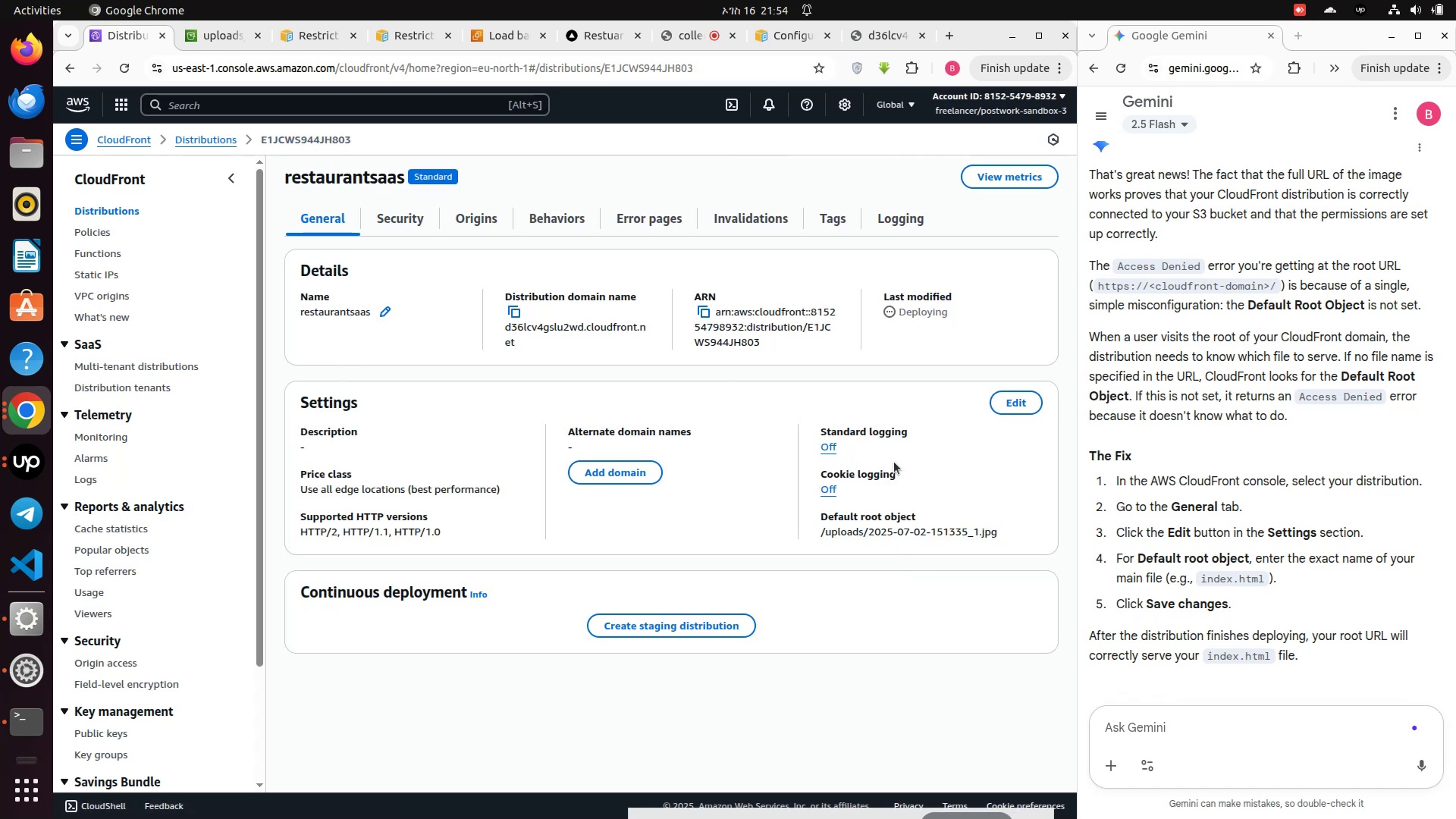 
left_click([830, 444])
 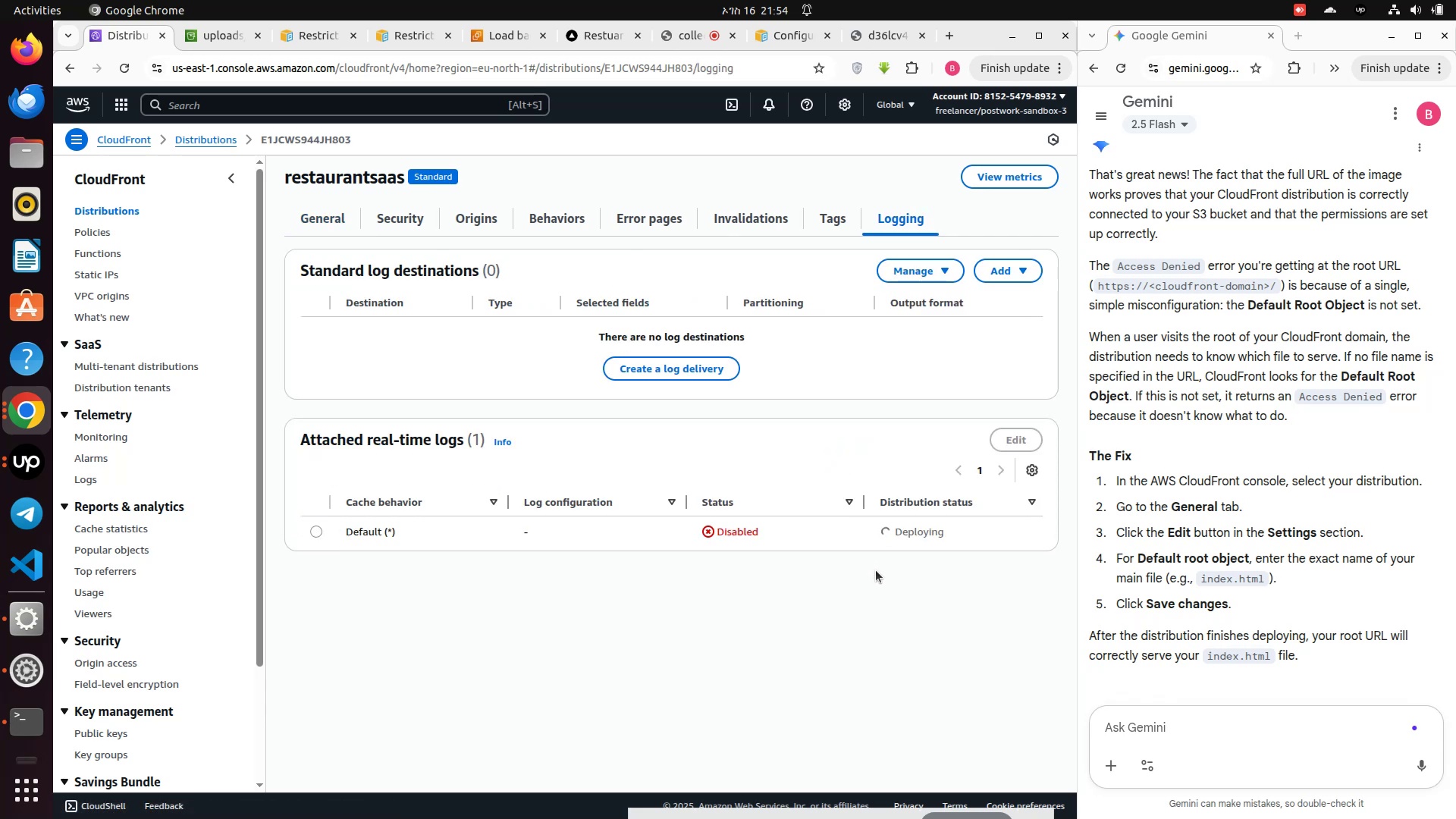 
wait(8.22)
 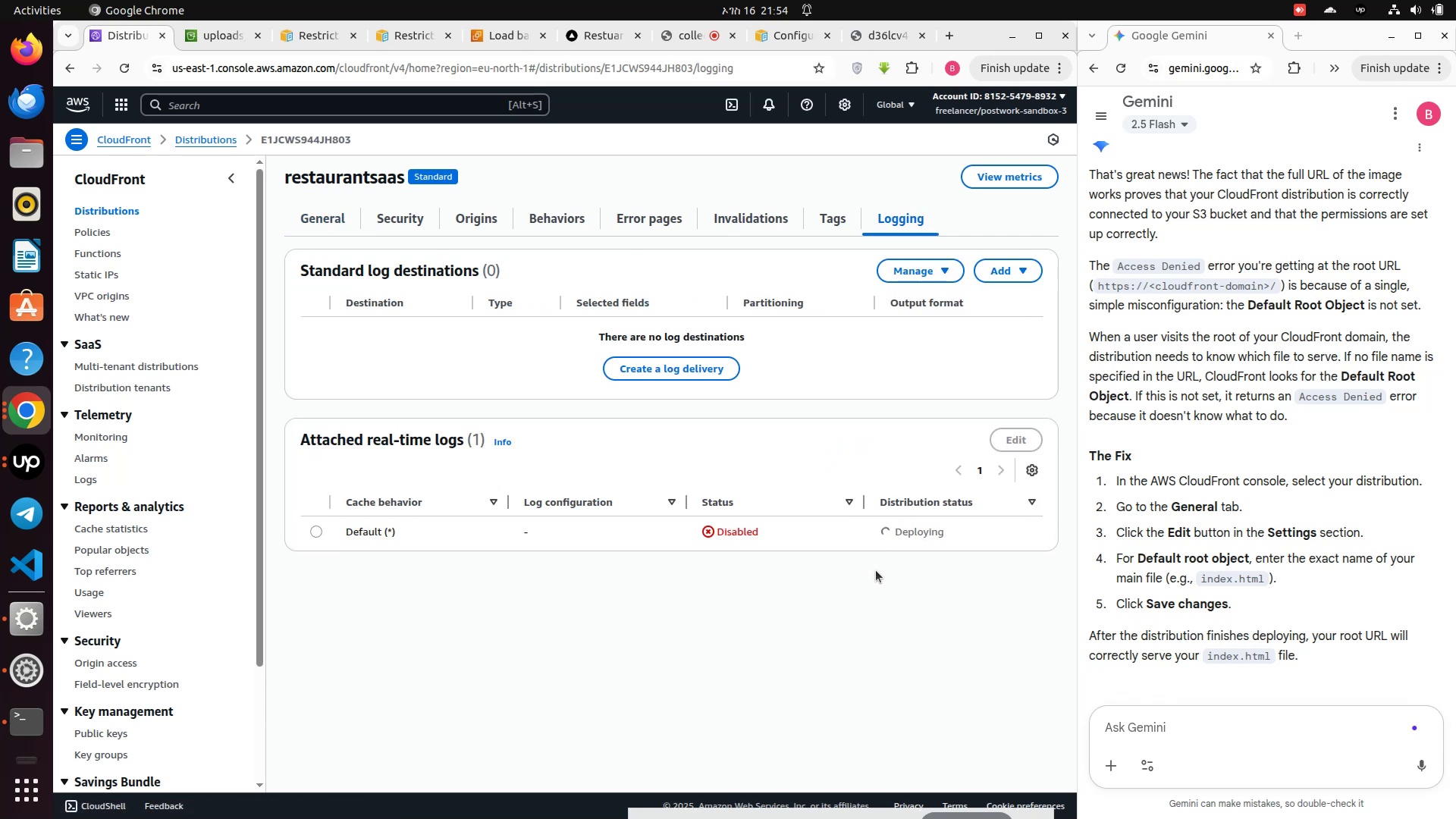 
left_click([314, 228])
 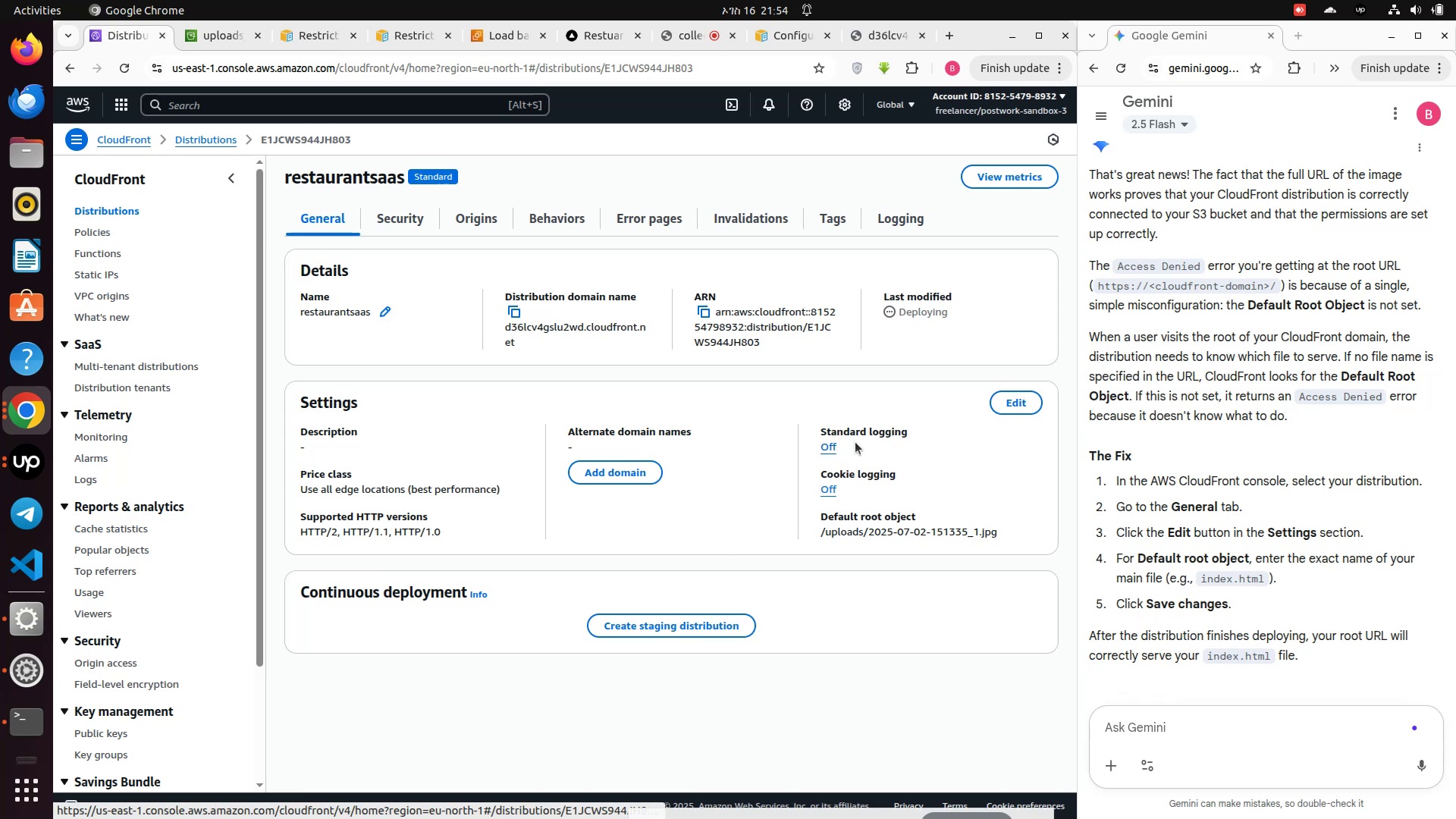 
left_click([1009, 400])
 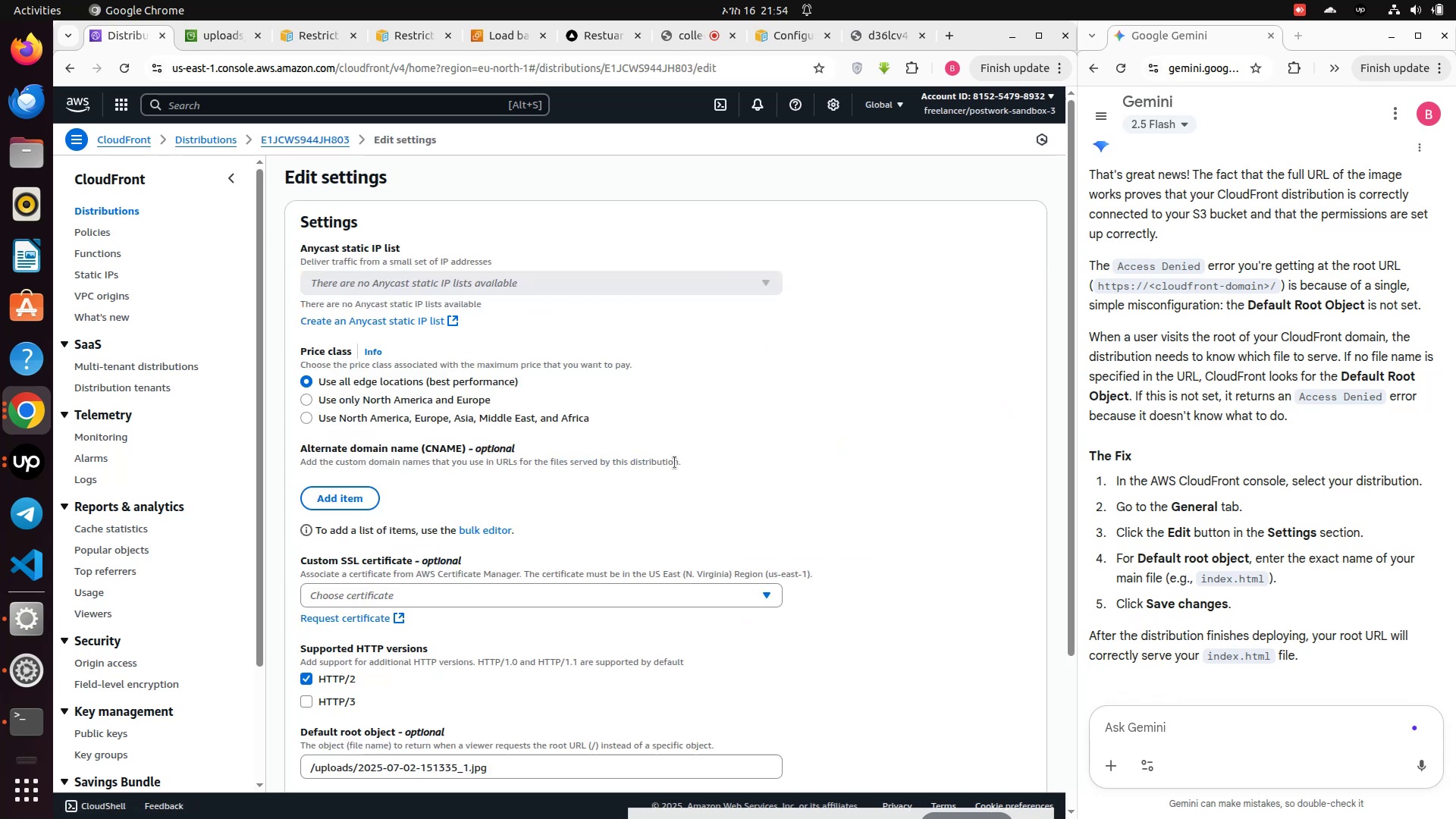 
wait(5.42)
 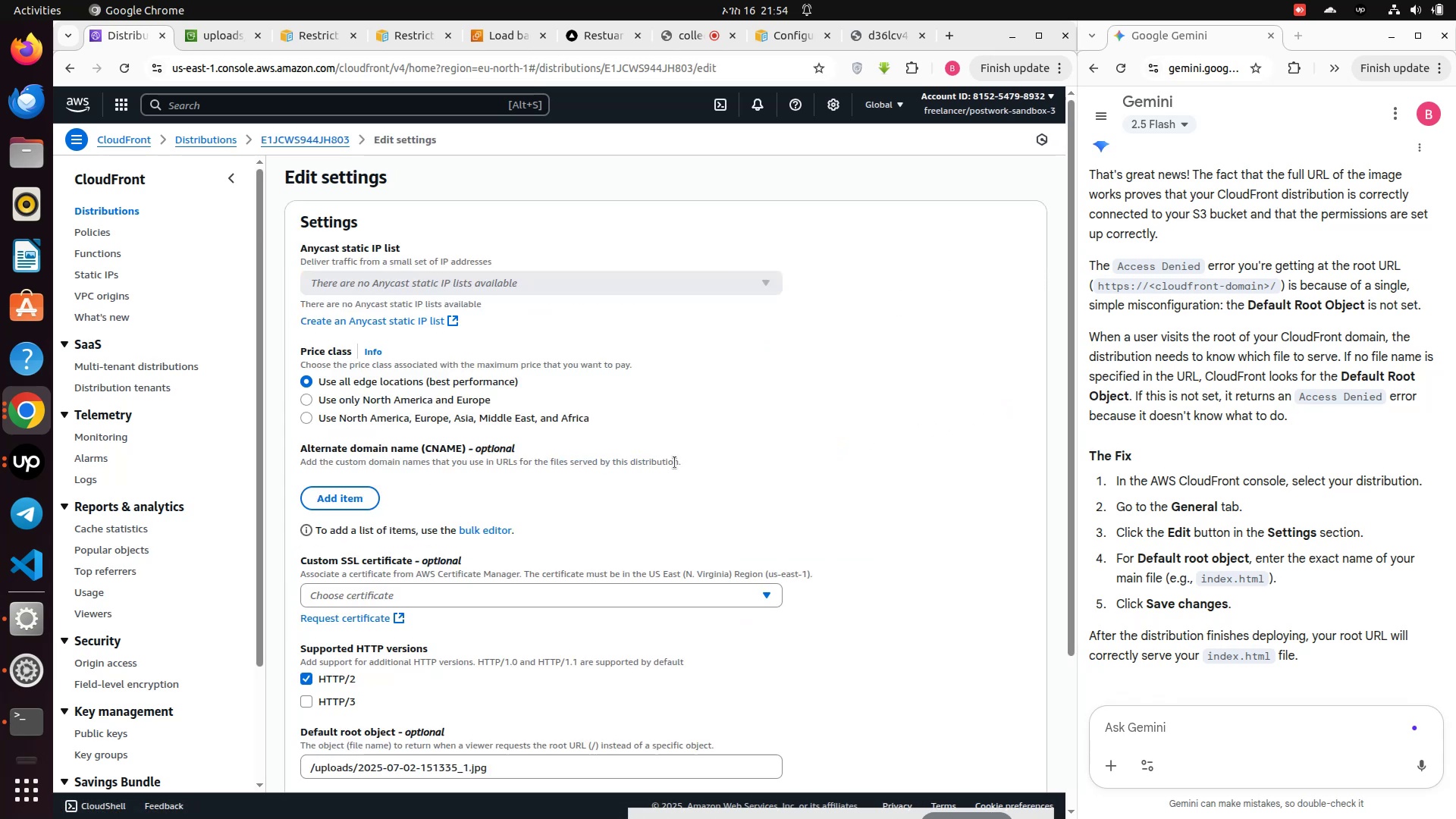 
scroll: coordinate [675, 463], scroll_direction: down, amount: 2.0
 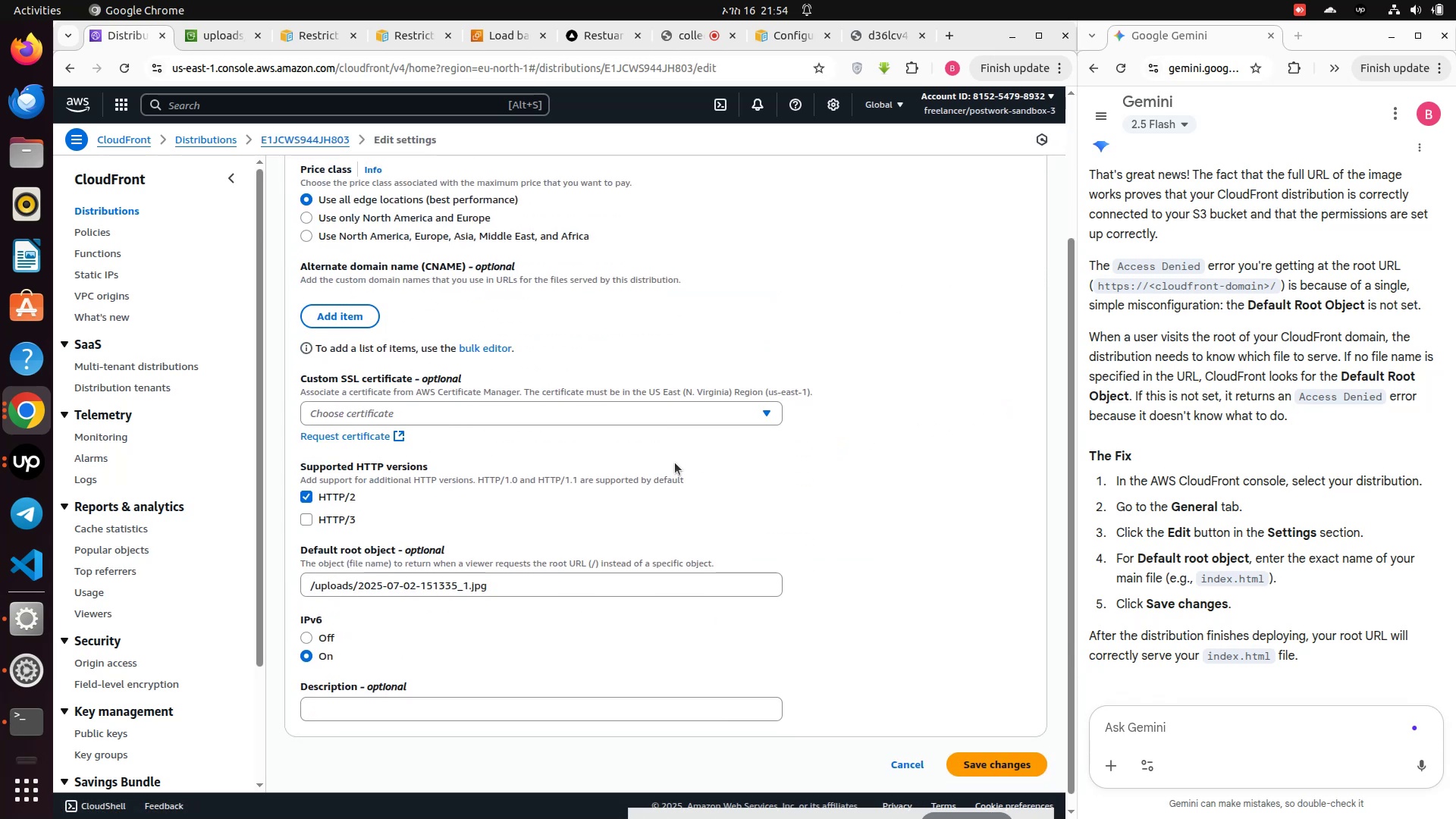 
scroll: coordinate [675, 463], scroll_direction: up, amount: 1.0
 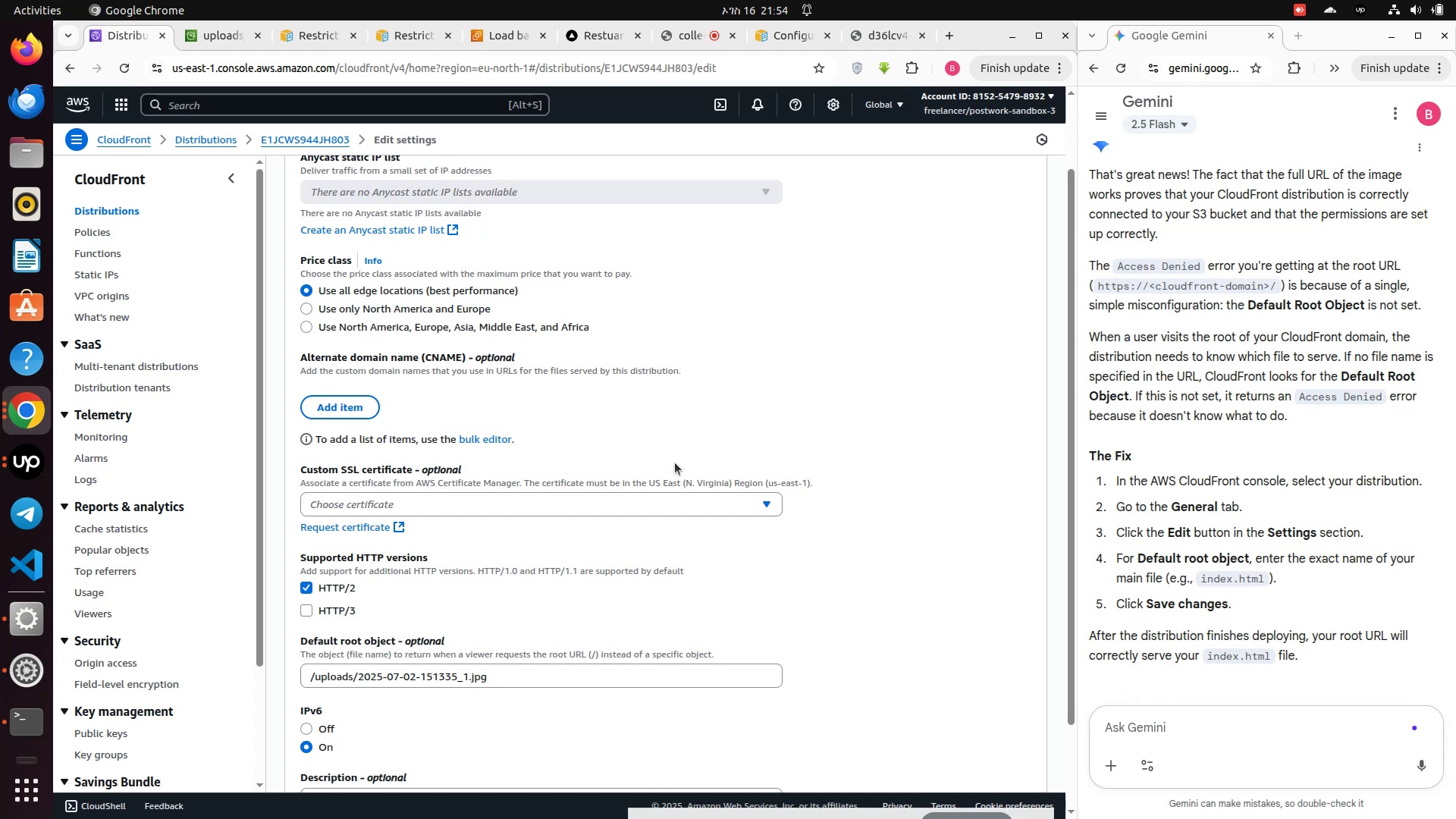 
scroll: coordinate [883, 594], scroll_direction: down, amount: 5.0
 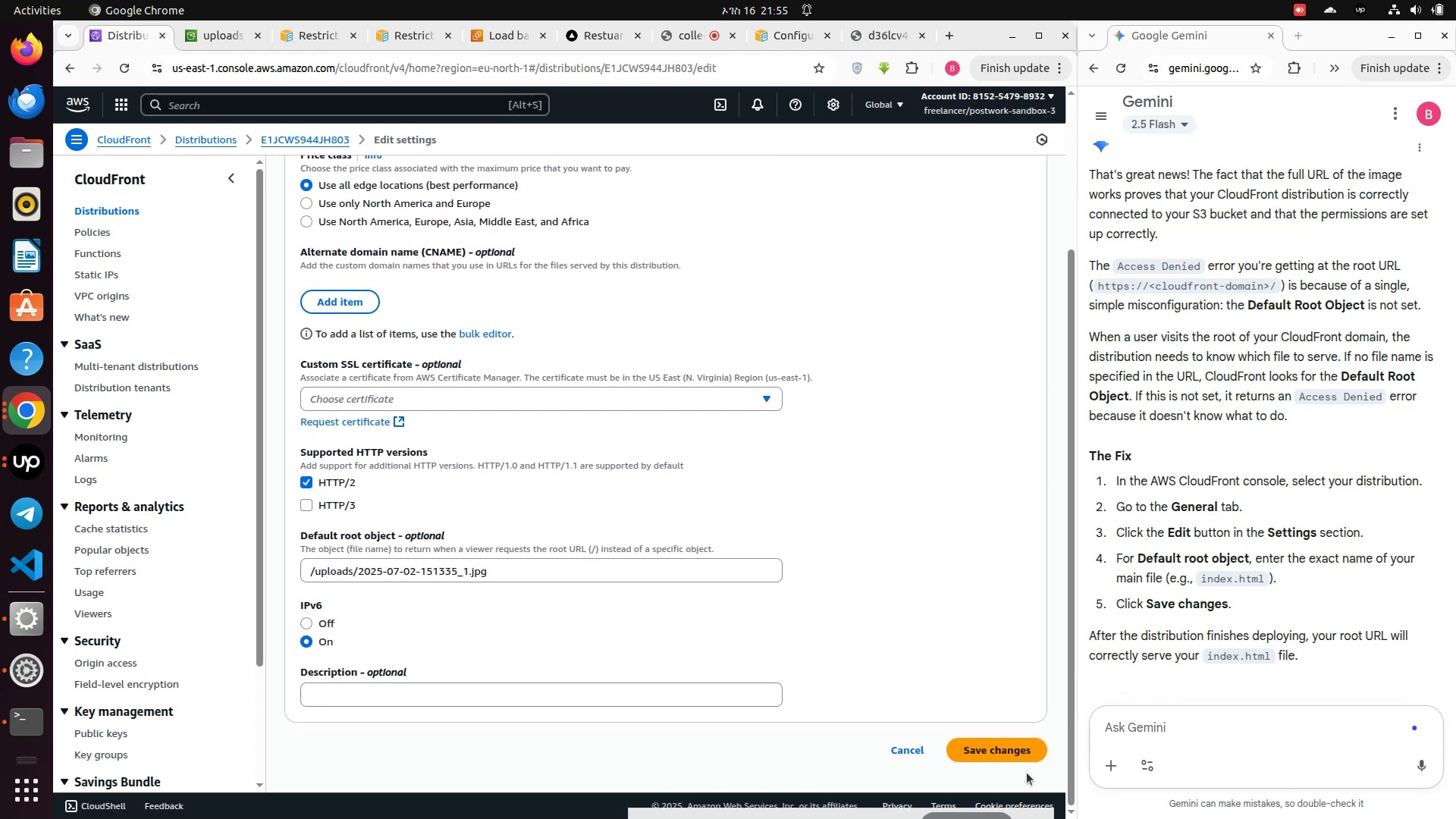 
left_click([1010, 748])
 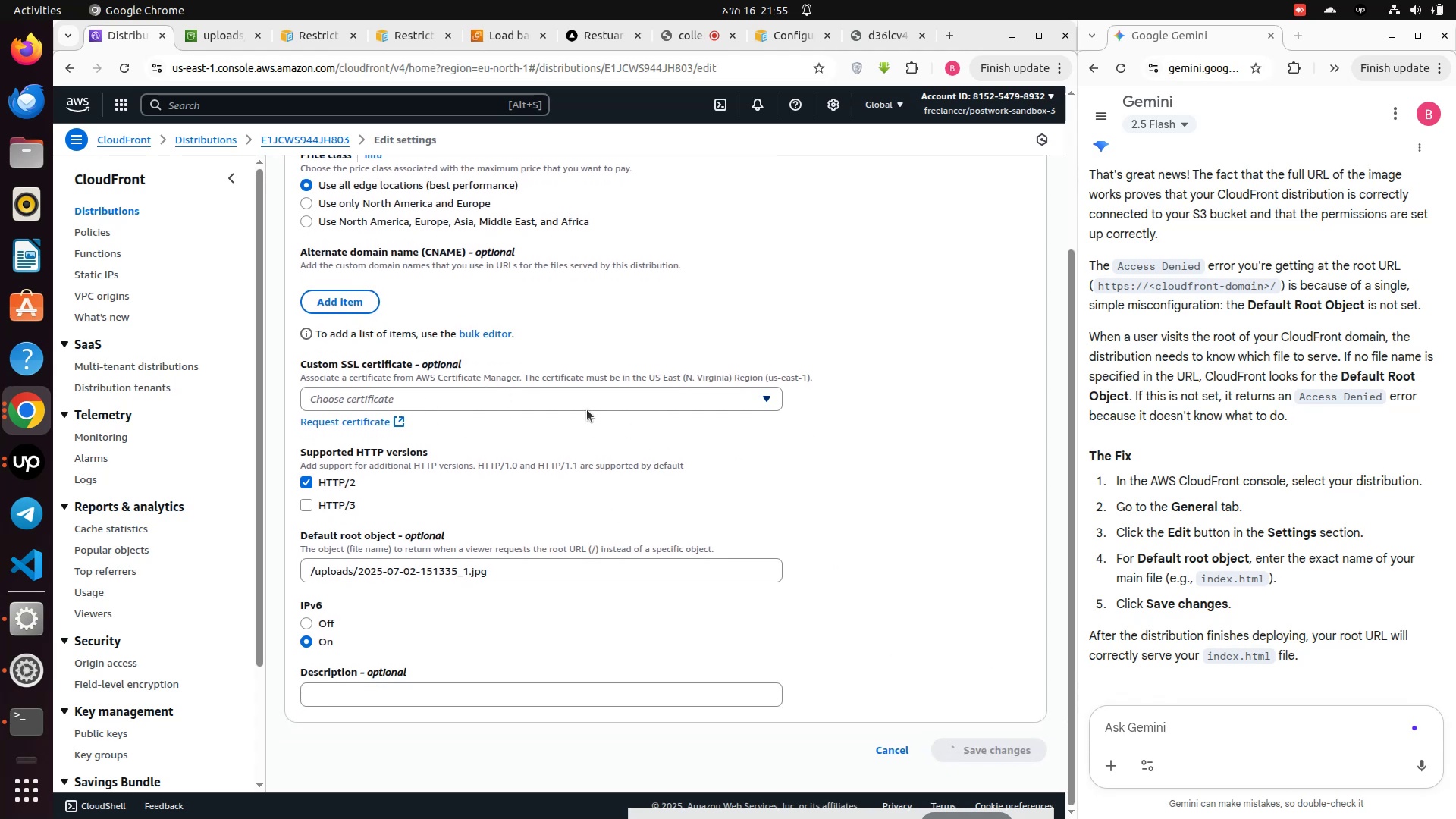 
scroll: coordinate [696, 443], scroll_direction: up, amount: 5.0
 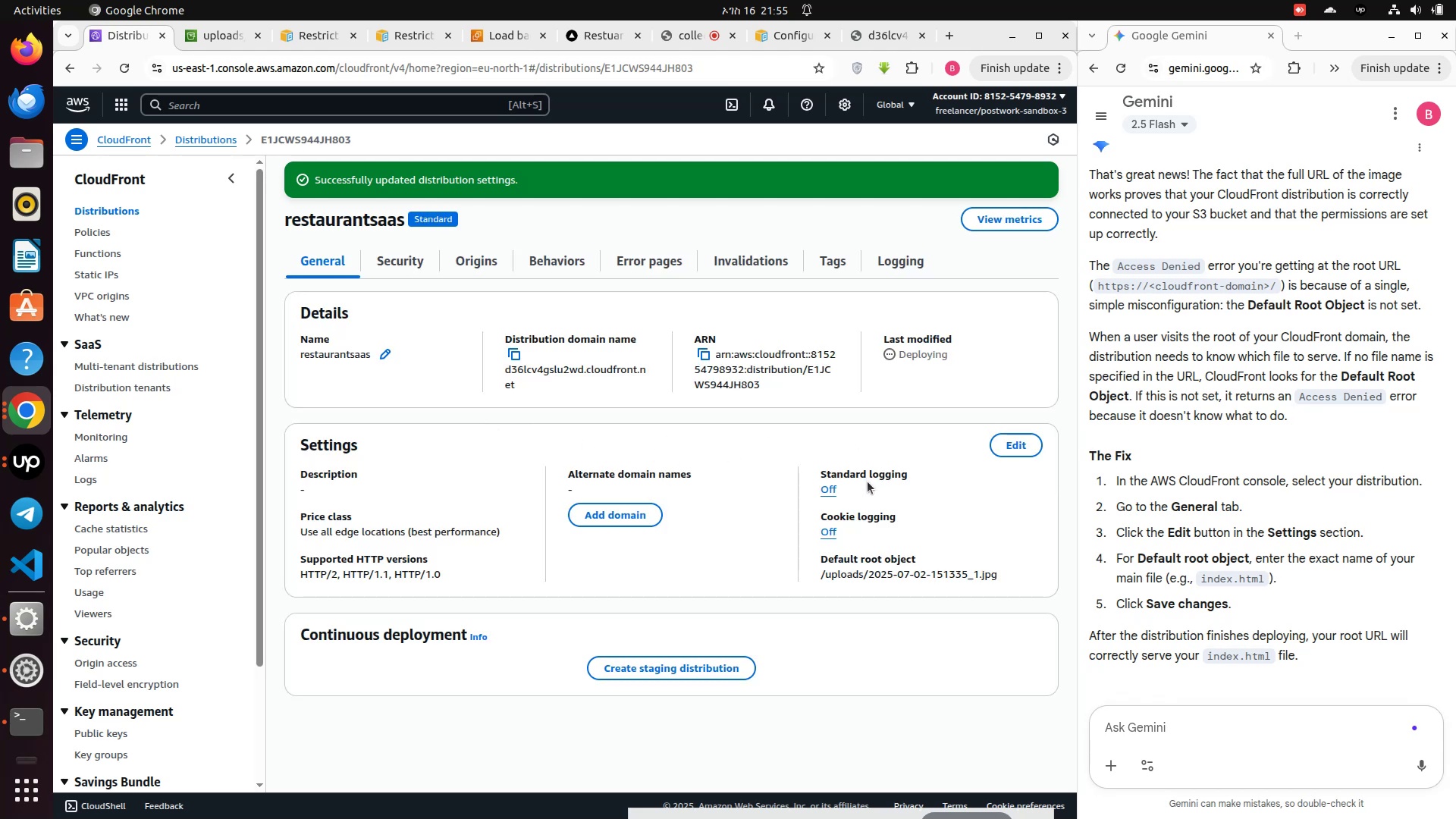 
wait(5.64)
 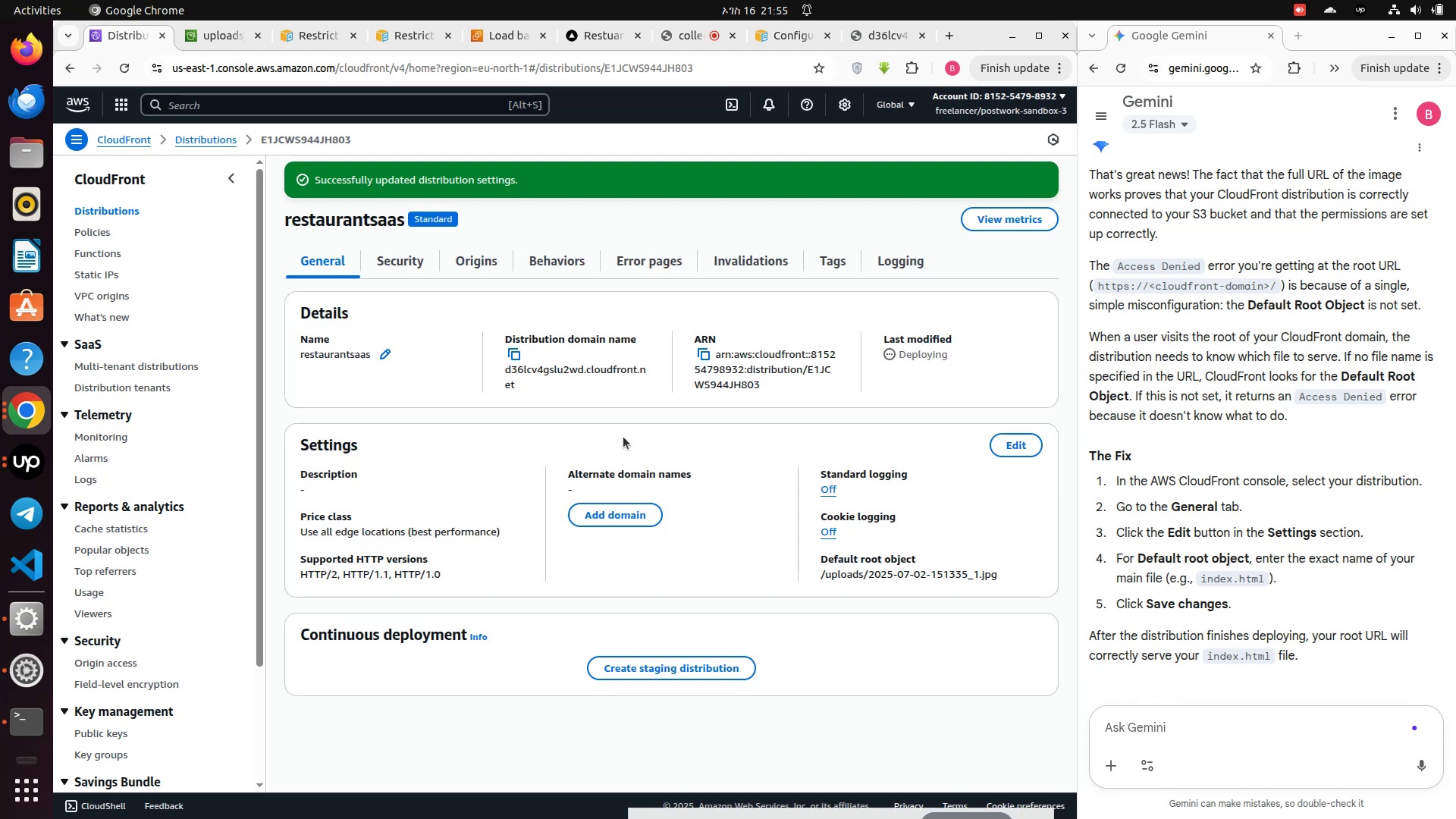 
left_click([833, 532])
 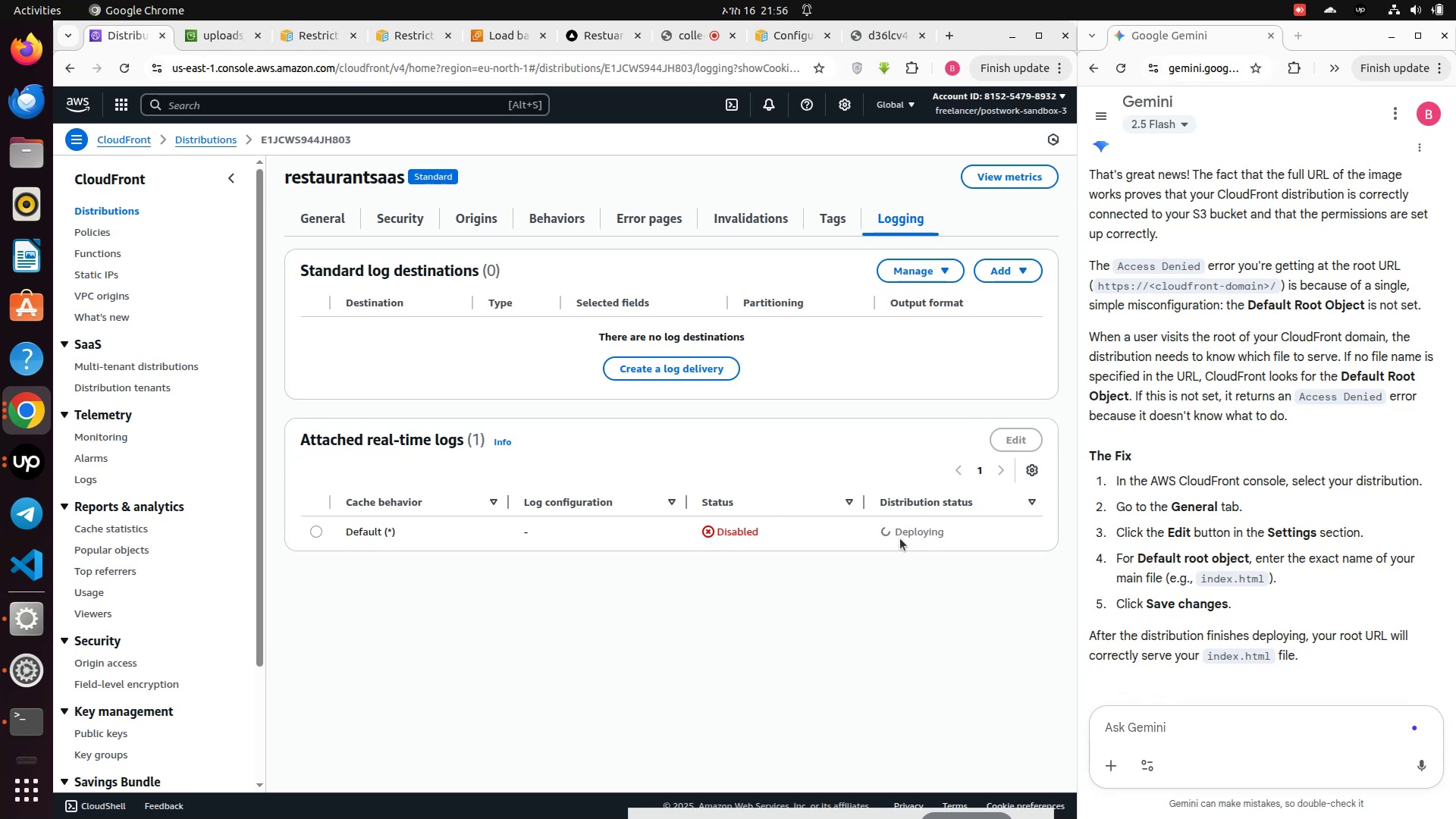 
wait(75.81)
 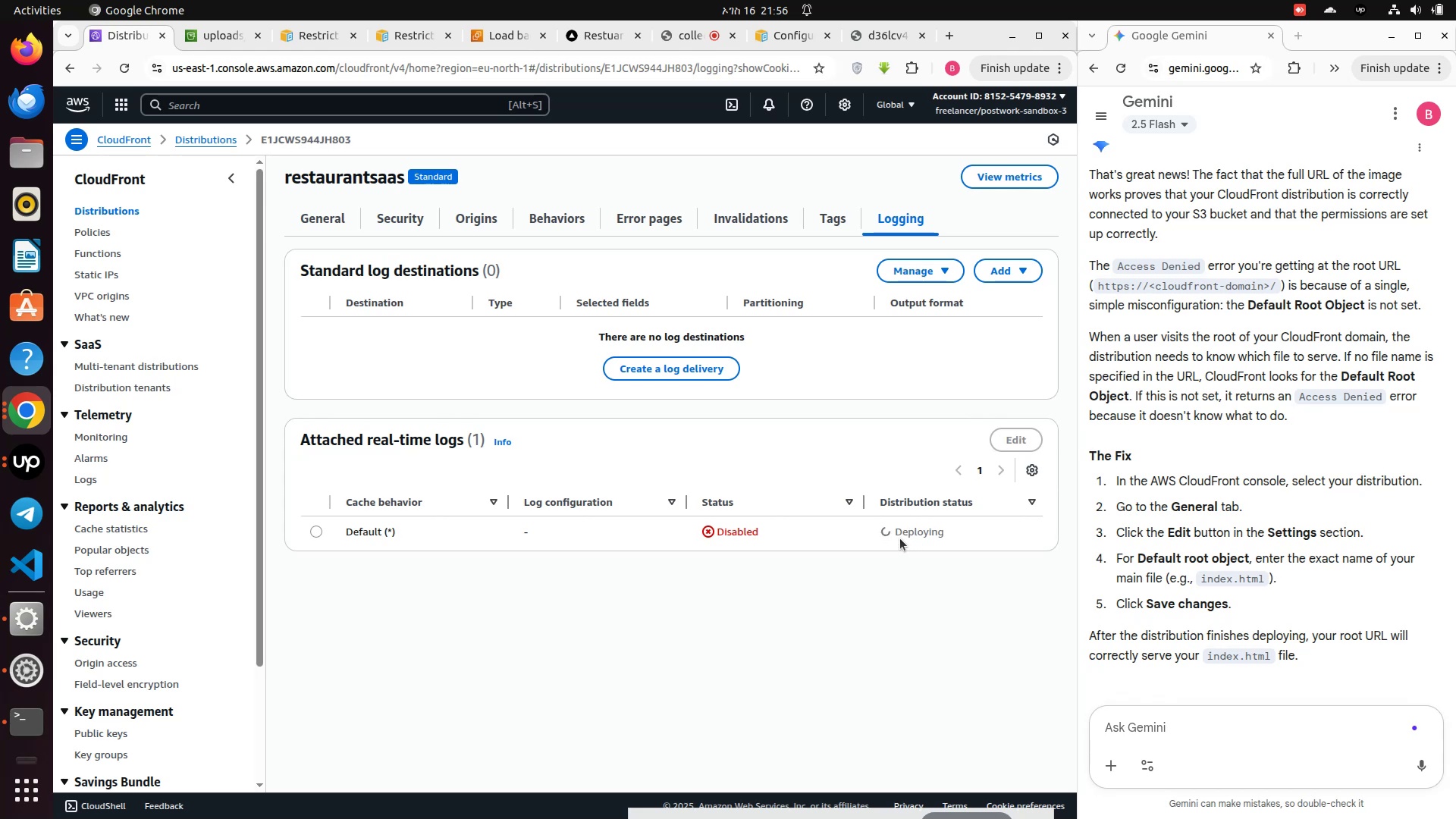 
left_click([328, 221])
 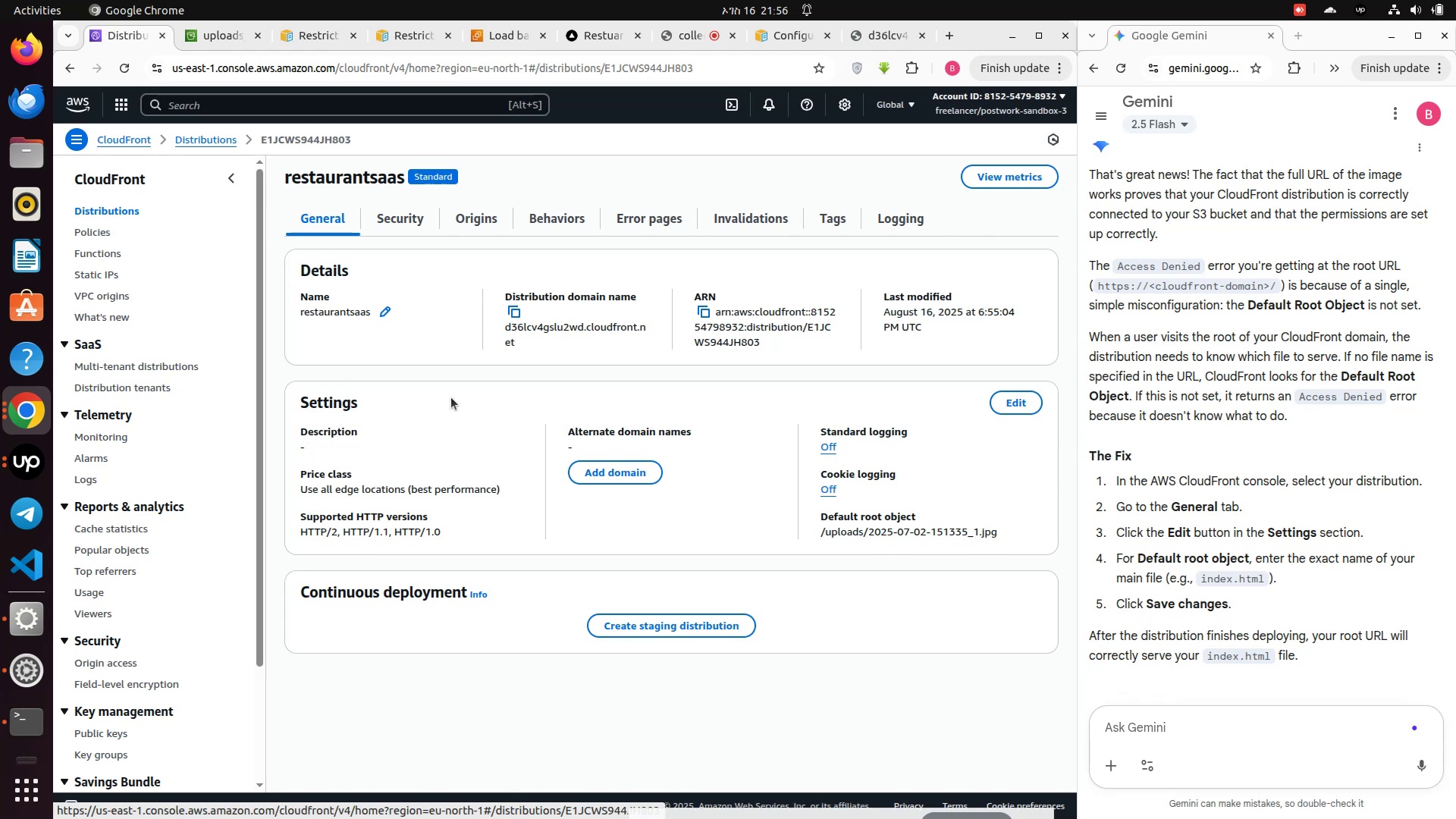 
wait(30.67)
 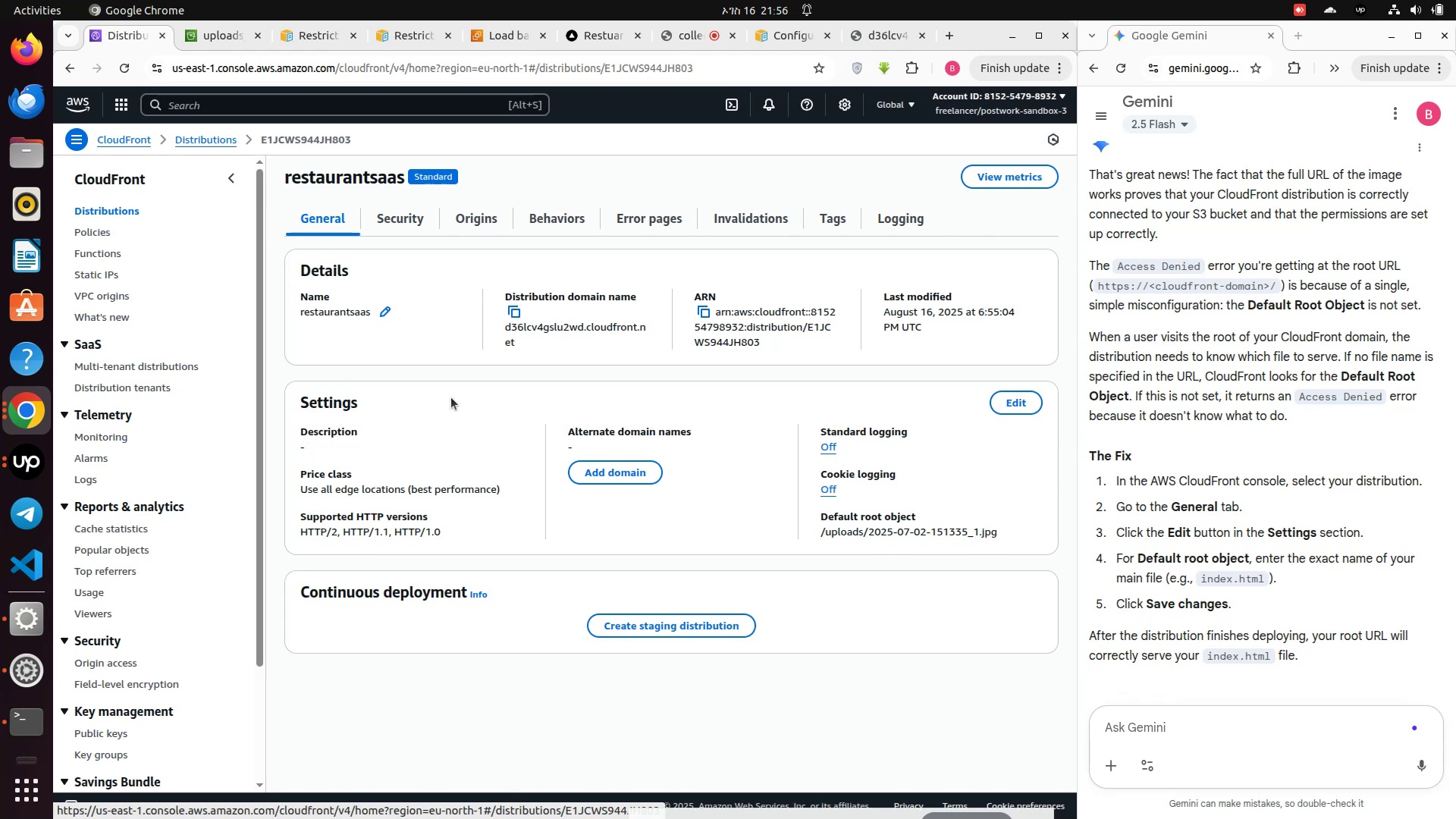 
left_click([114, 69])
 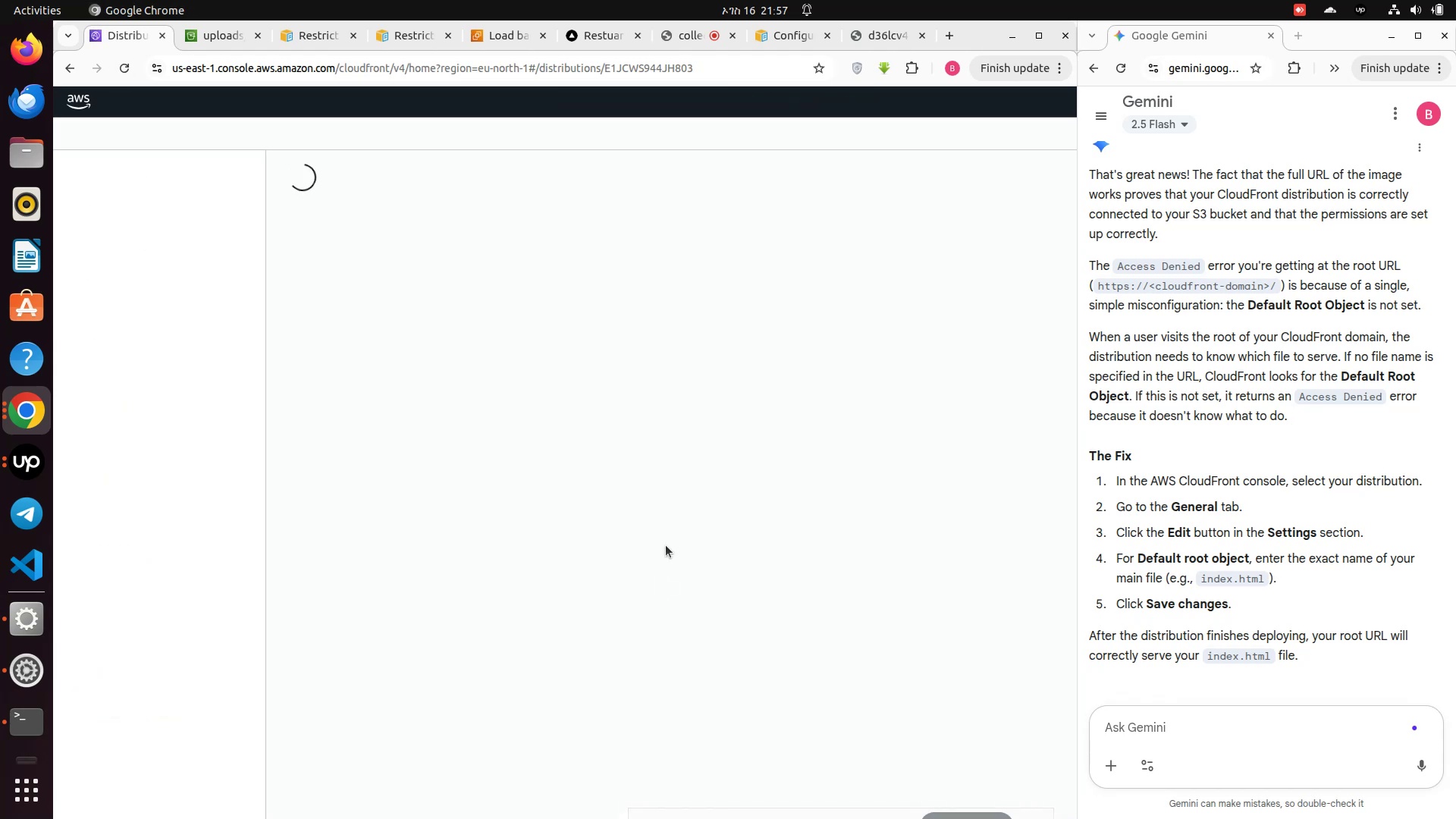 
wait(9.33)
 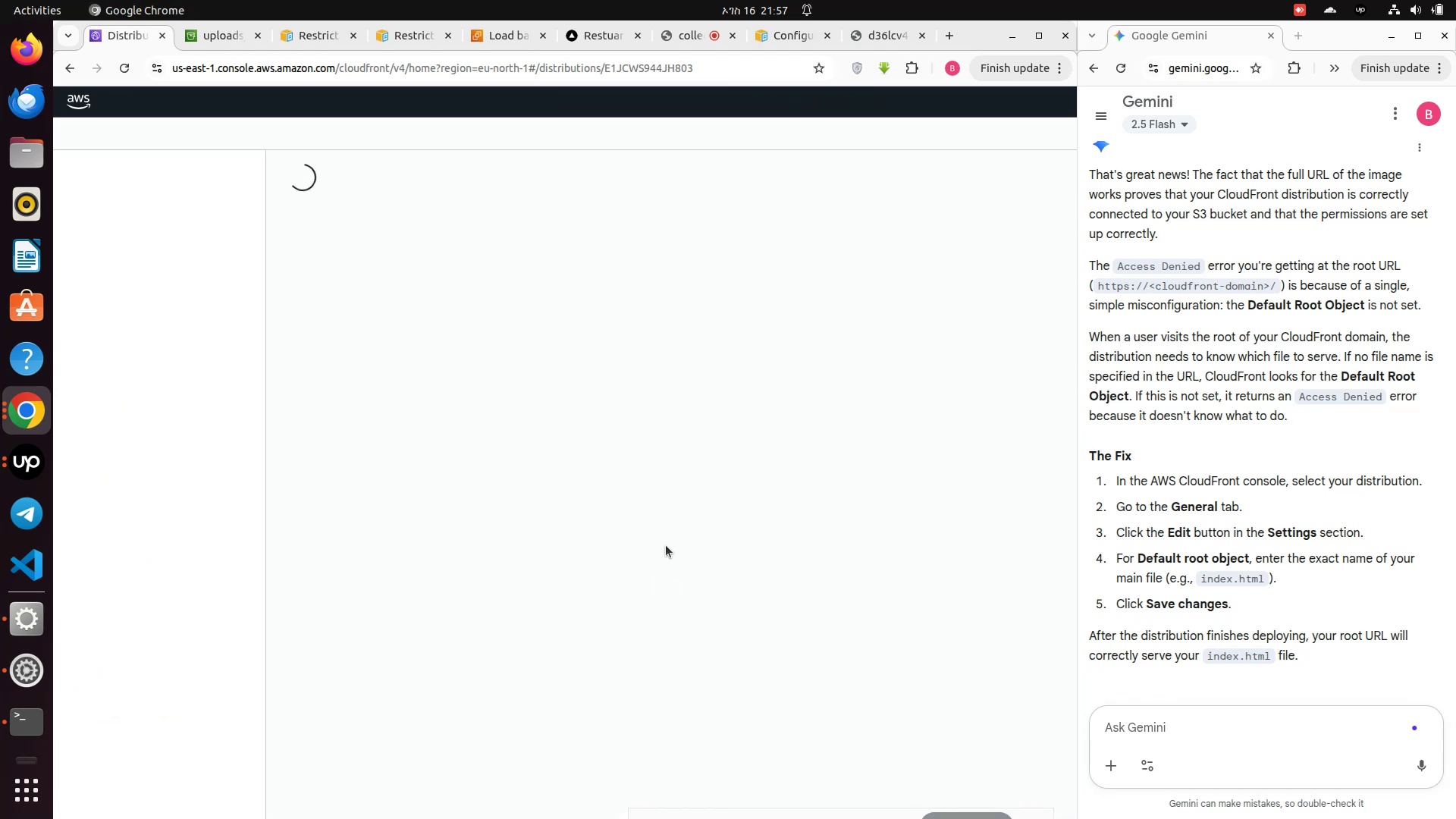 
left_click([873, 33])
 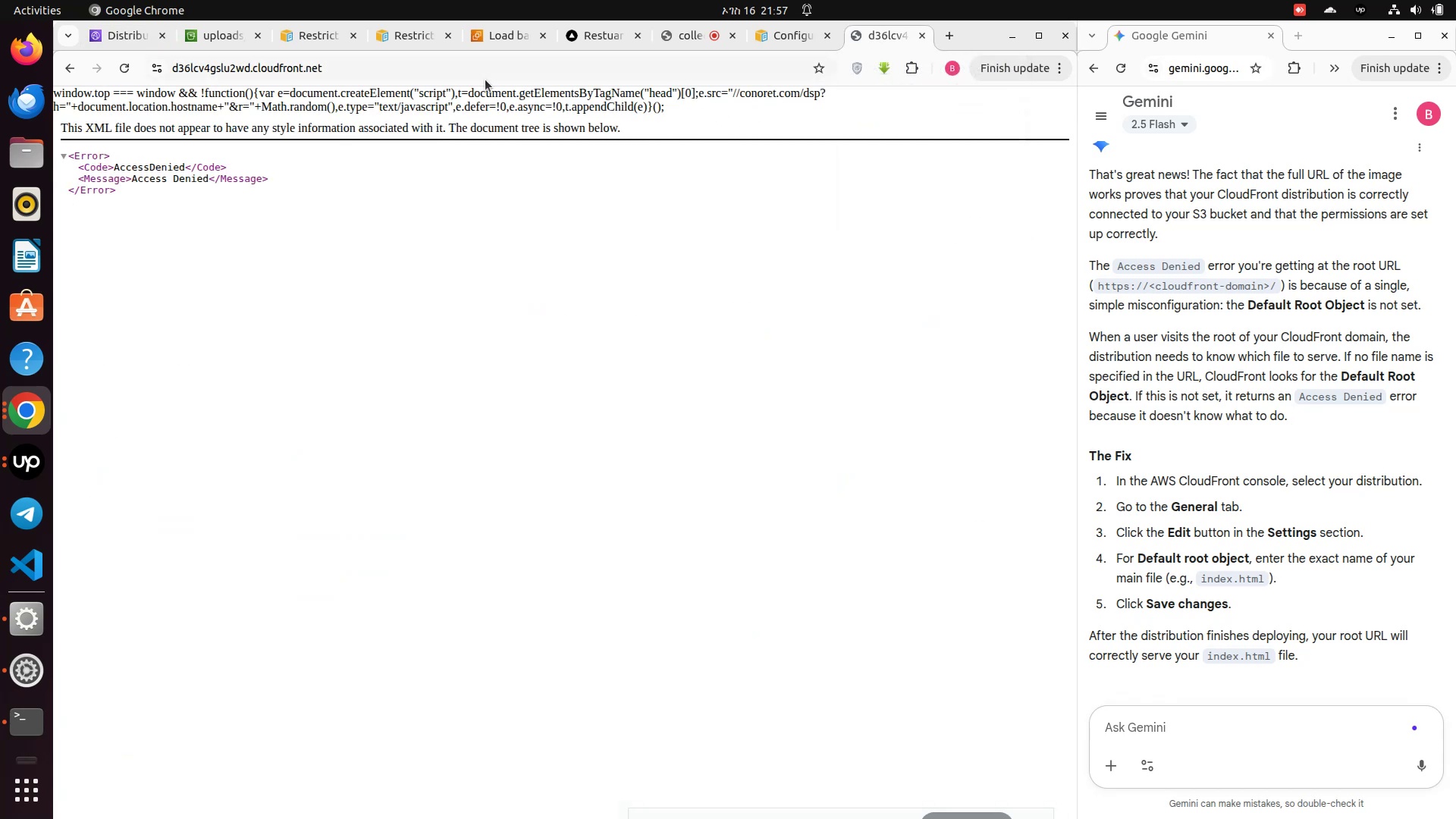 
left_click([468, 70])
 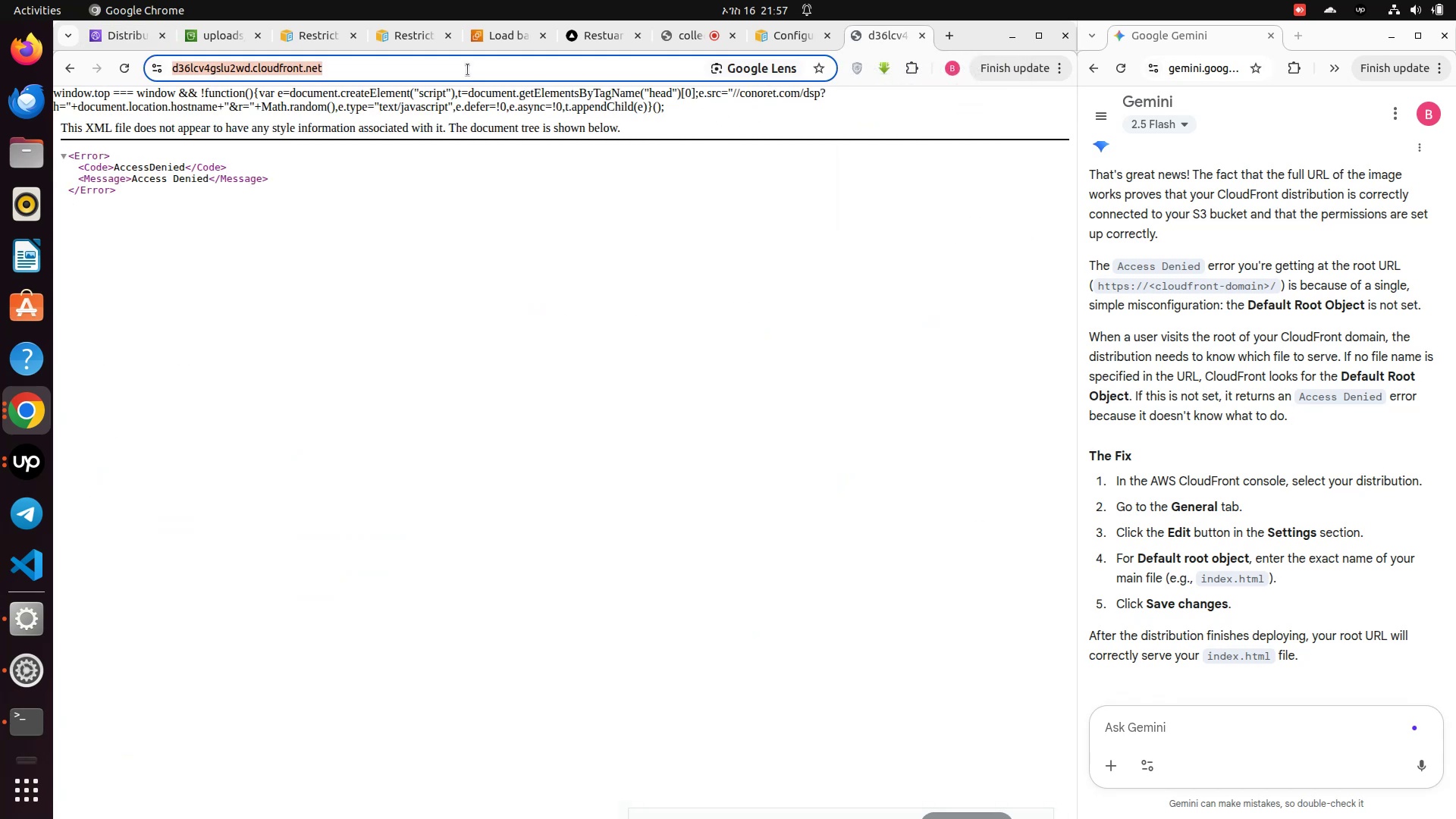 
left_click([468, 70])
 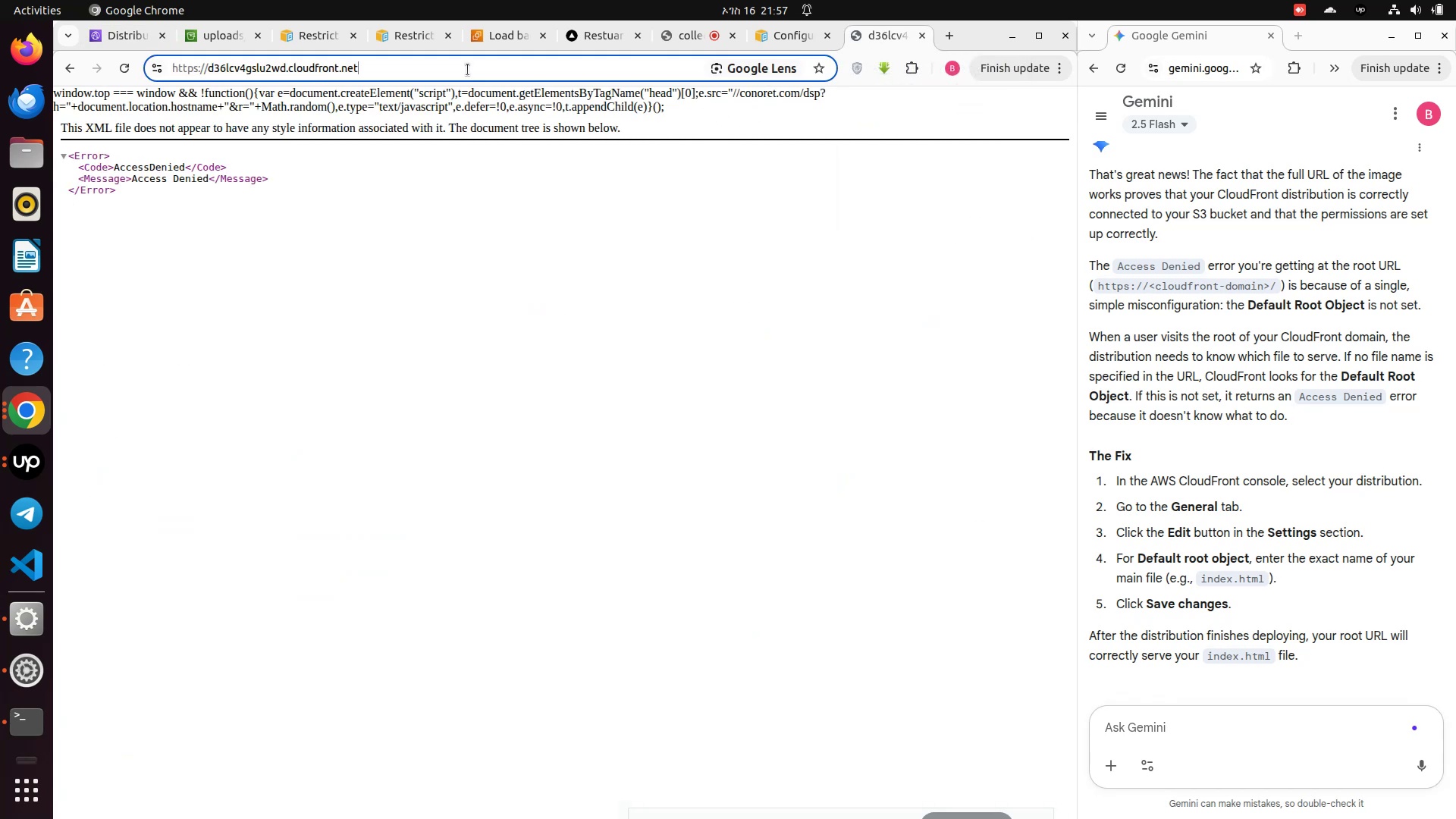 
left_click([468, 70])
 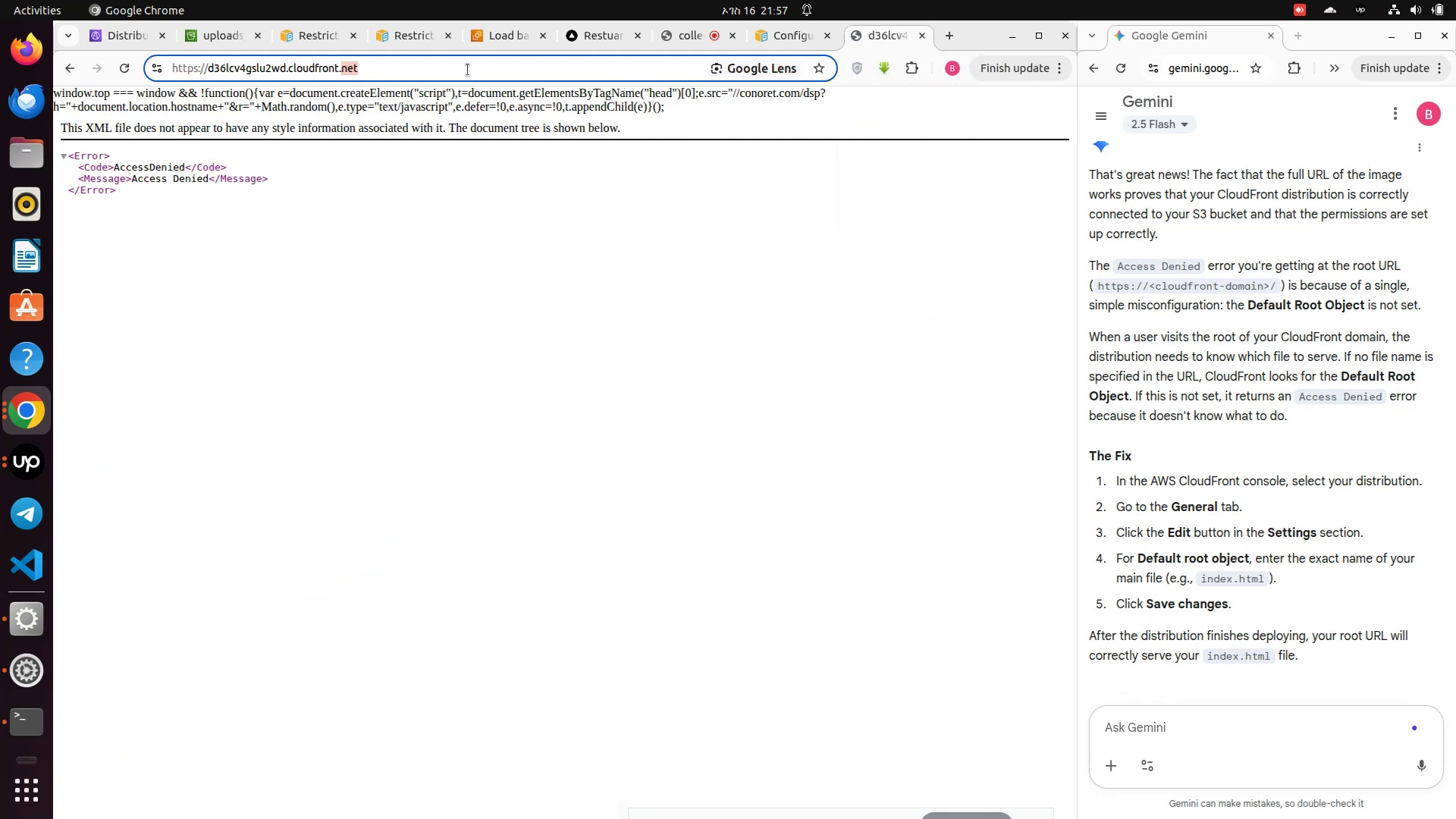 
key(Enter)
 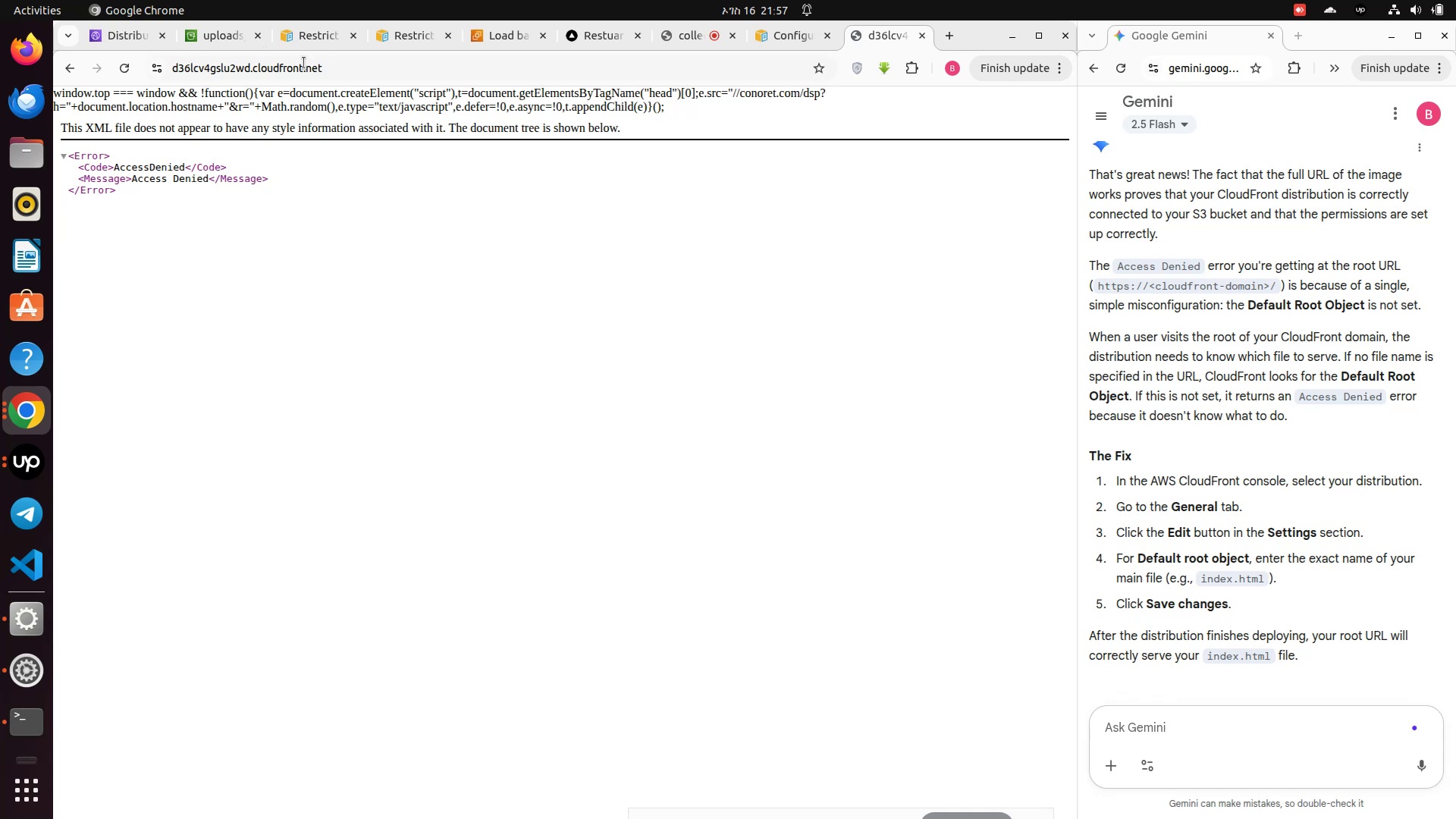 
wait(6.64)
 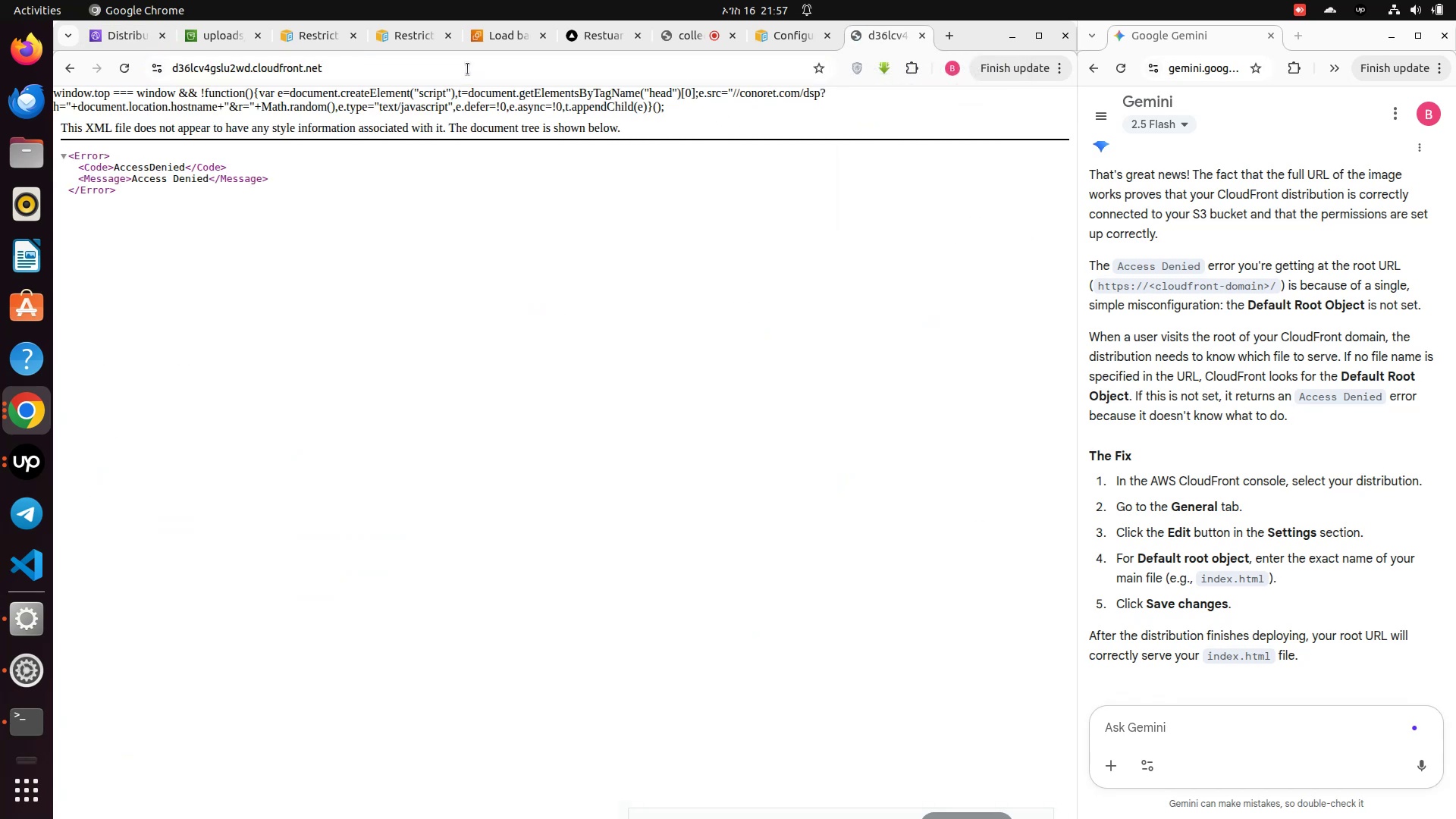 
left_click([328, 62])
 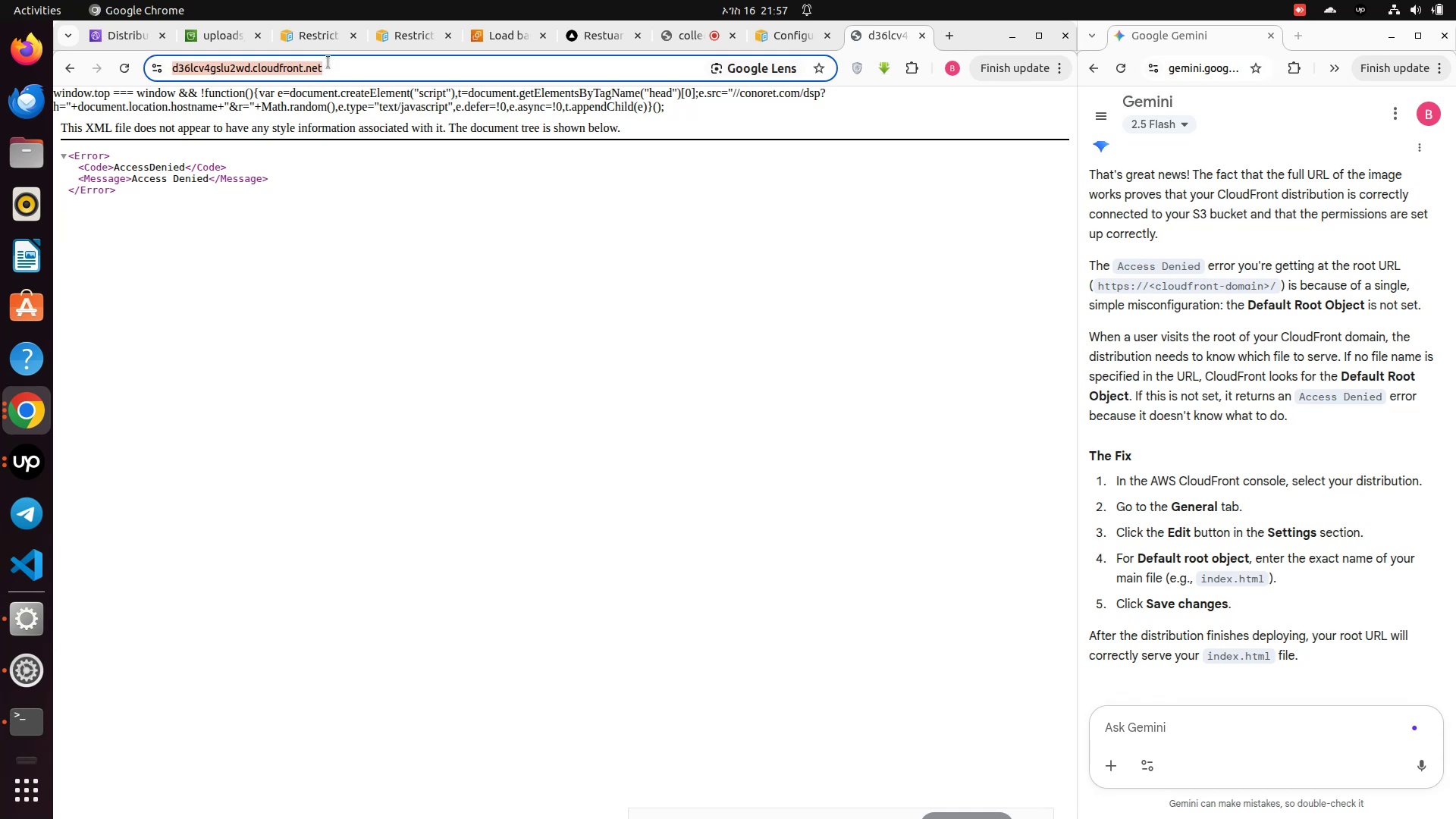 
left_click_drag(start_coordinate=[328, 62], to_coordinate=[330, 66])
 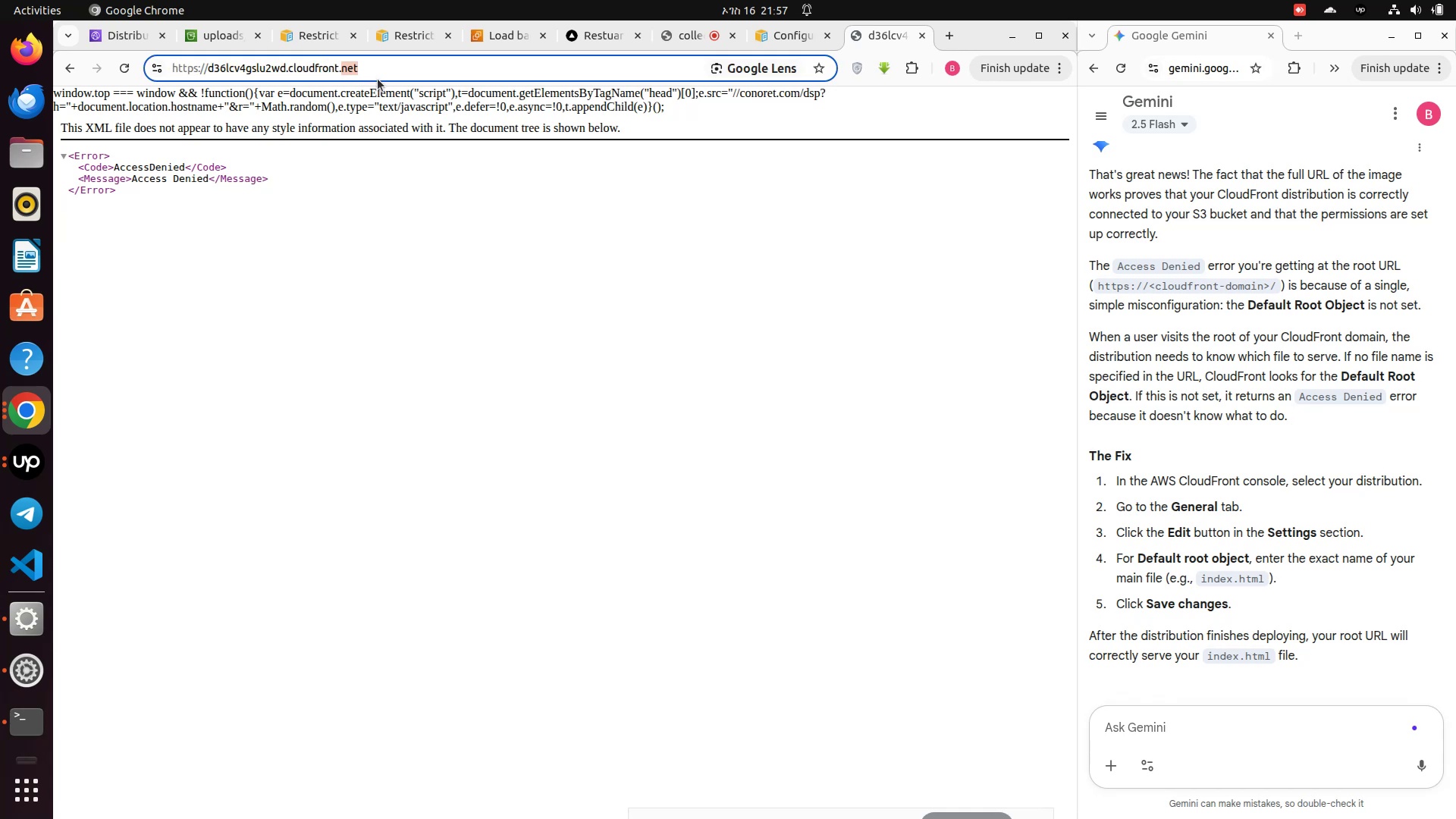 
left_click([379, 71])
 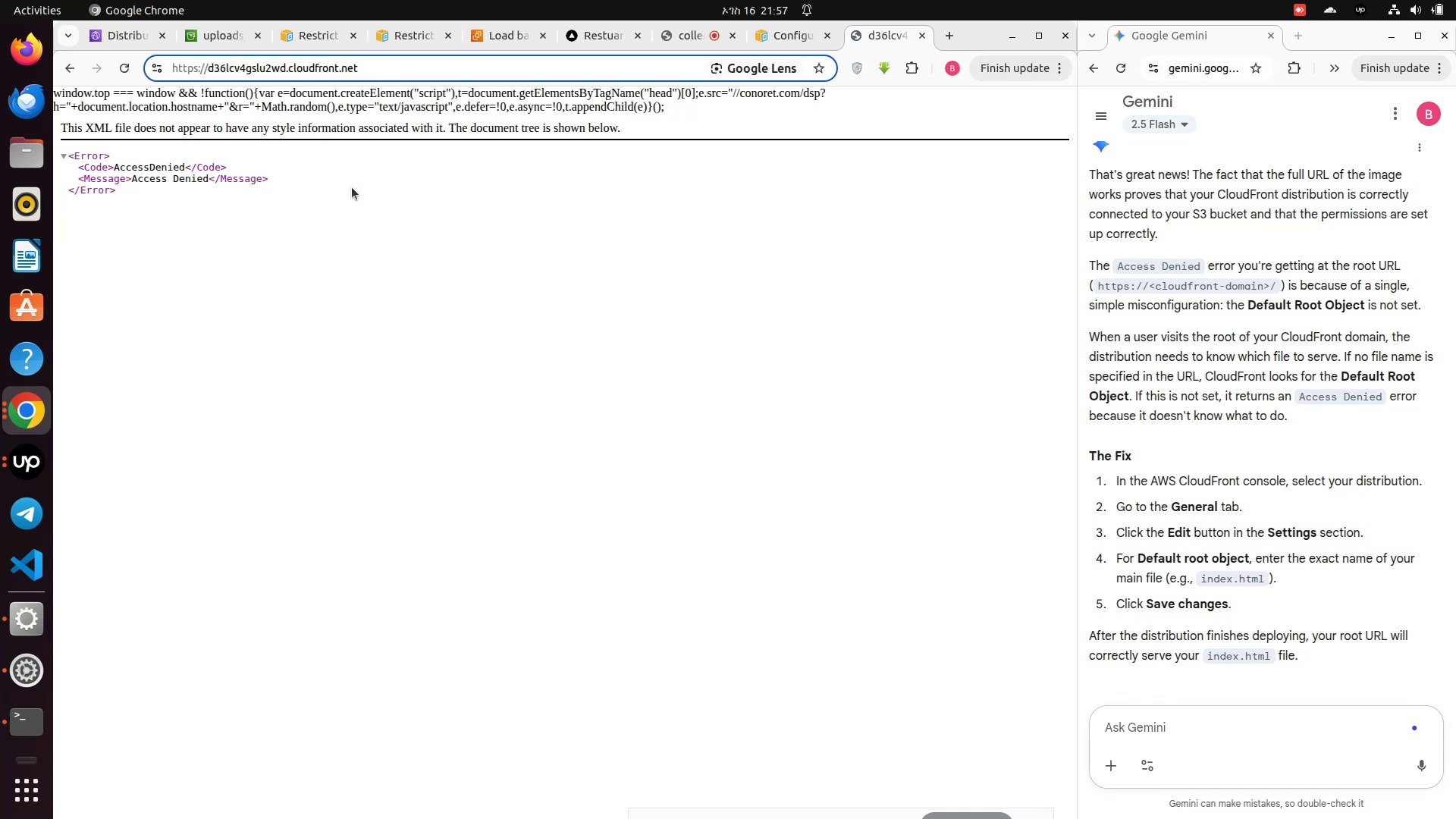 
hold_key(key=ArrowLeft, duration=0.83)
 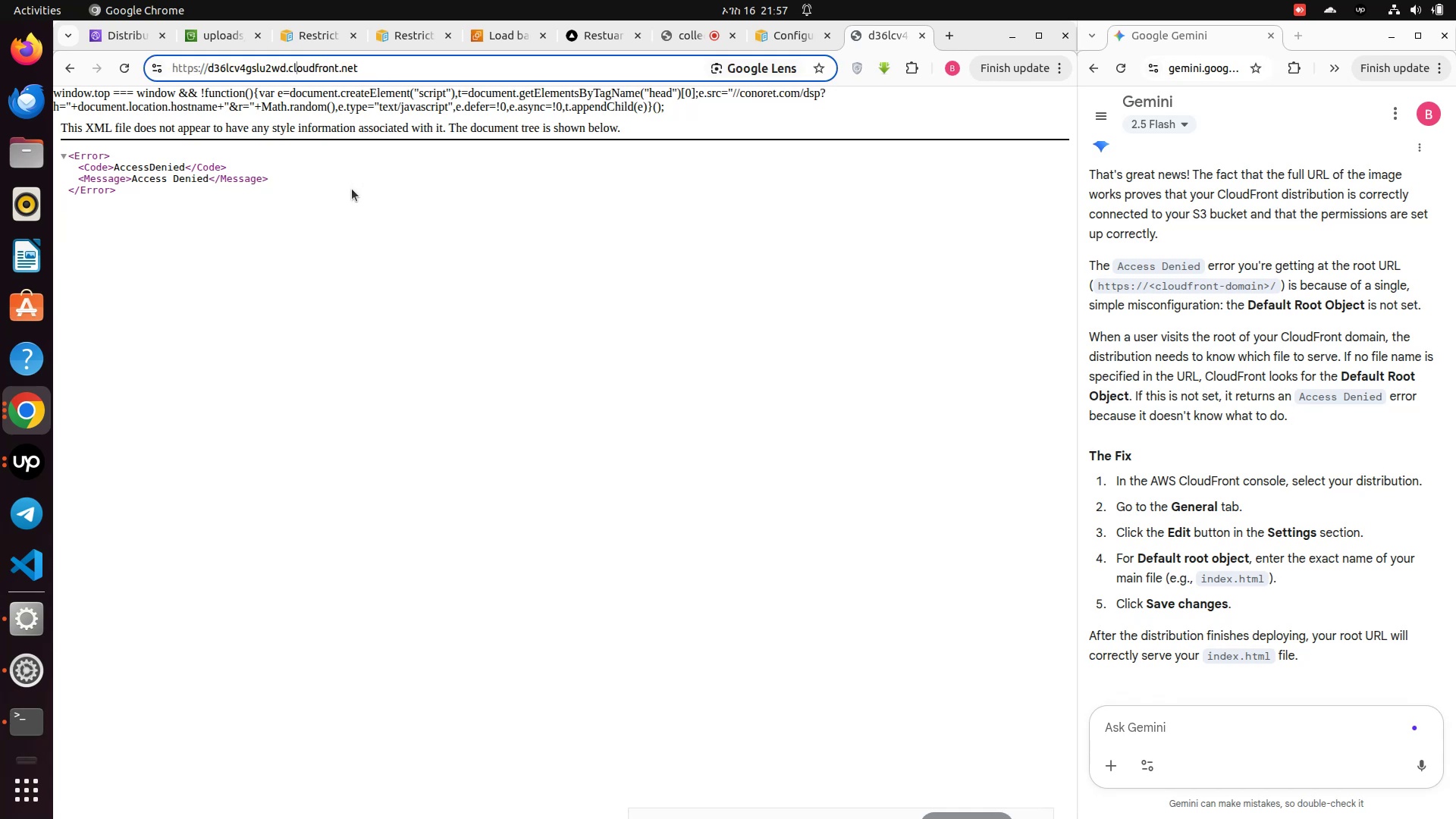 
hold_key(key=ArrowLeft, duration=0.61)
 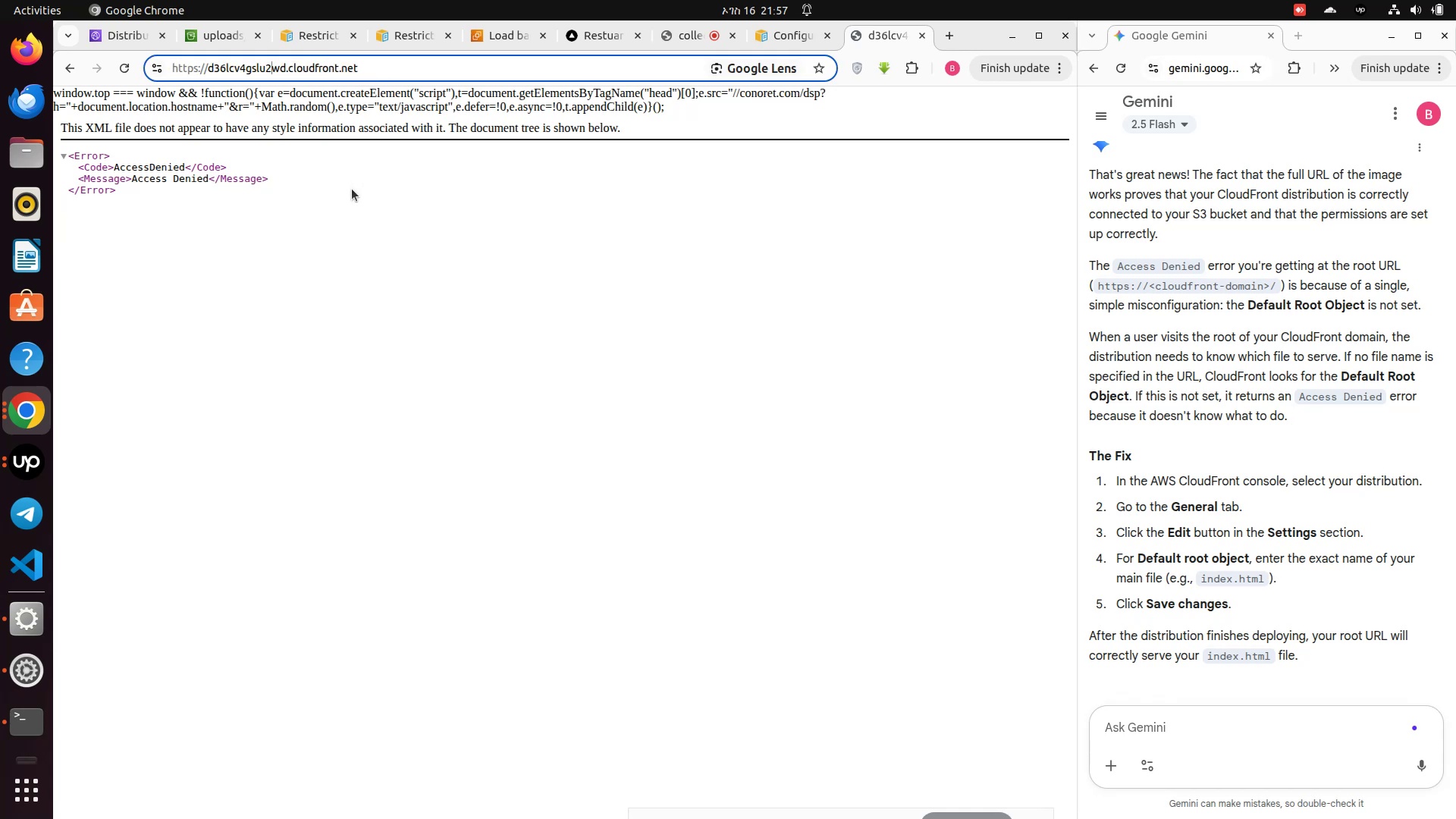 
hold_key(key=ArrowLeft, duration=0.74)
 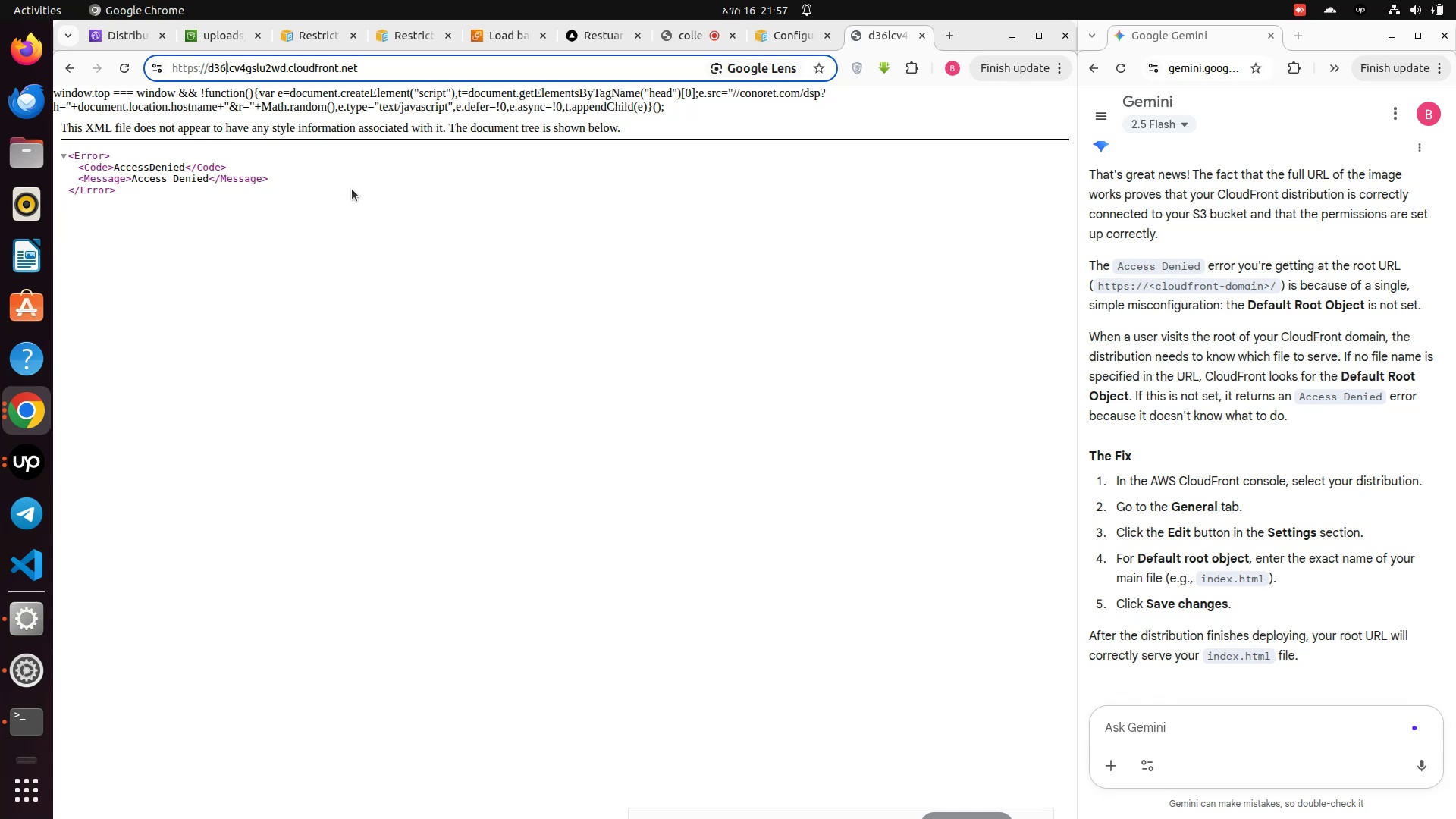 
key(ArrowLeft)
 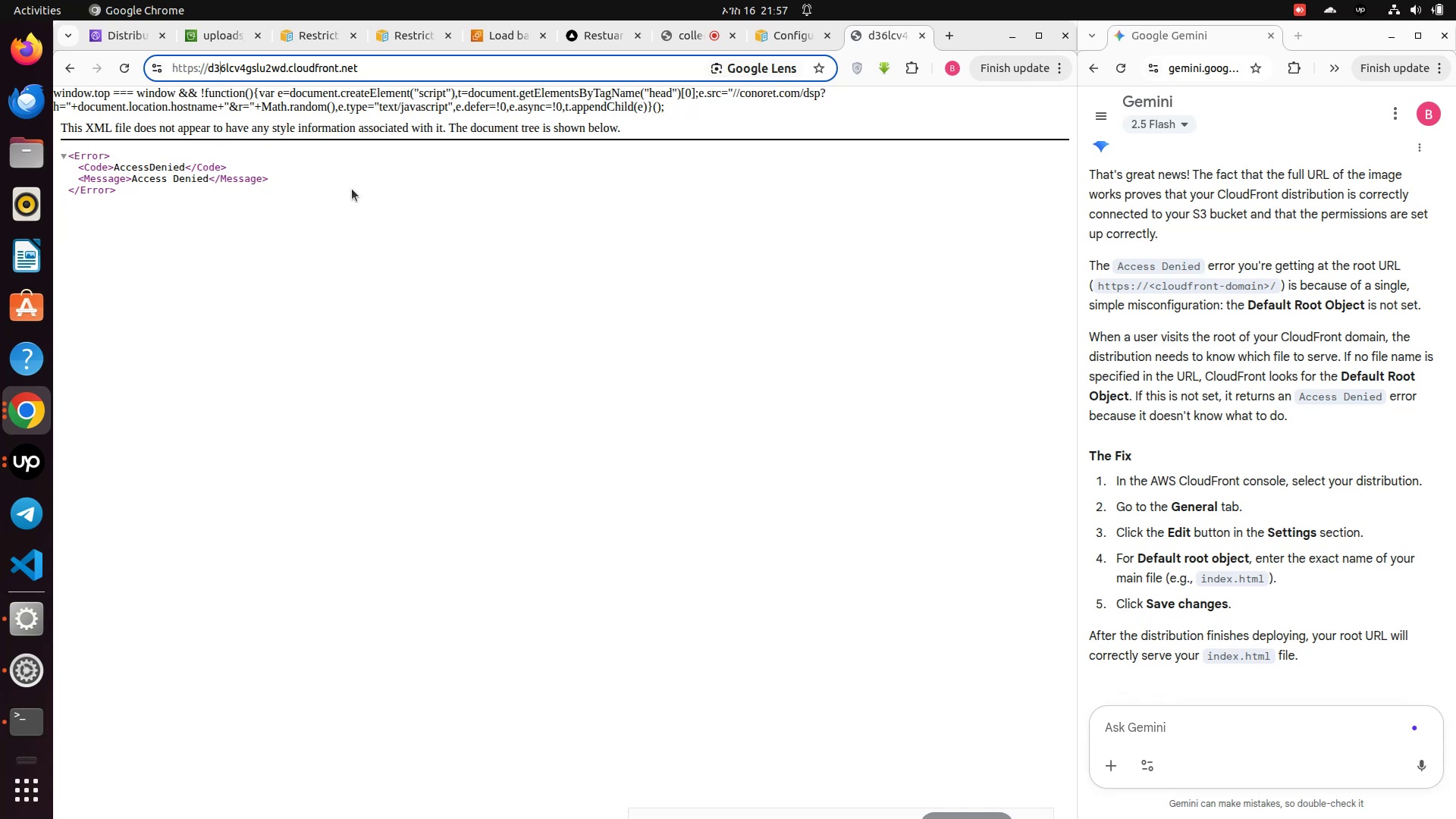 
key(ArrowLeft)
 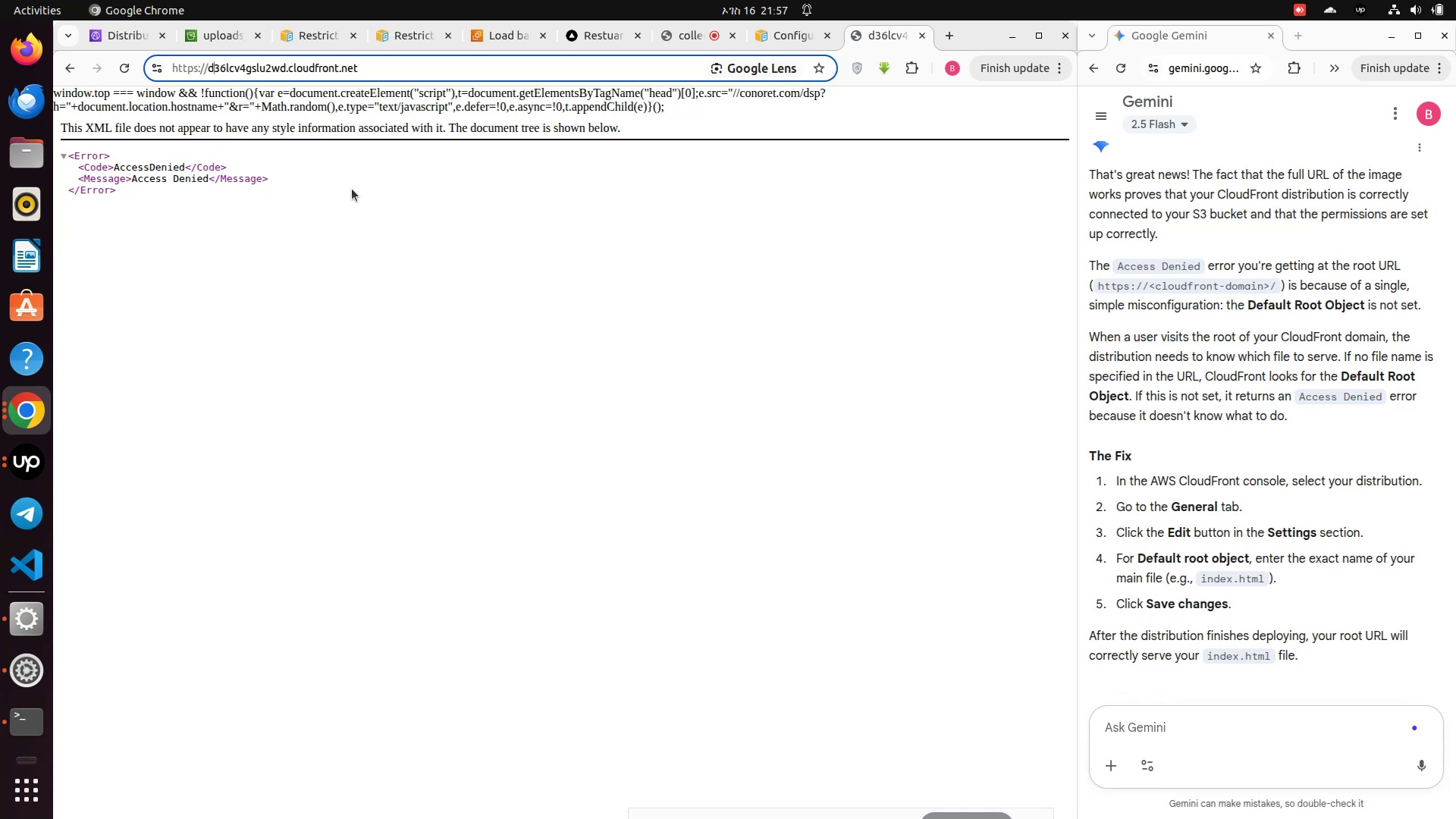 
key(ArrowLeft)
 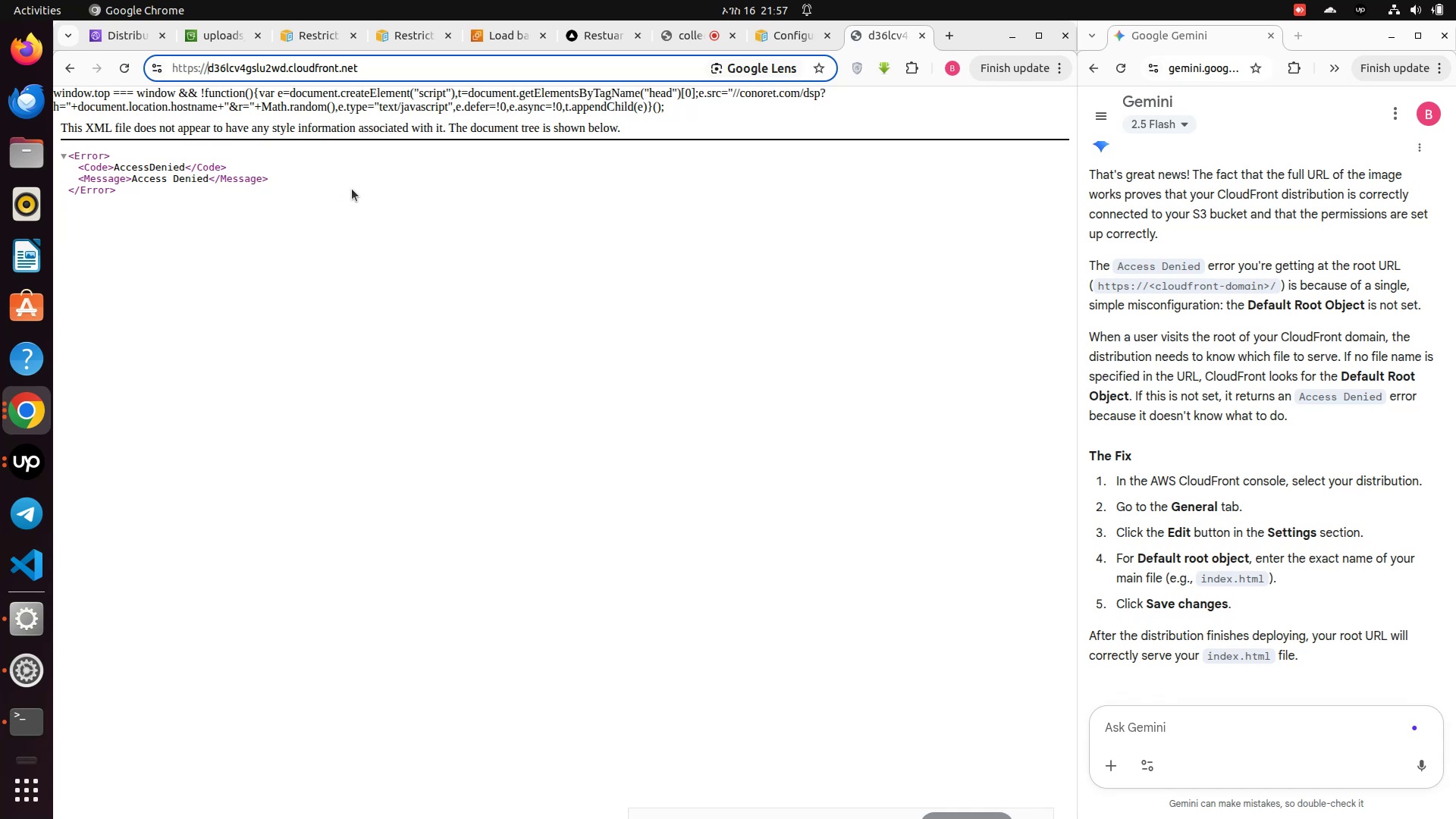 
key(ArrowLeft)
 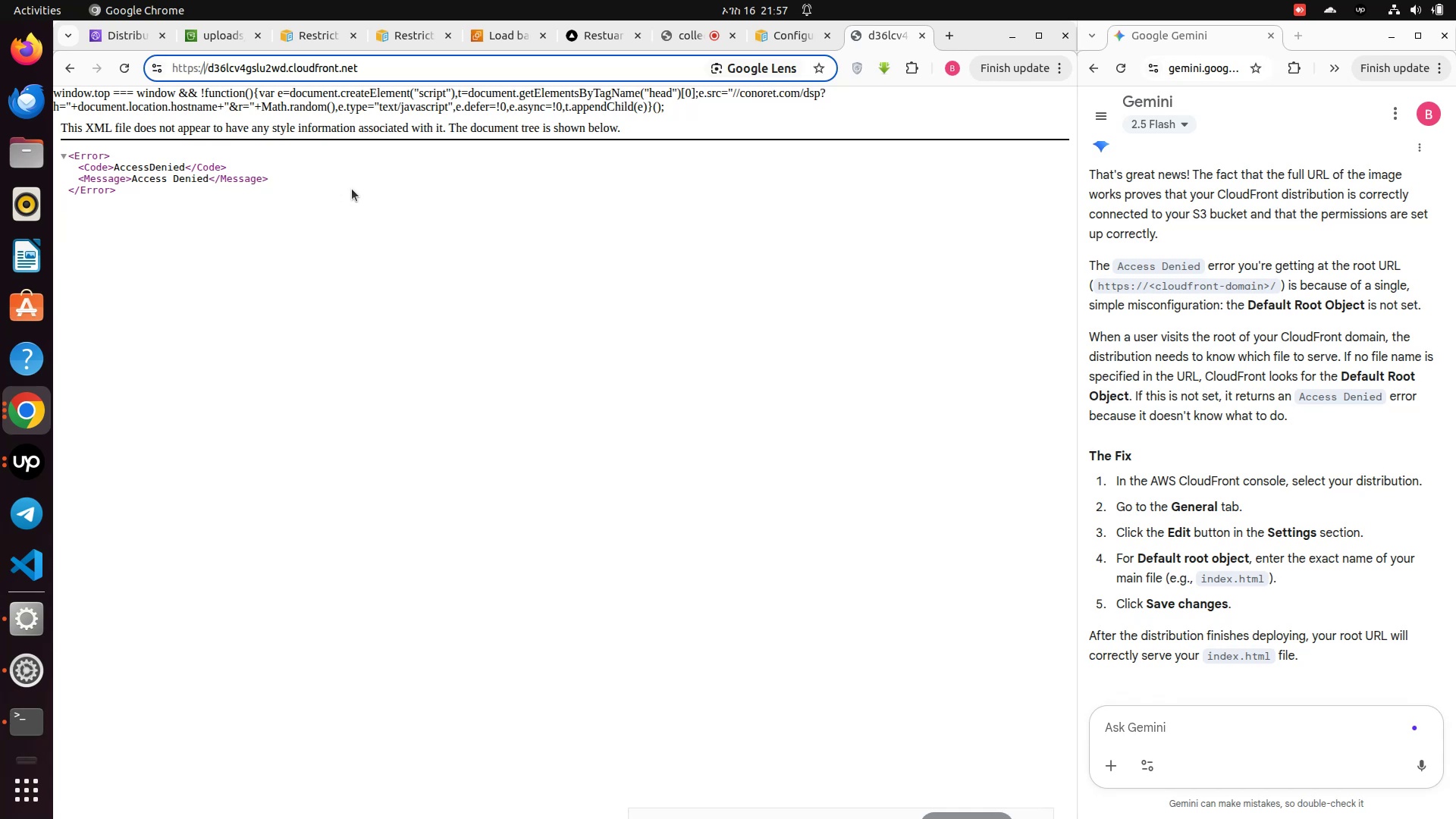 
key(ArrowLeft)
 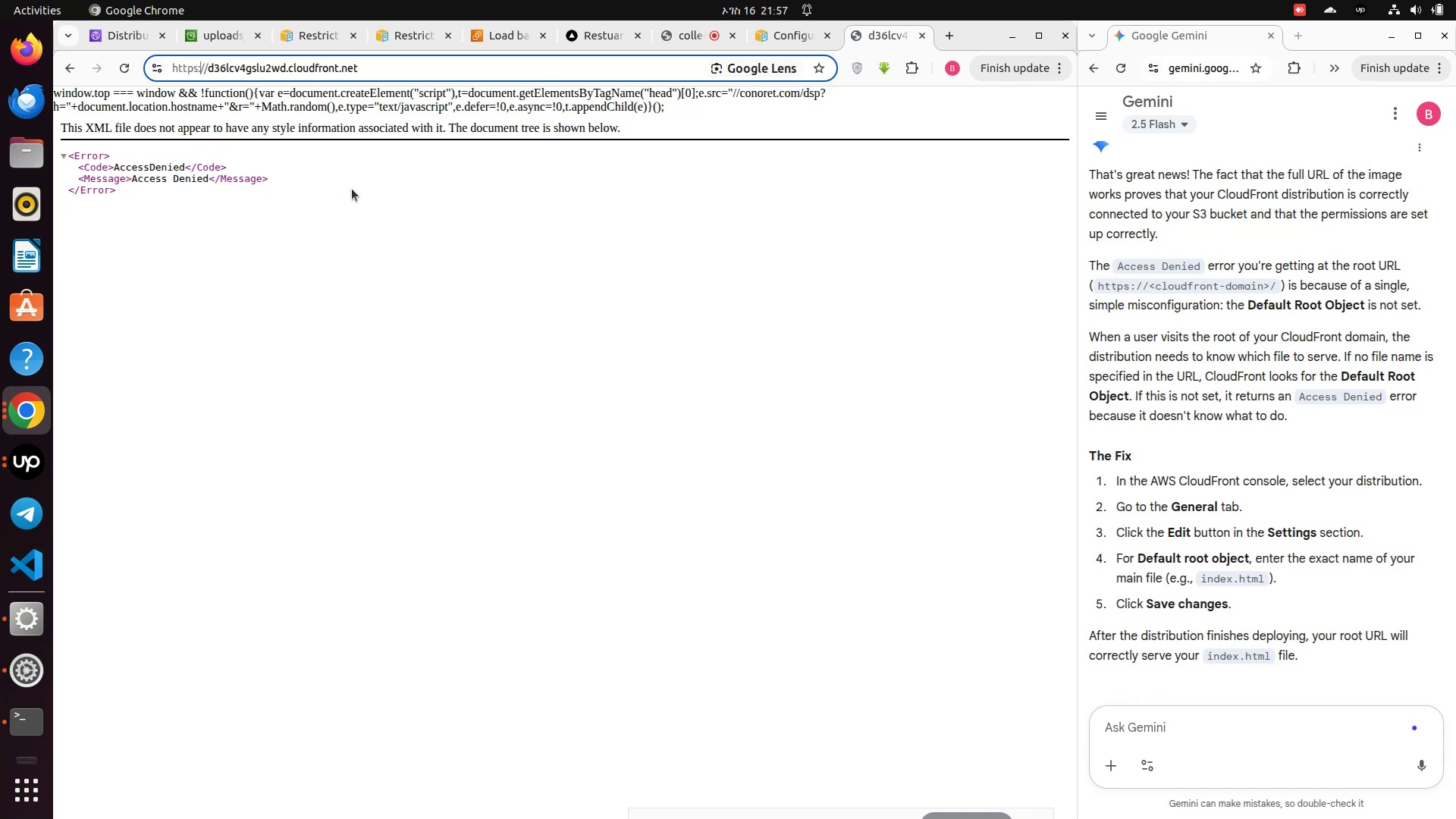 
key(ArrowLeft)
 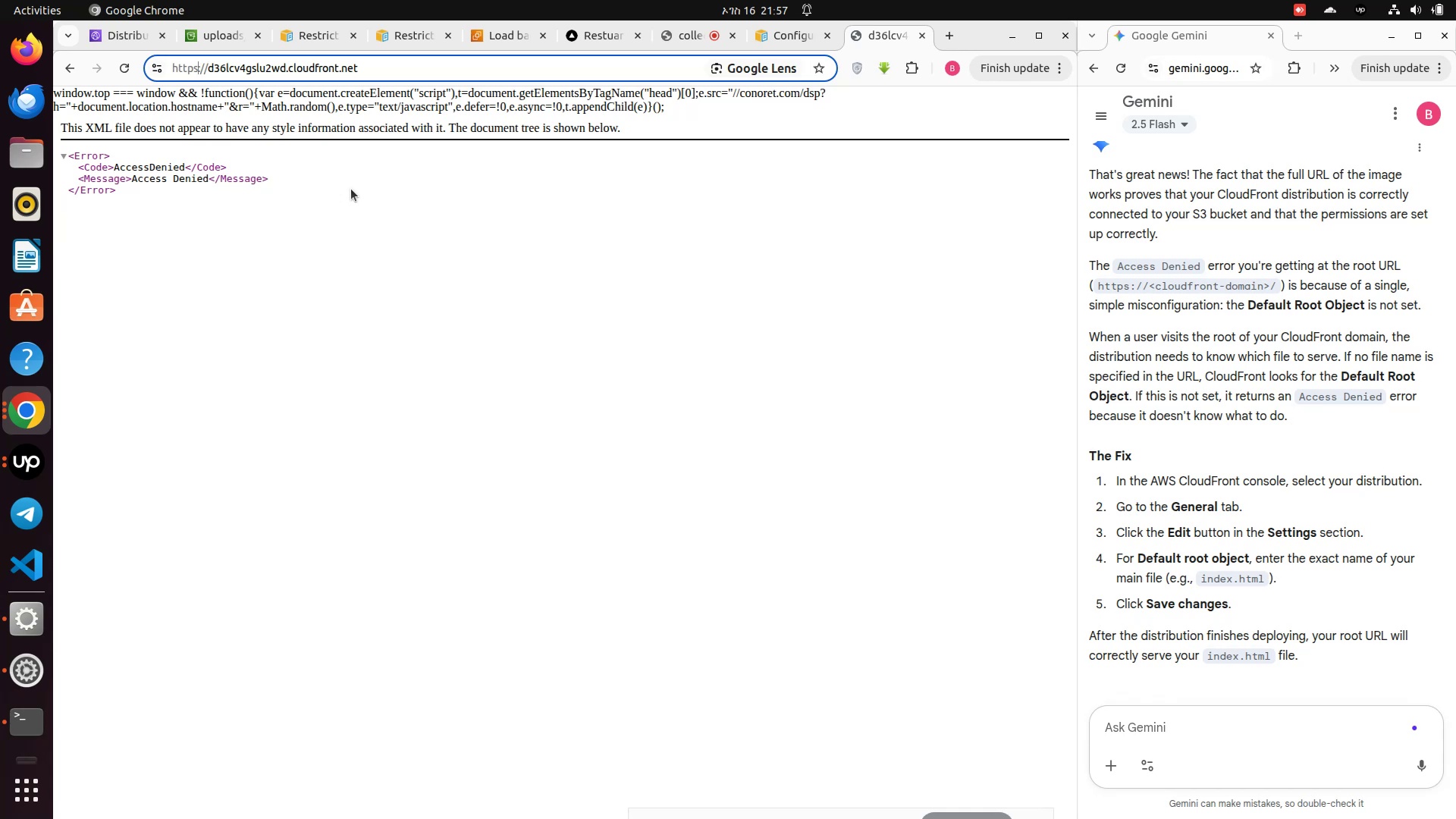 
key(Backspace)
 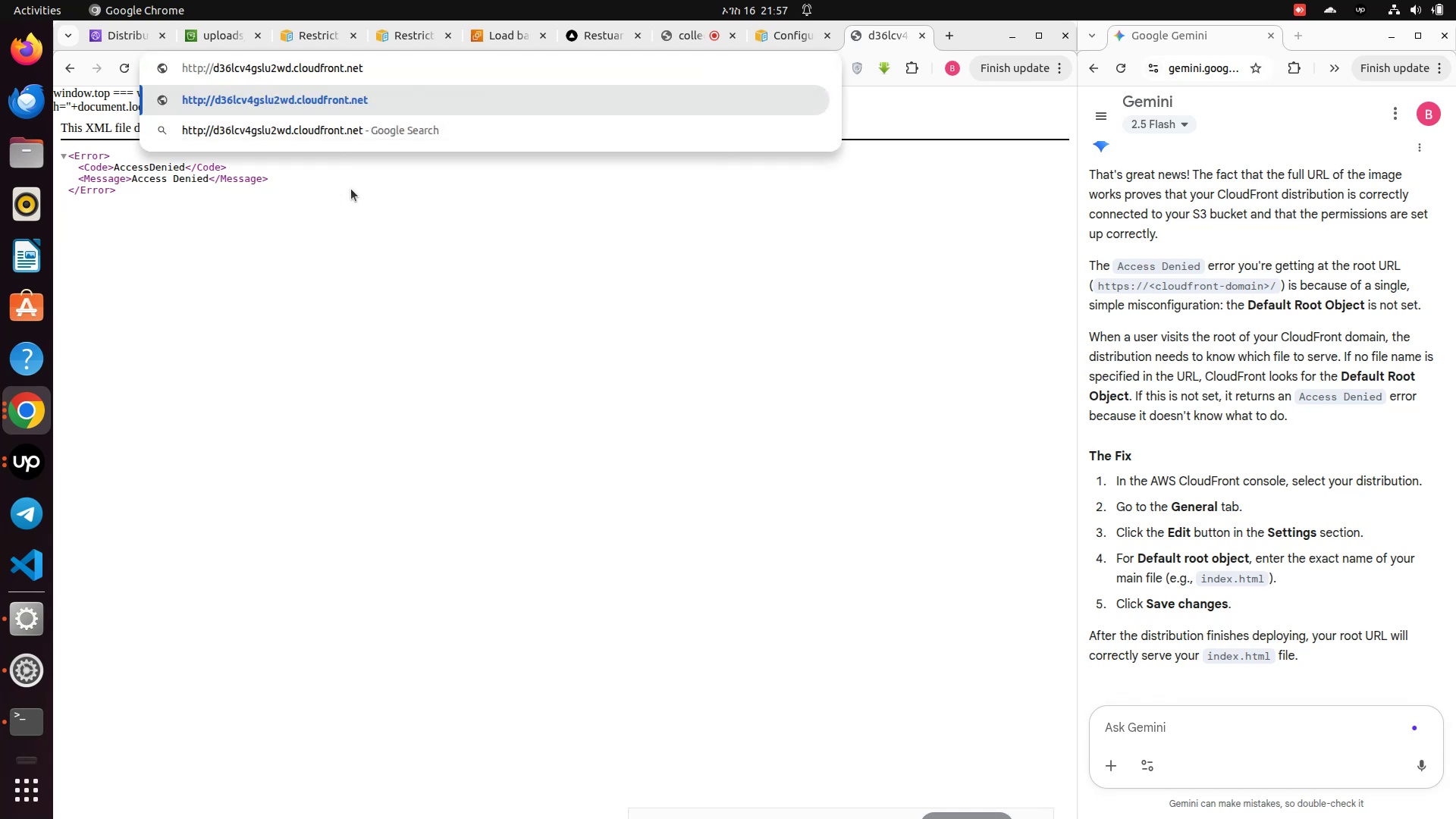 
key(Enter)
 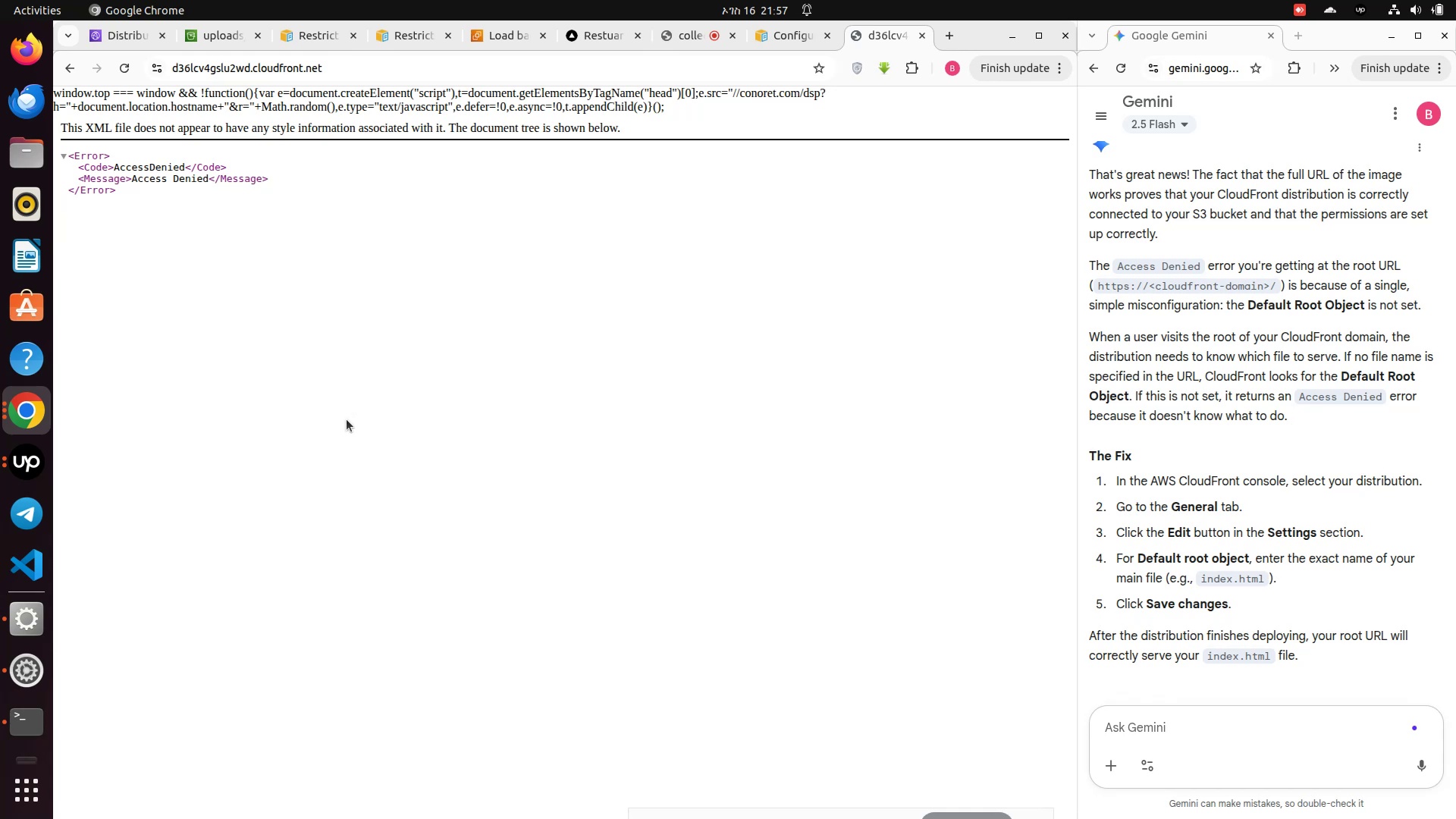 
wait(10.21)
 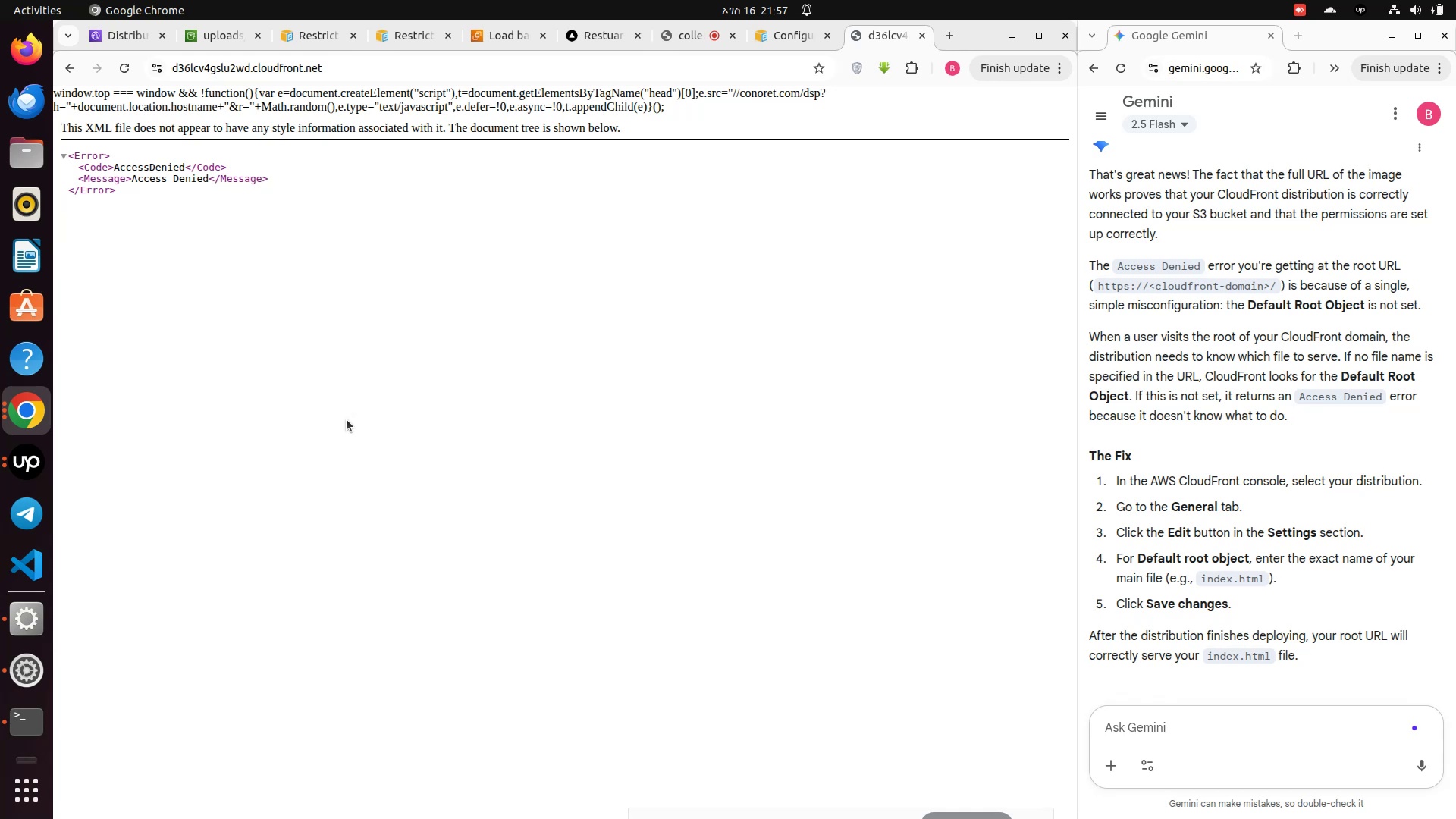 
left_click([124, 65])
 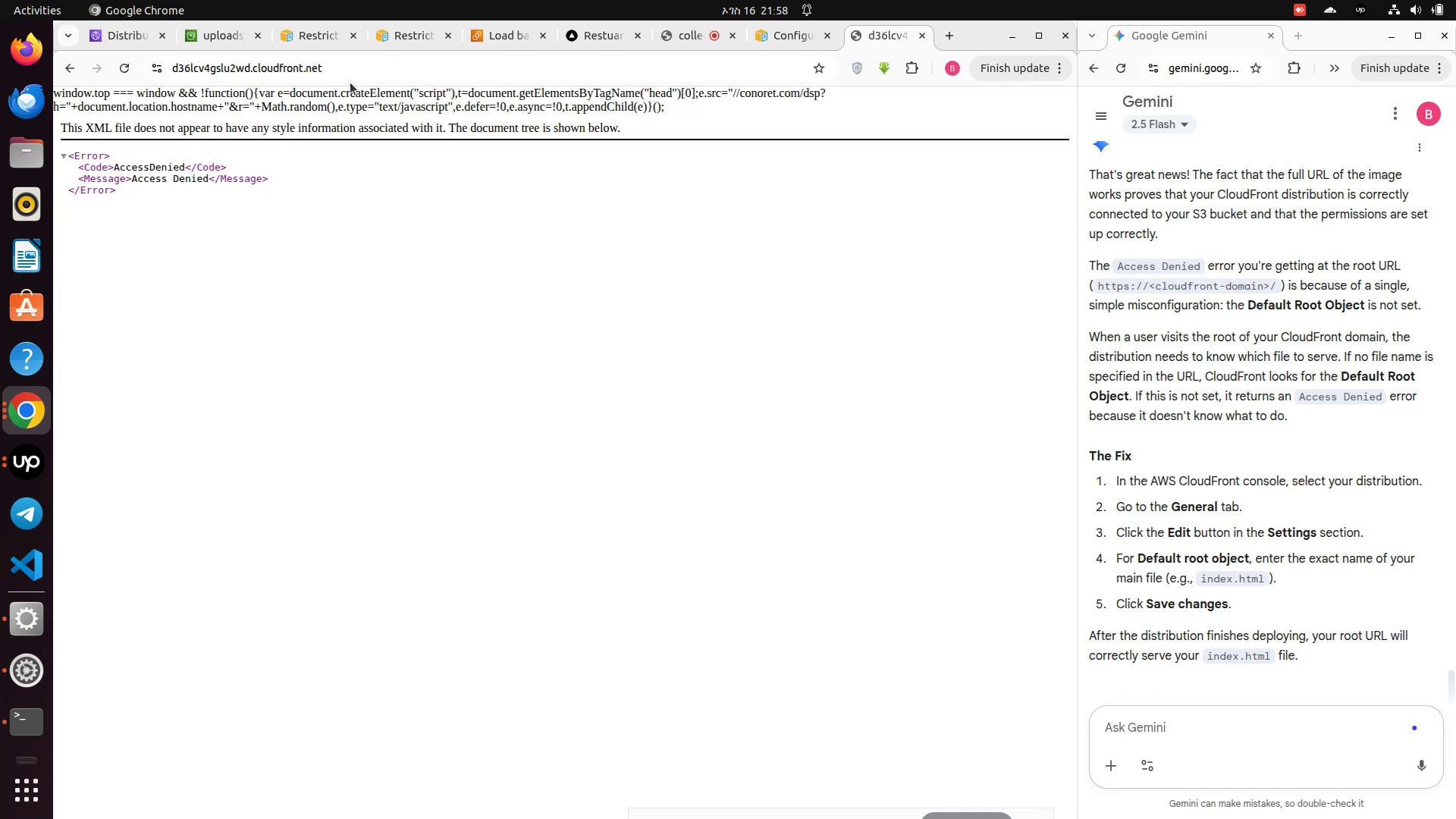 
wait(28.03)
 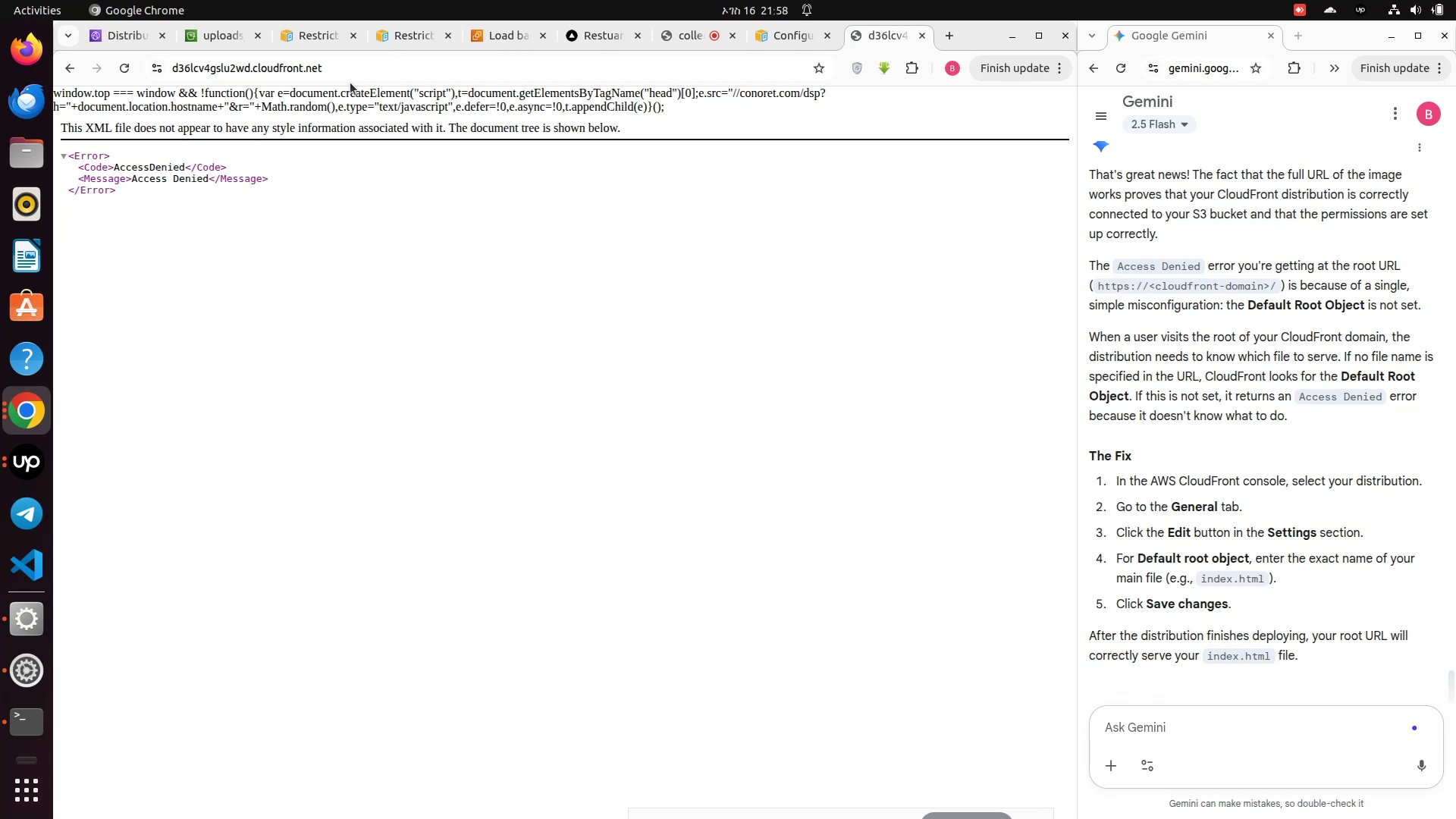 
left_click([119, 33])
 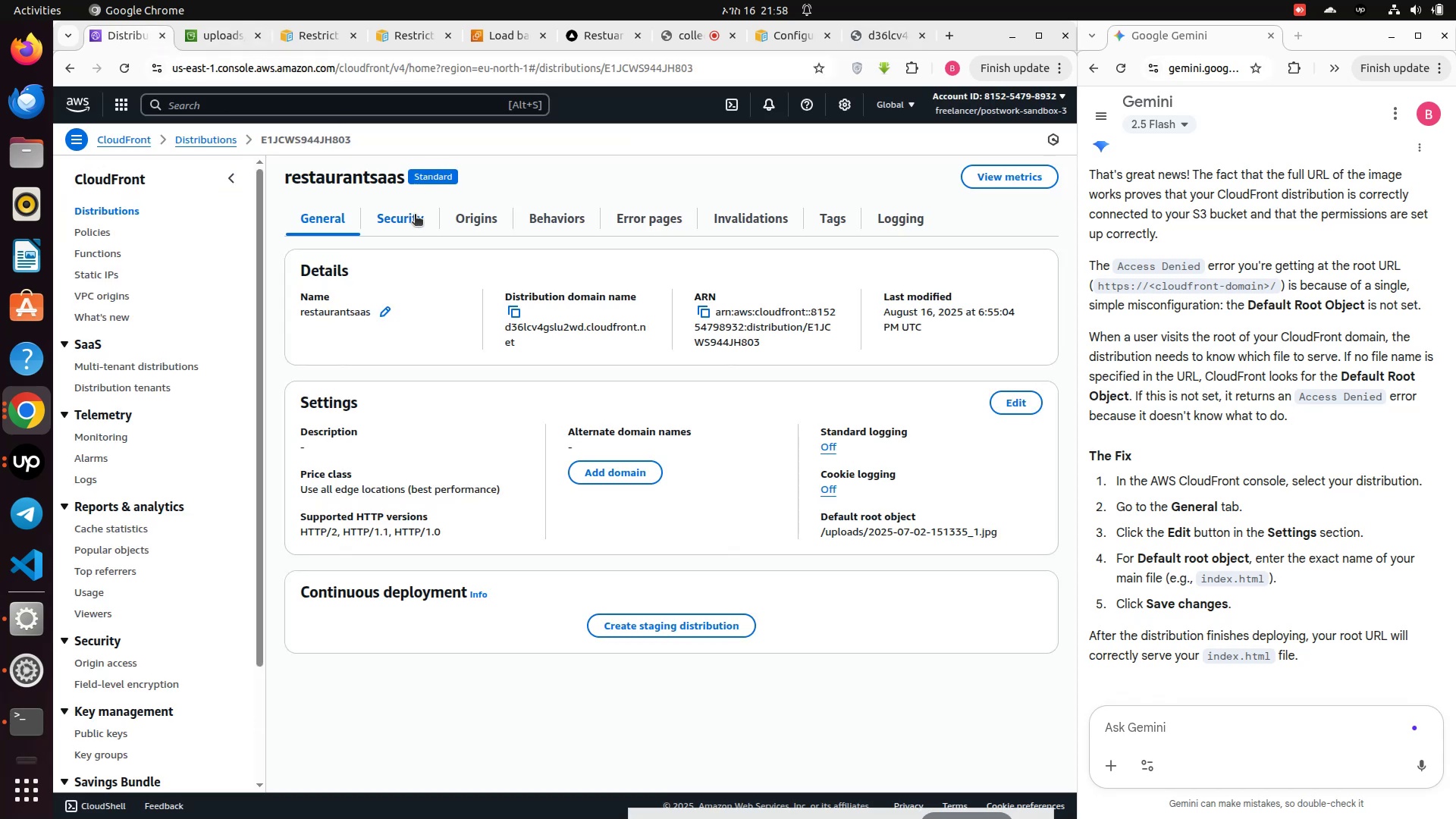 
left_click([462, 228])
 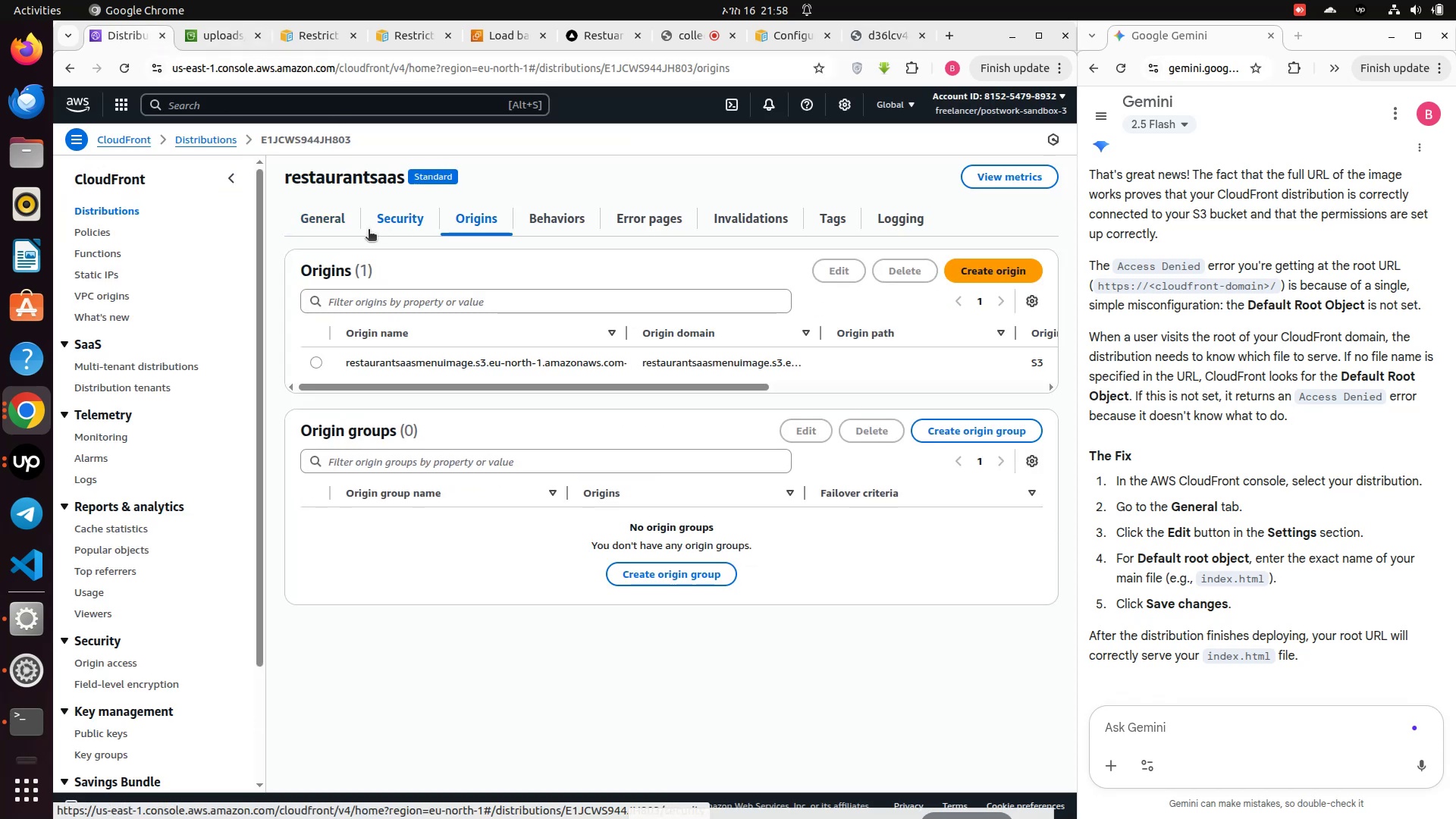 
left_click([315, 216])
 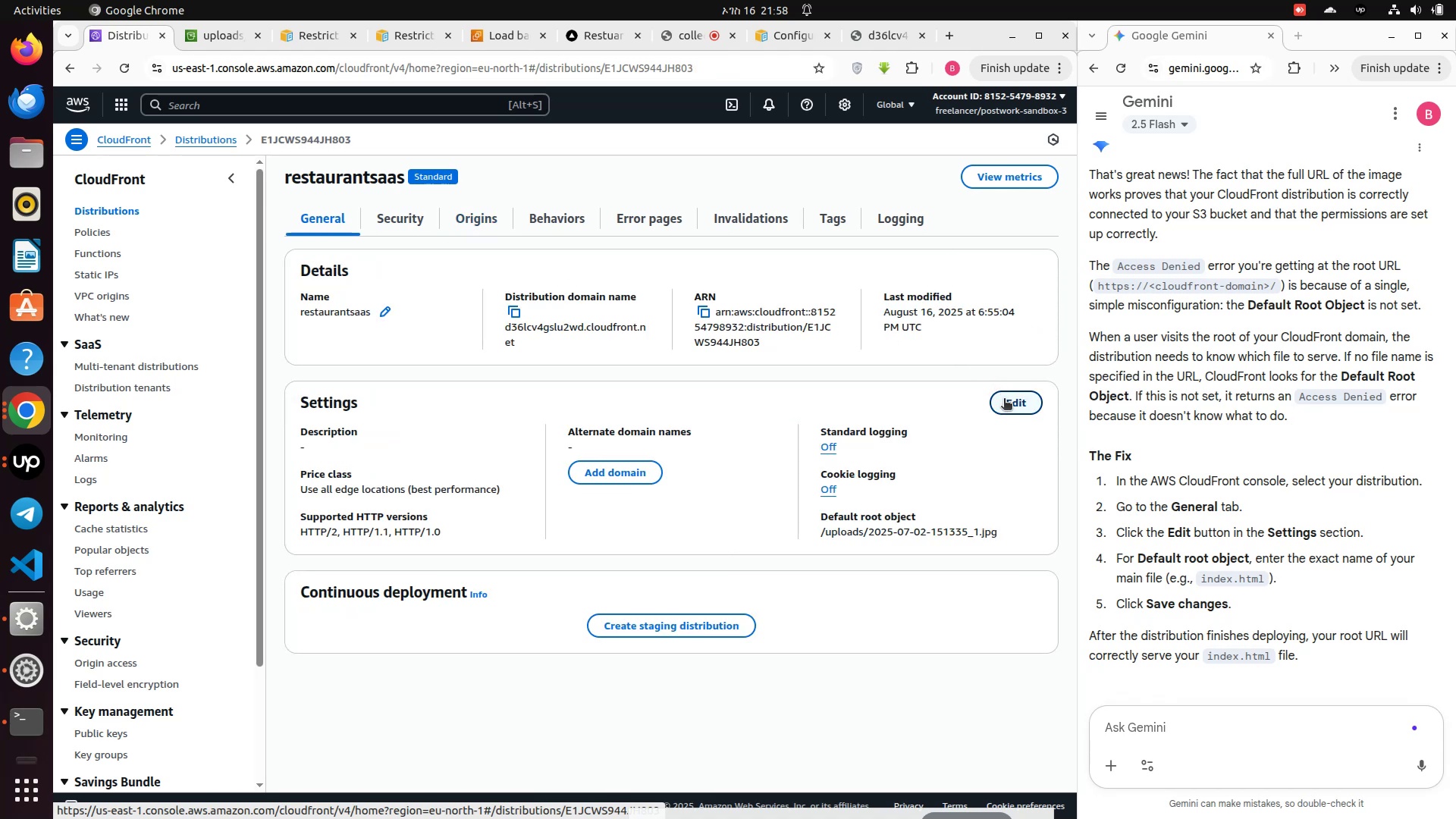 
wait(5.5)
 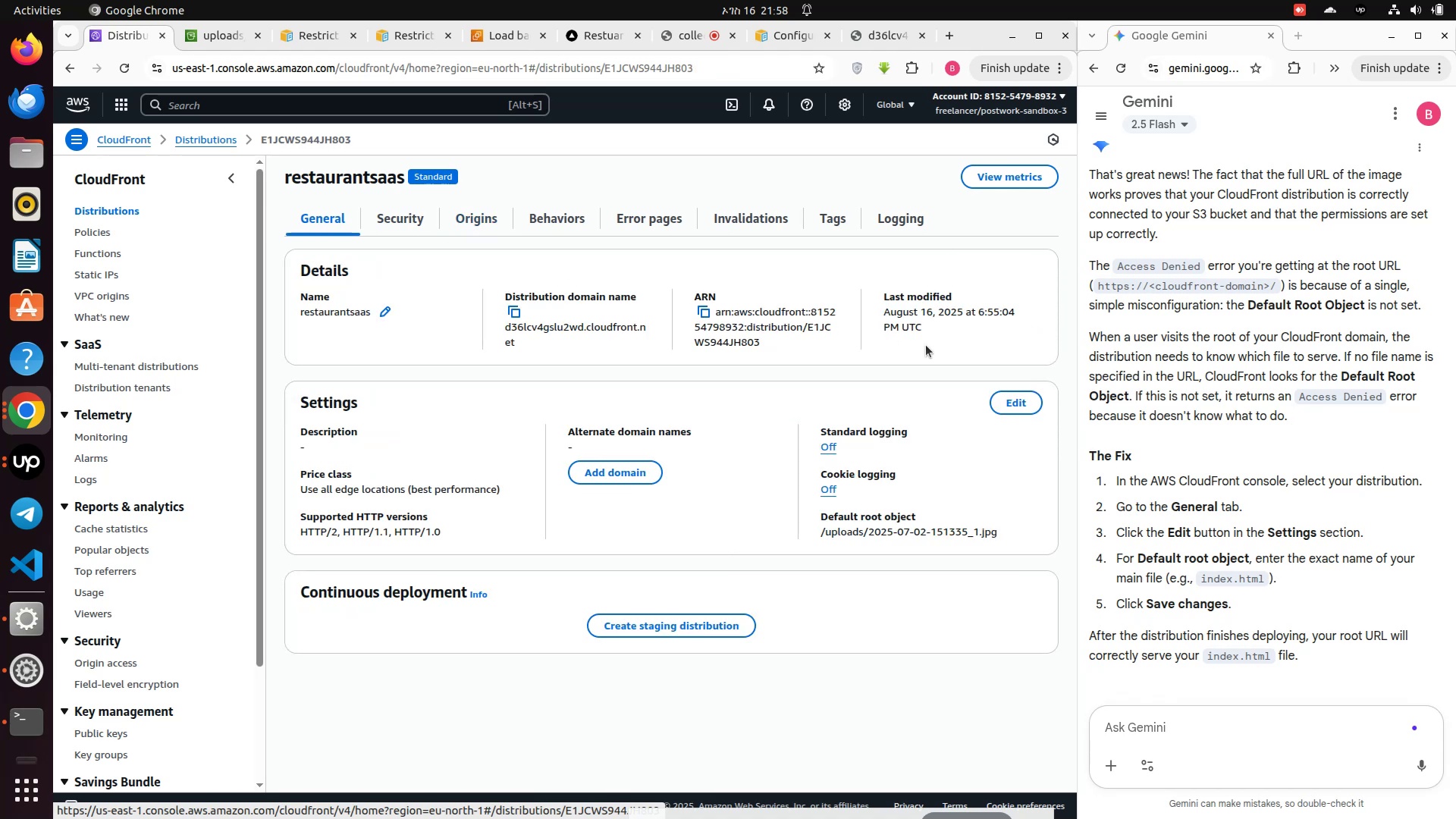 
left_click([1004, 400])
 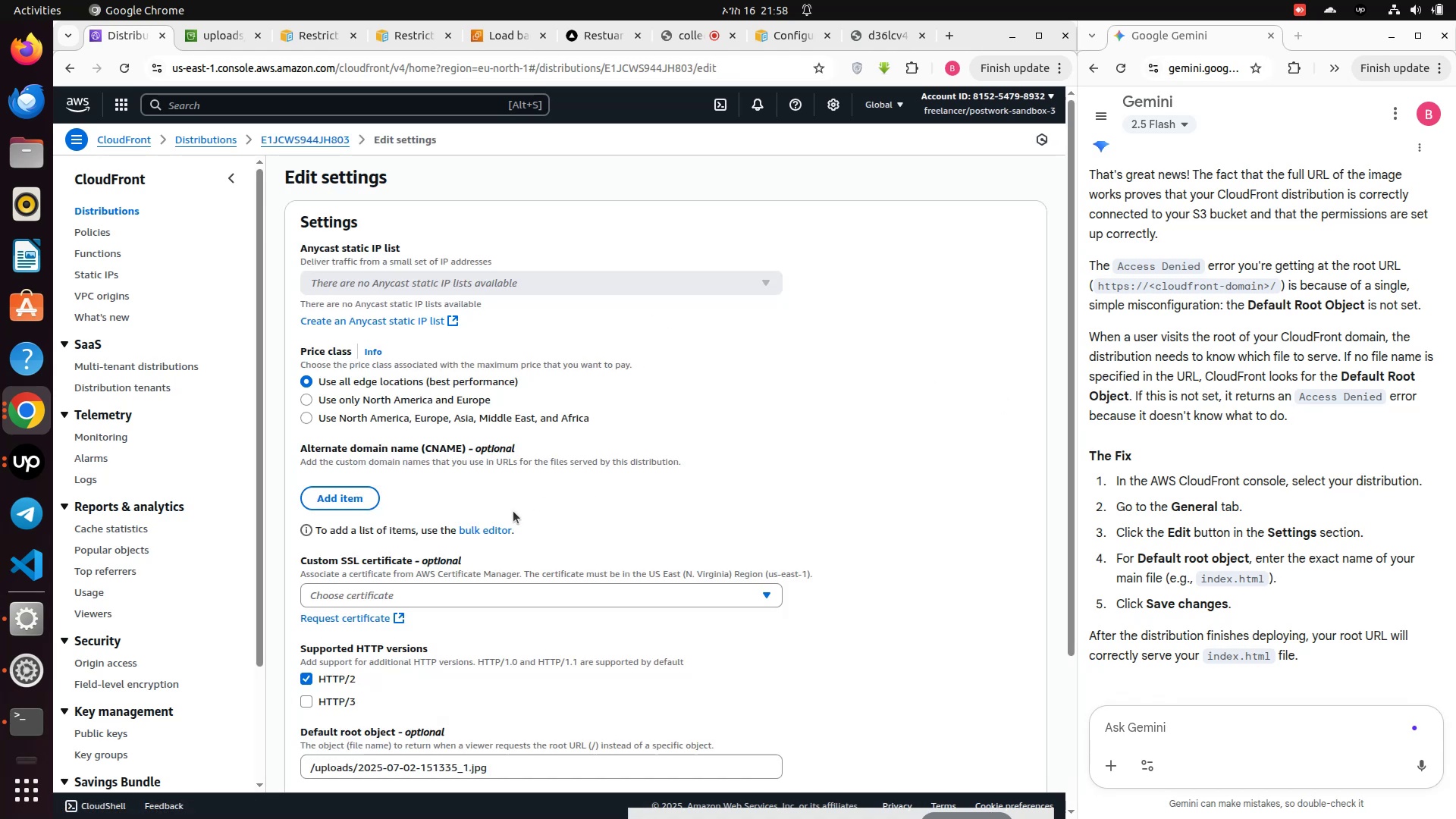 
scroll: coordinate [499, 591], scroll_direction: down, amount: 3.0
 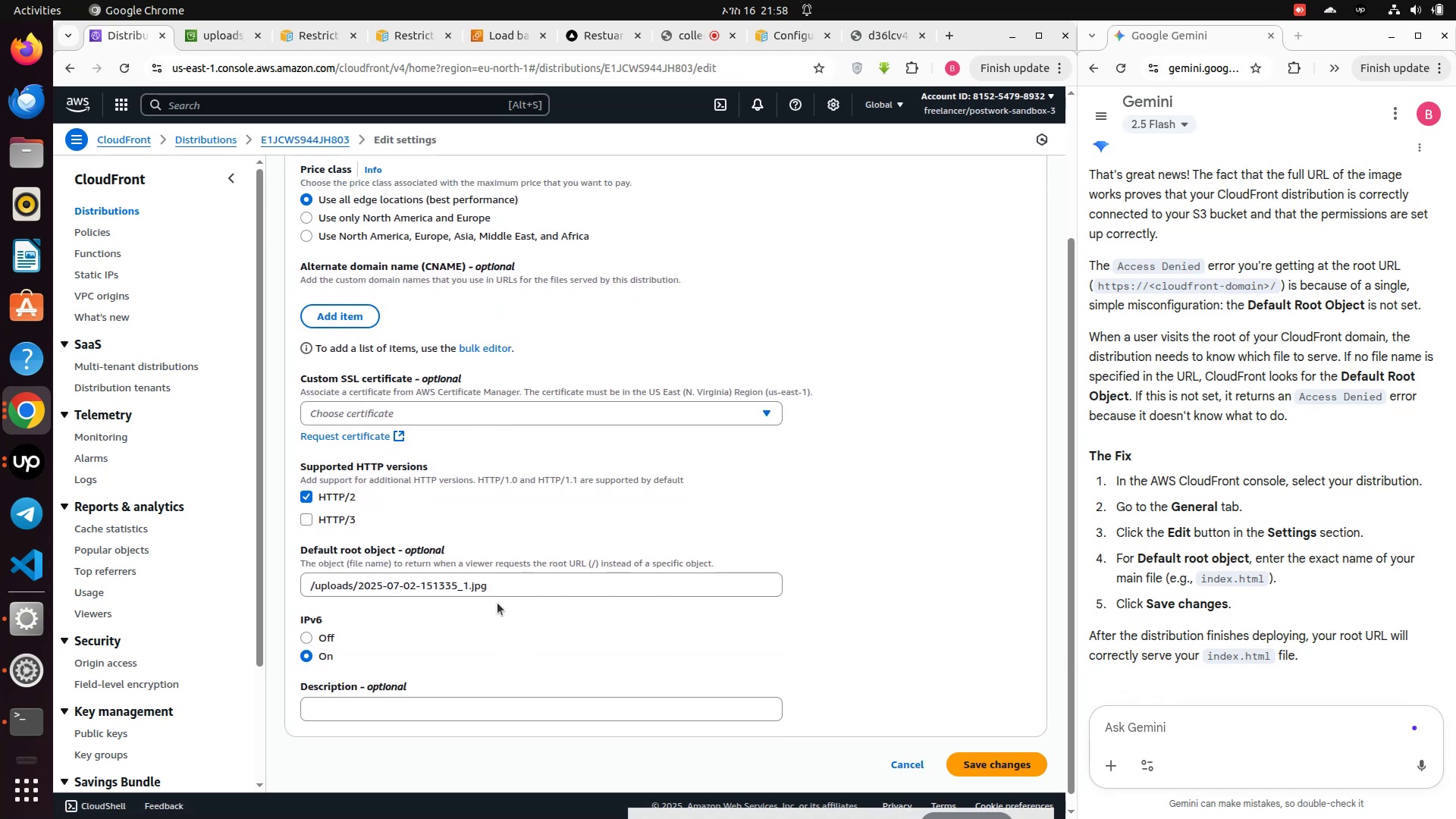 
left_click_drag(start_coordinate=[500, 589], to_coordinate=[309, 576])
 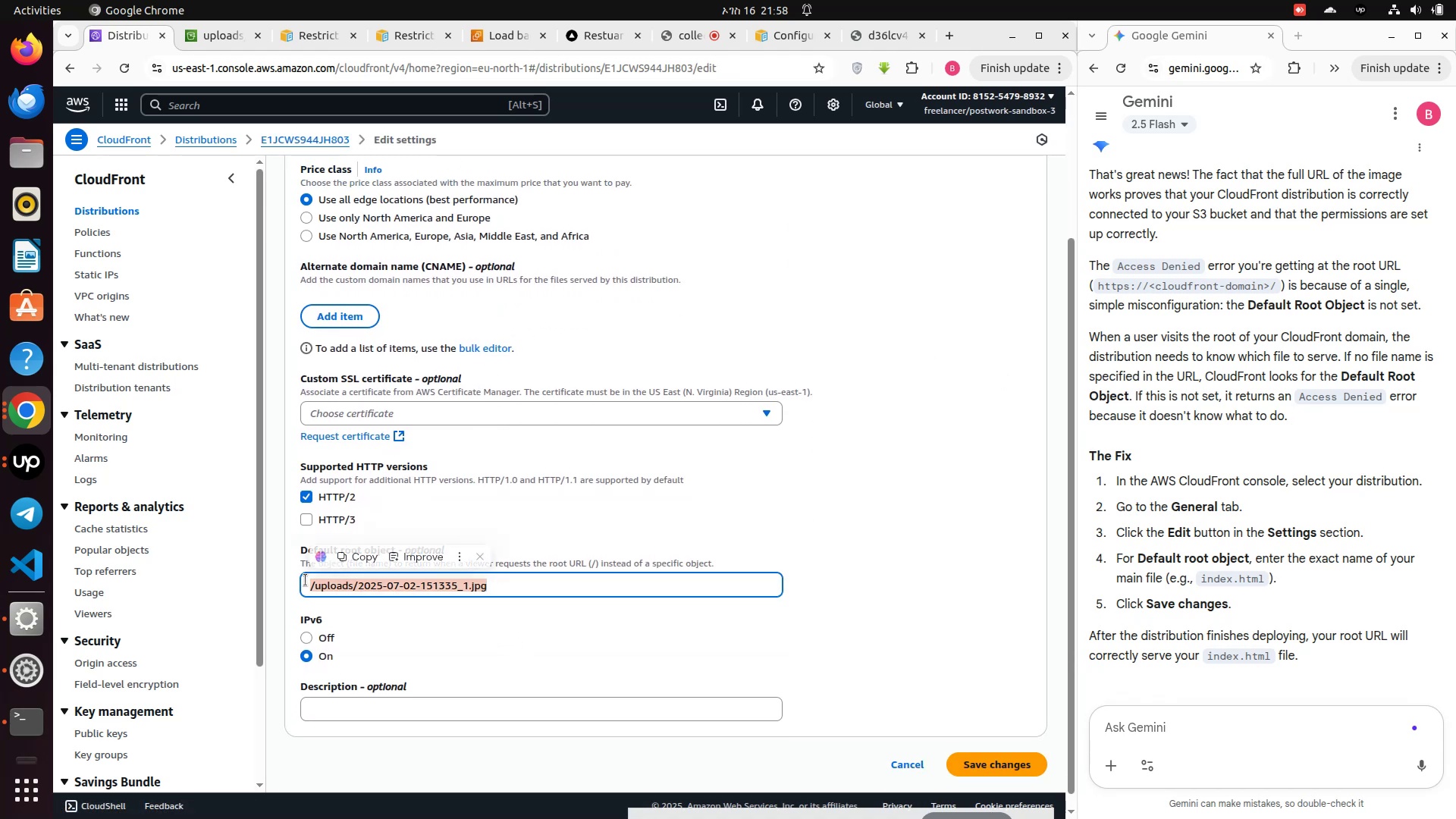 
key(Backspace)
 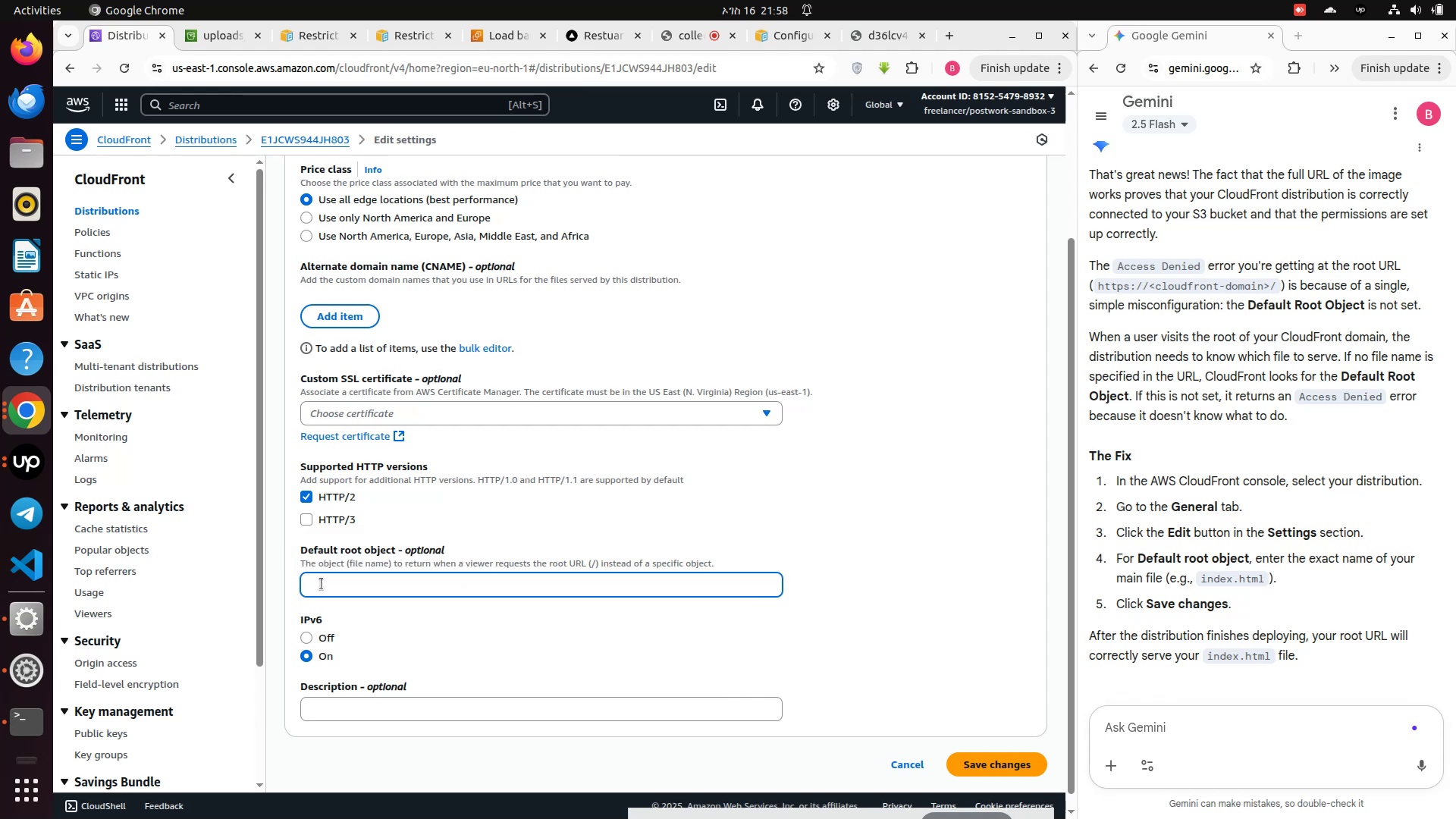 
left_click([323, 585])
 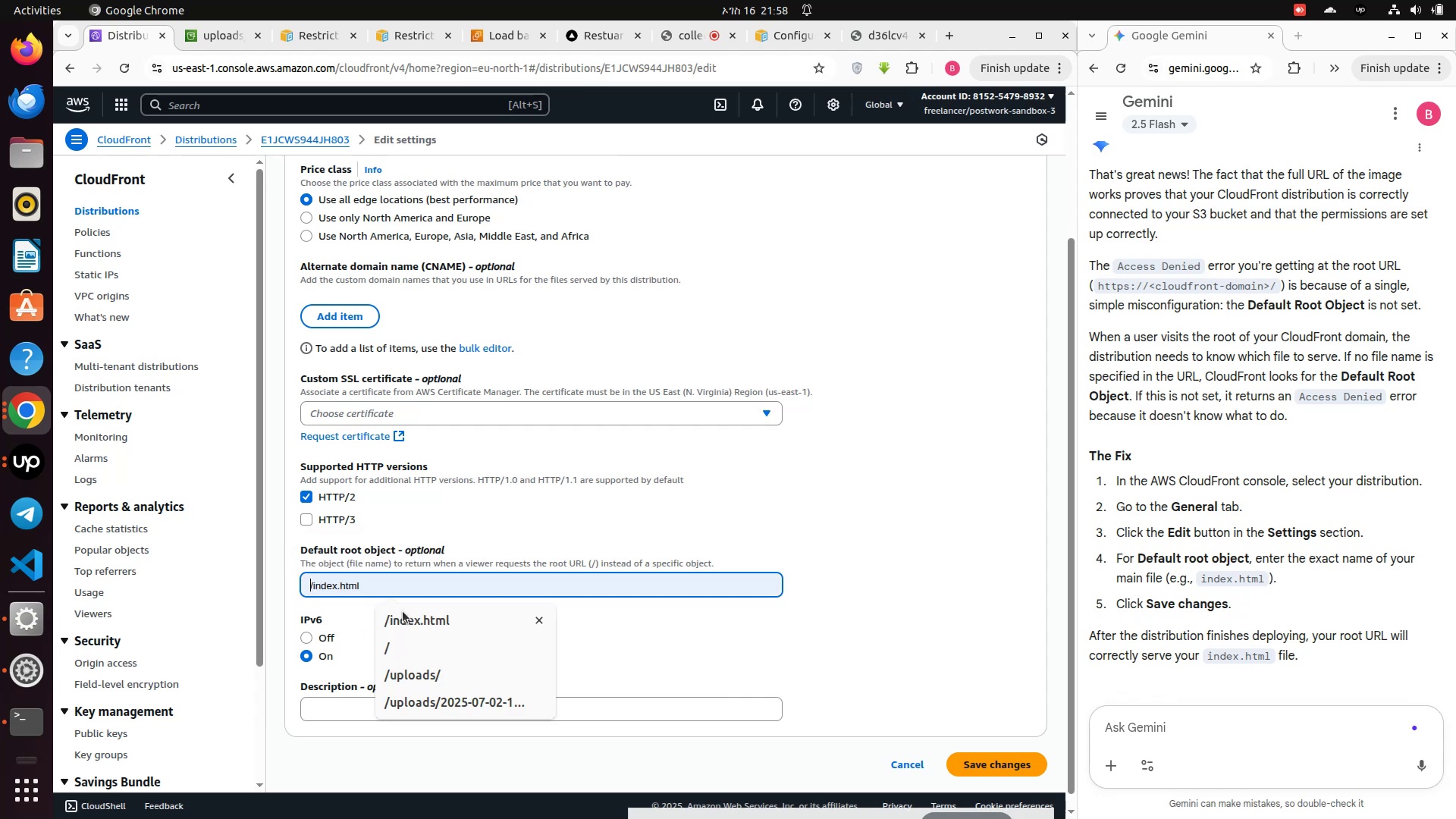 
left_click([406, 617])
 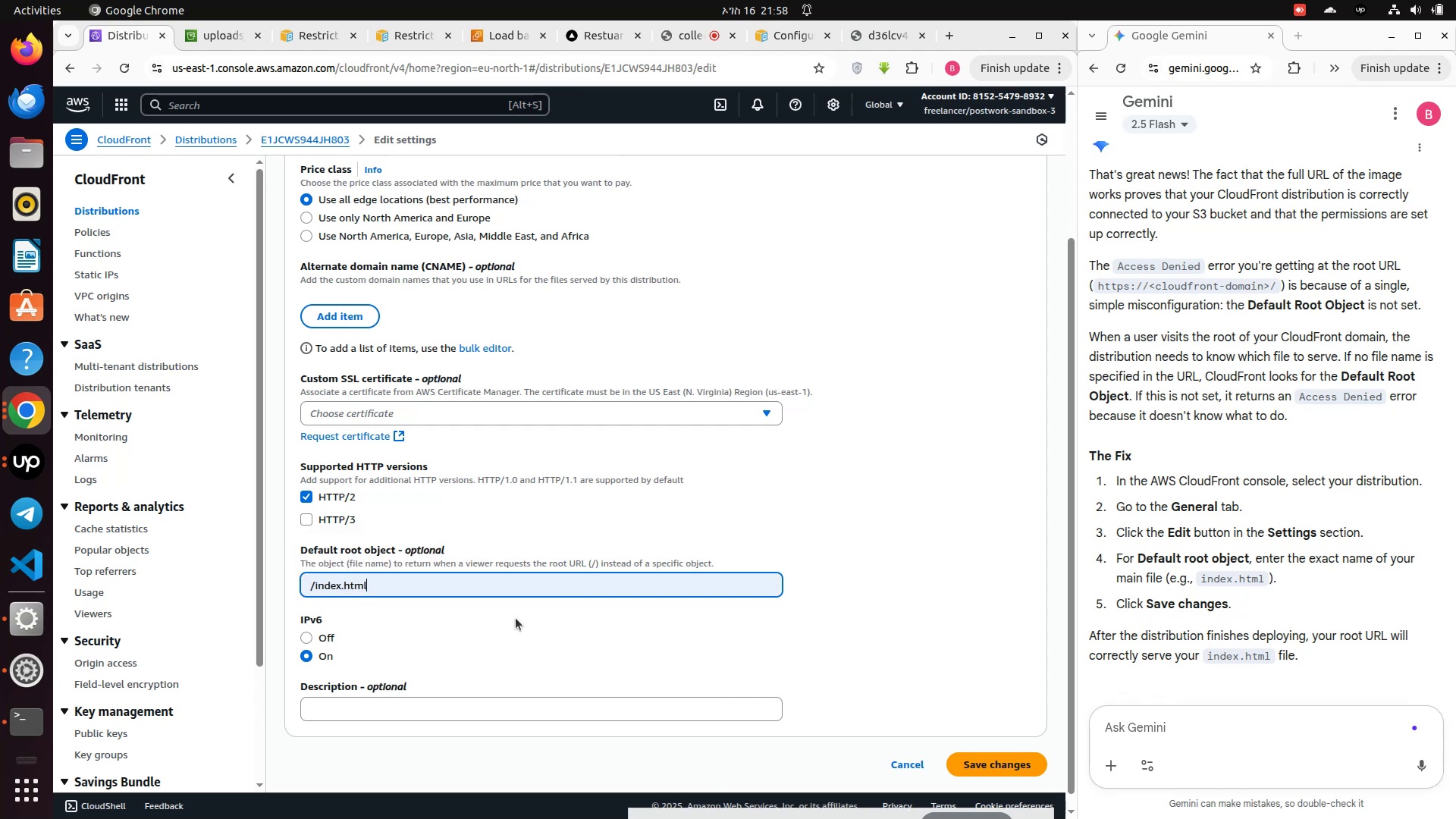 
scroll: coordinate [811, 616], scroll_direction: down, amount: 3.0
 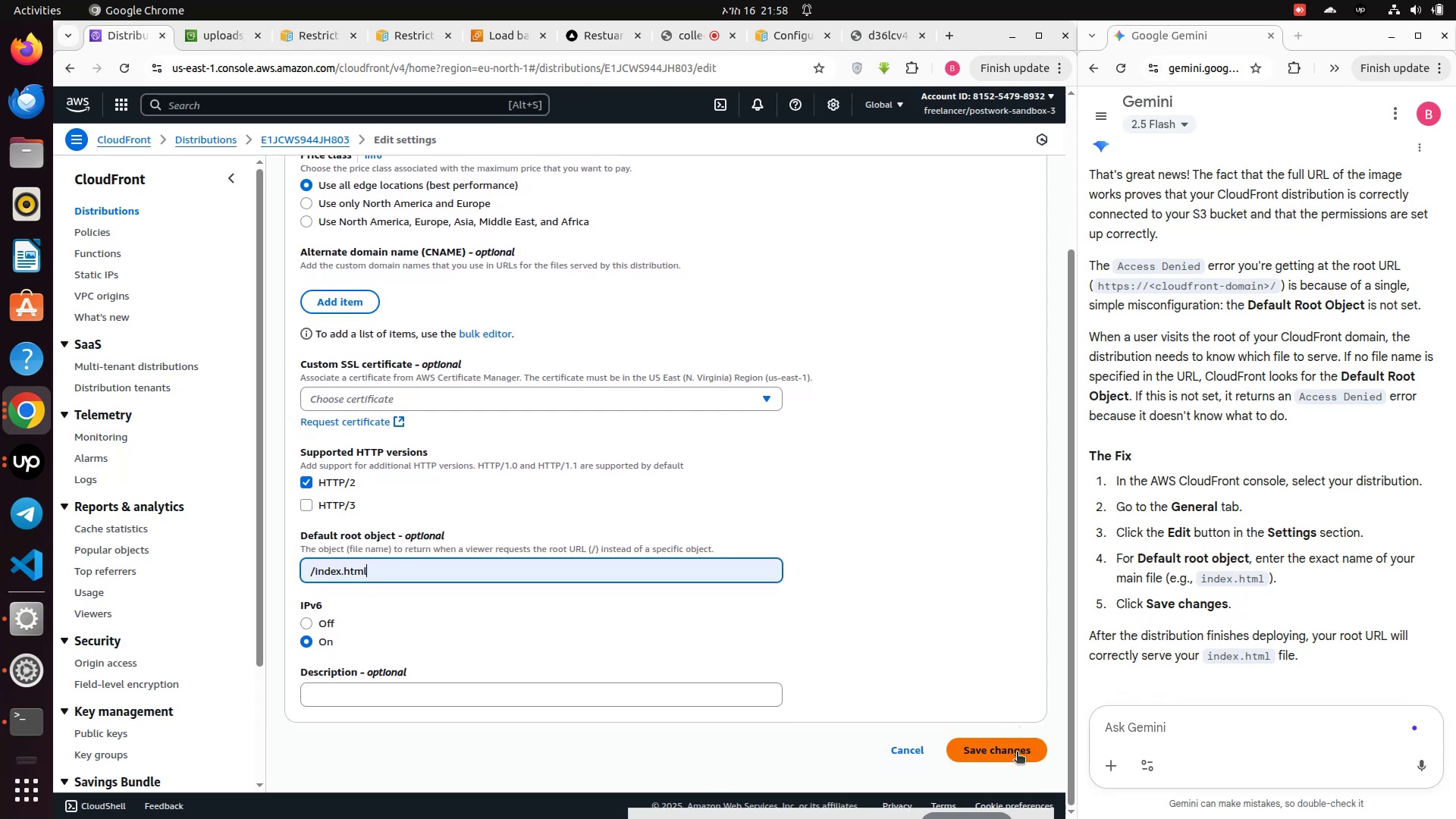 
left_click([1013, 755])
 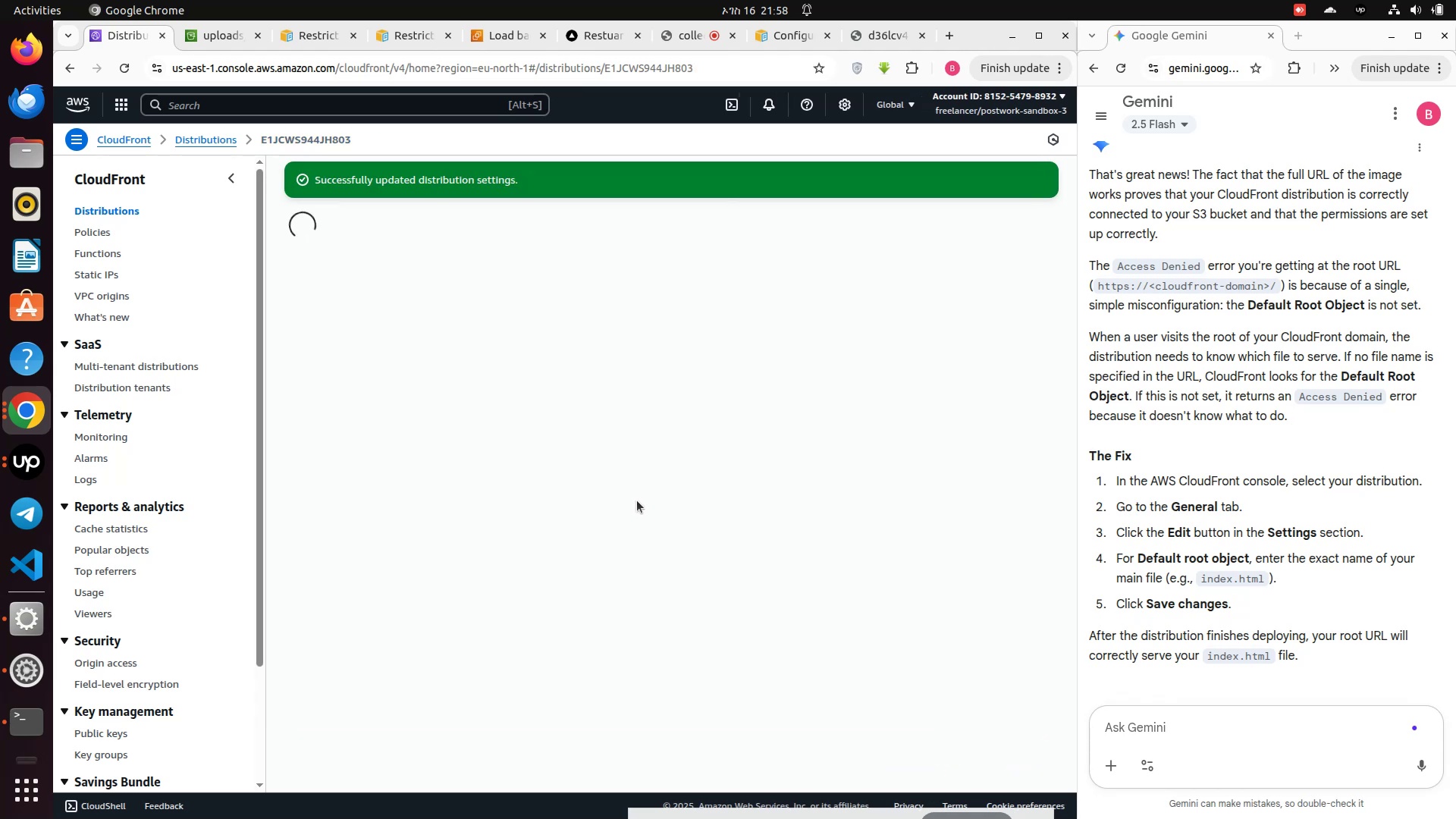 
wait(8.29)
 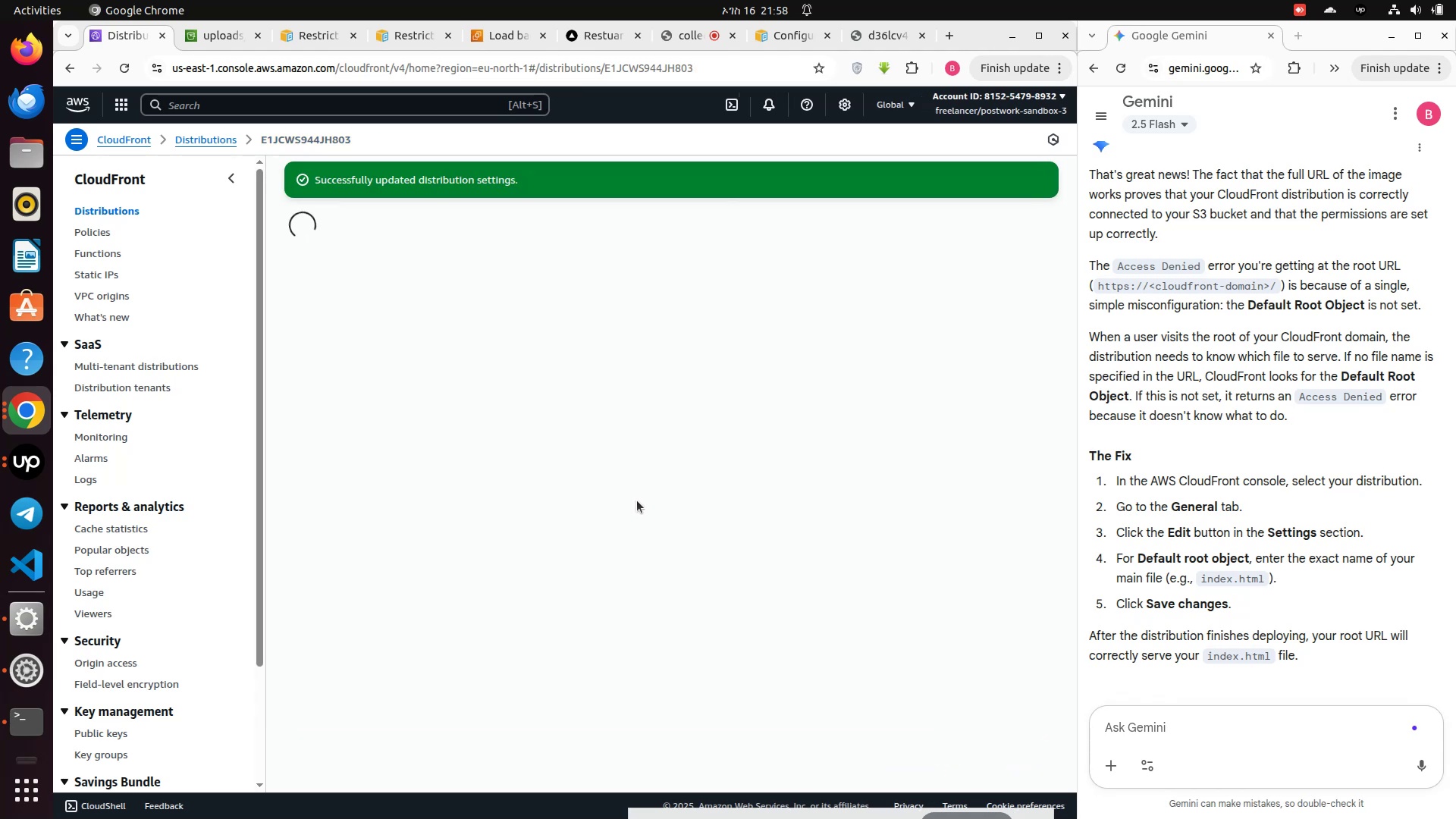 
left_click([133, 66])
 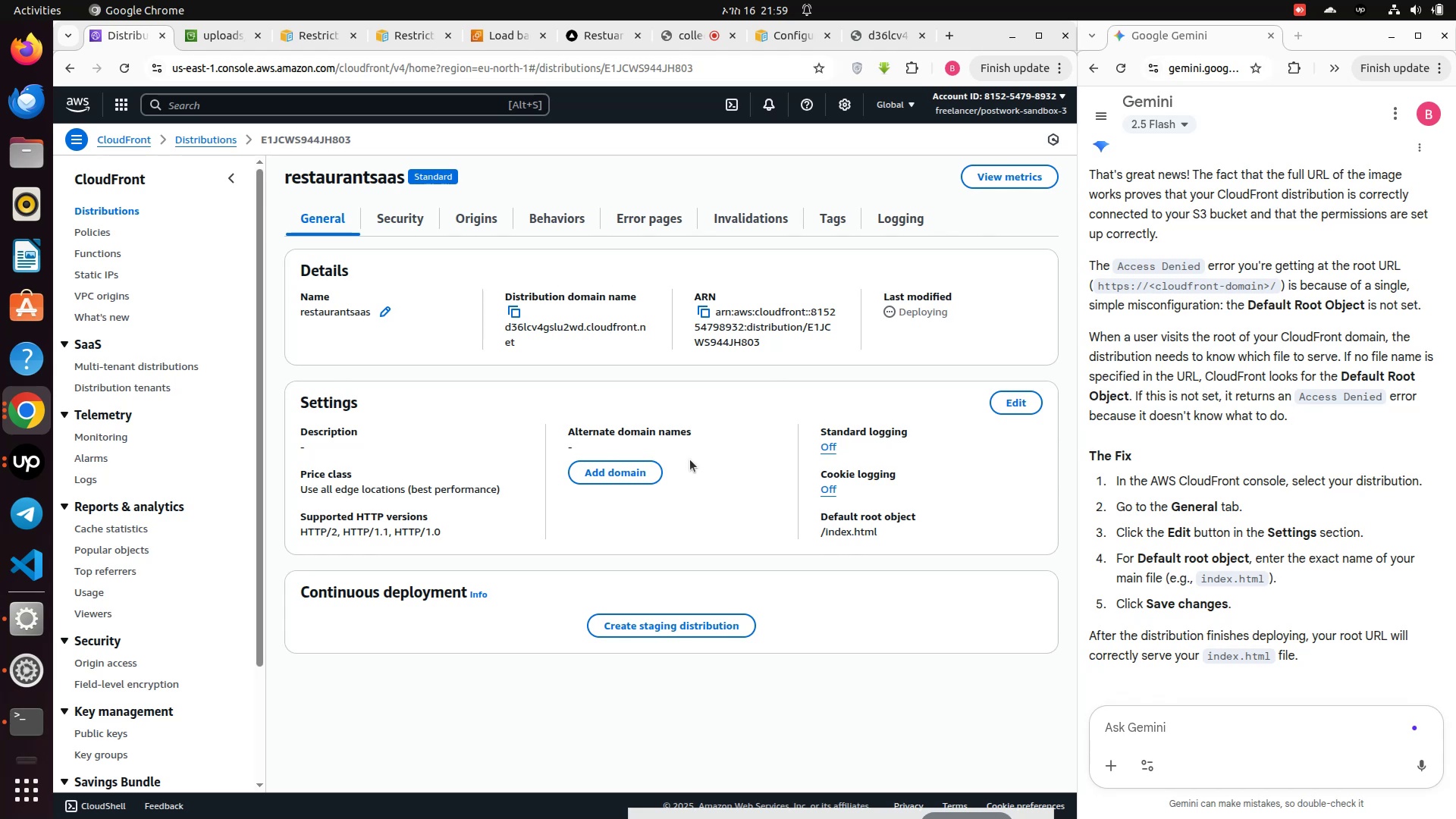 
wait(31.01)
 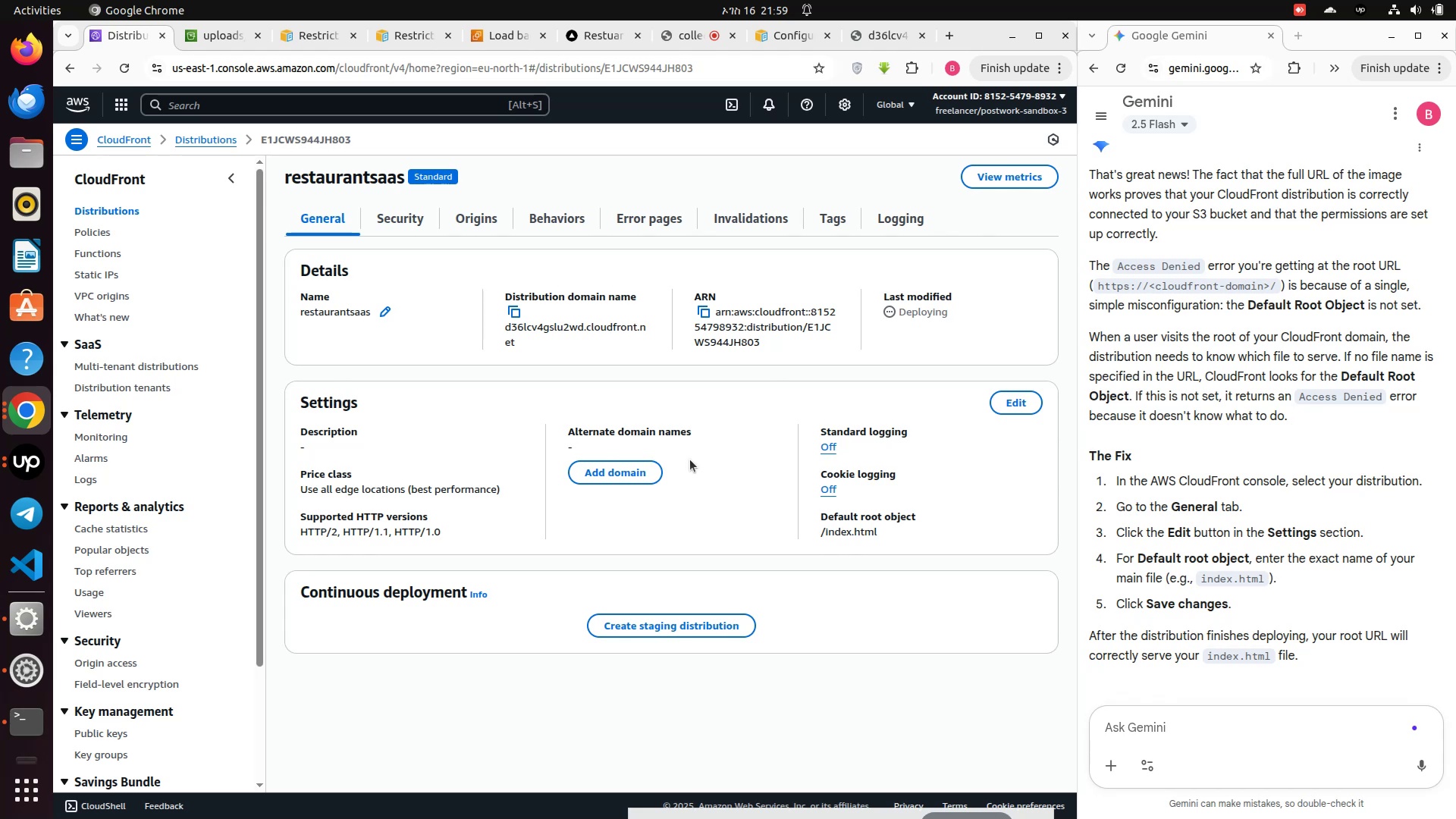 
scroll: coordinate [1260, 457], scroll_direction: down, amount: 3.0
 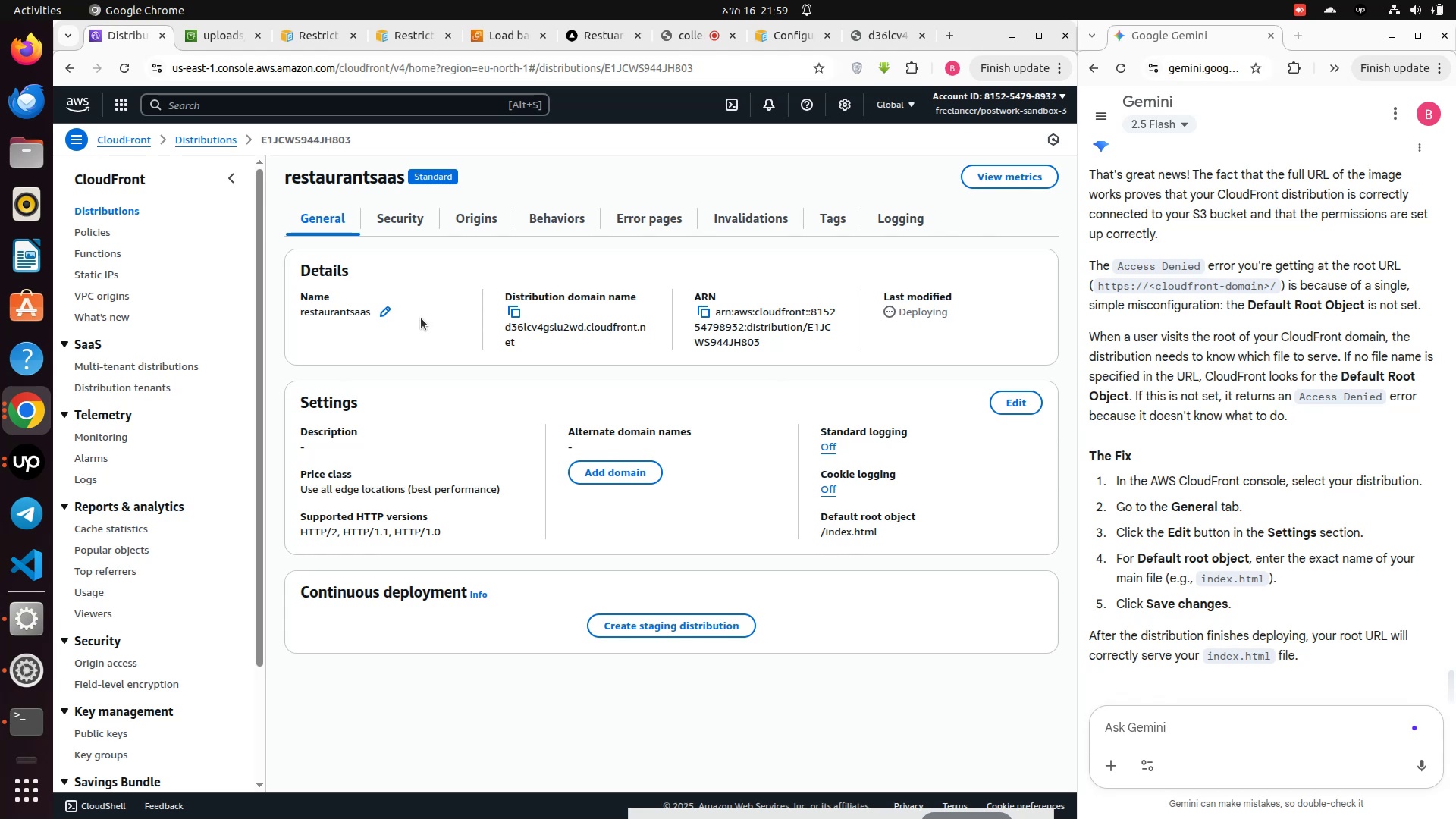 
wait(33.97)
 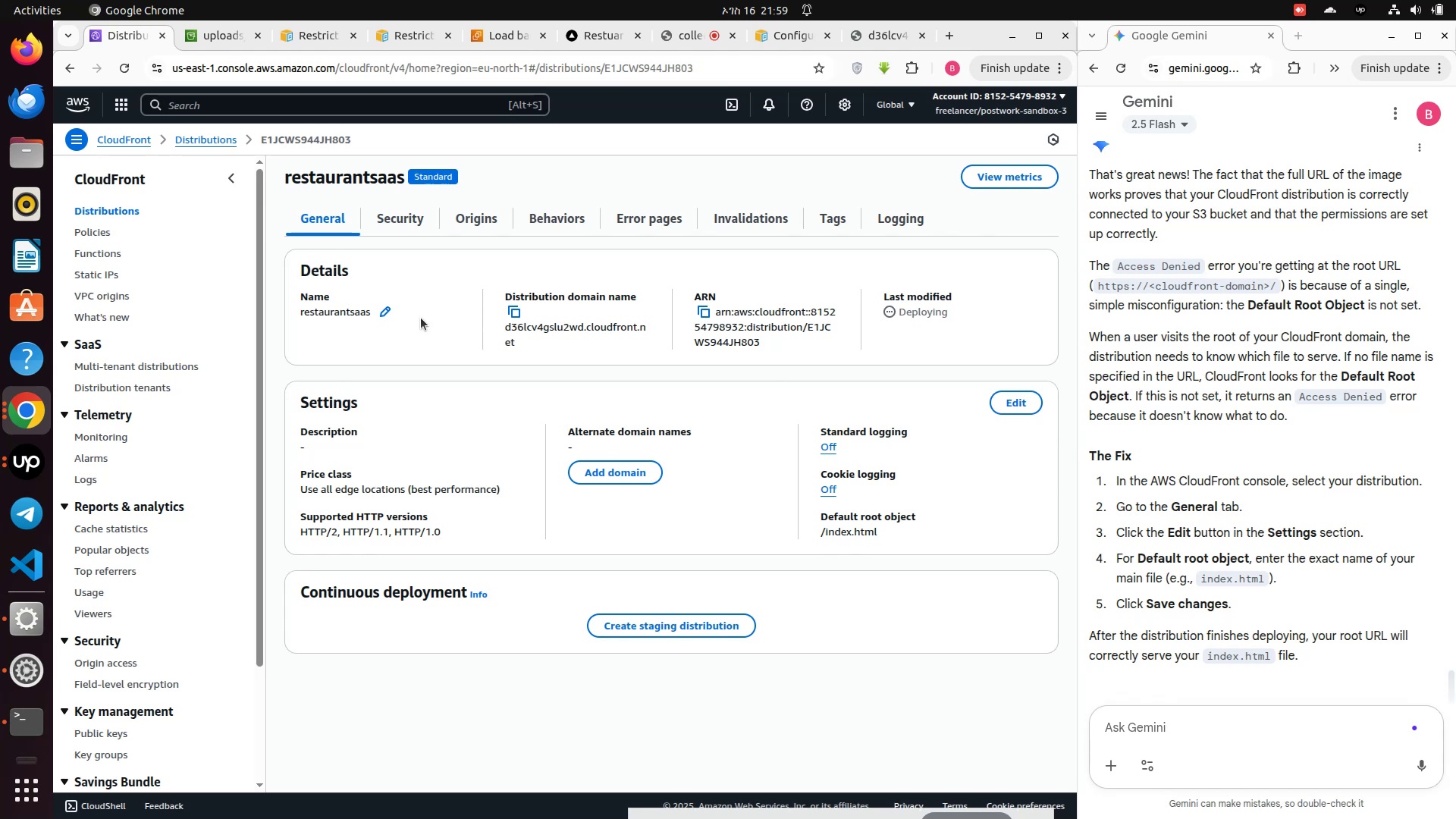 
left_click([399, 217])
 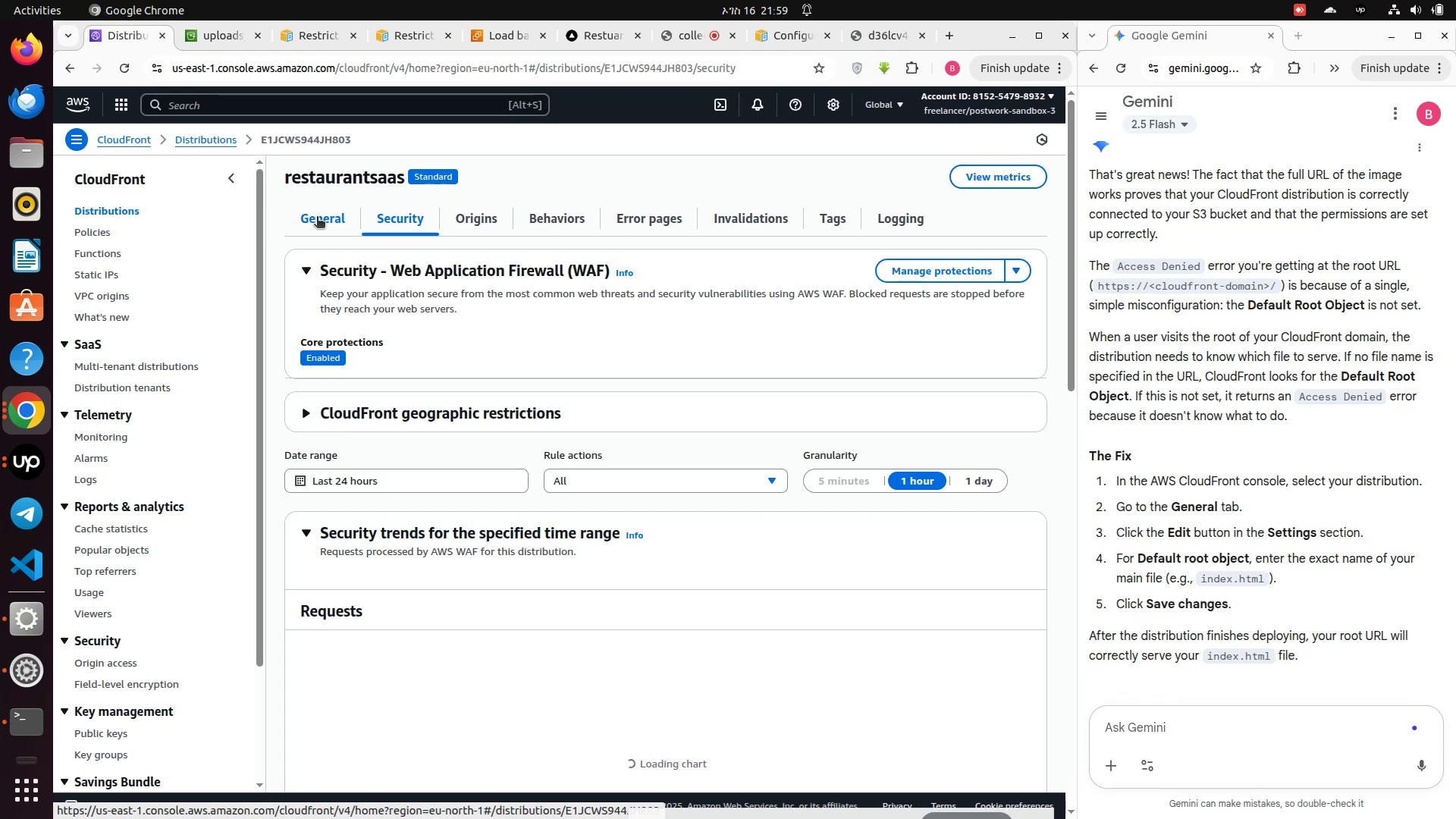 
left_click([317, 218])
 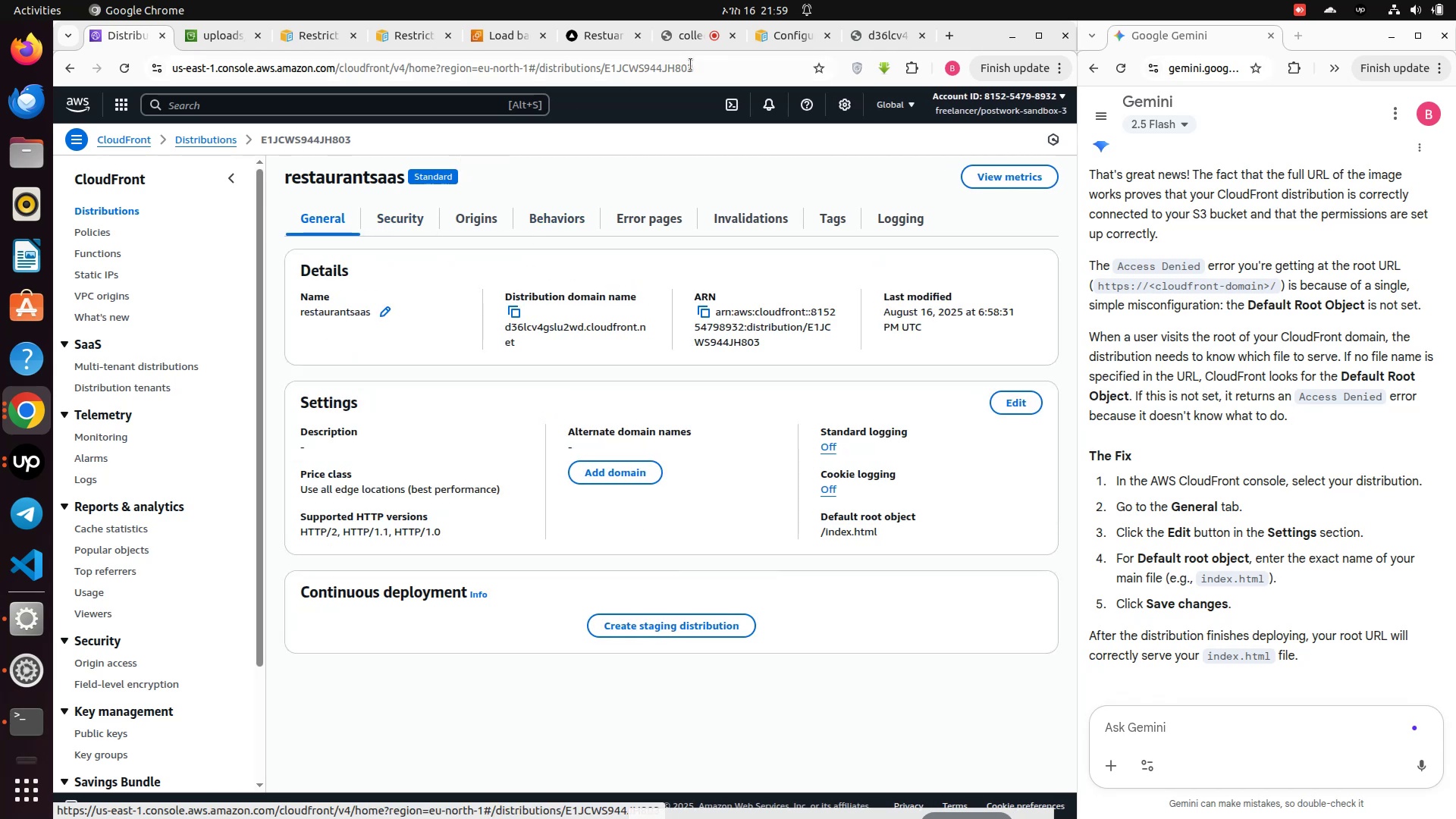 
left_click([888, 33])
 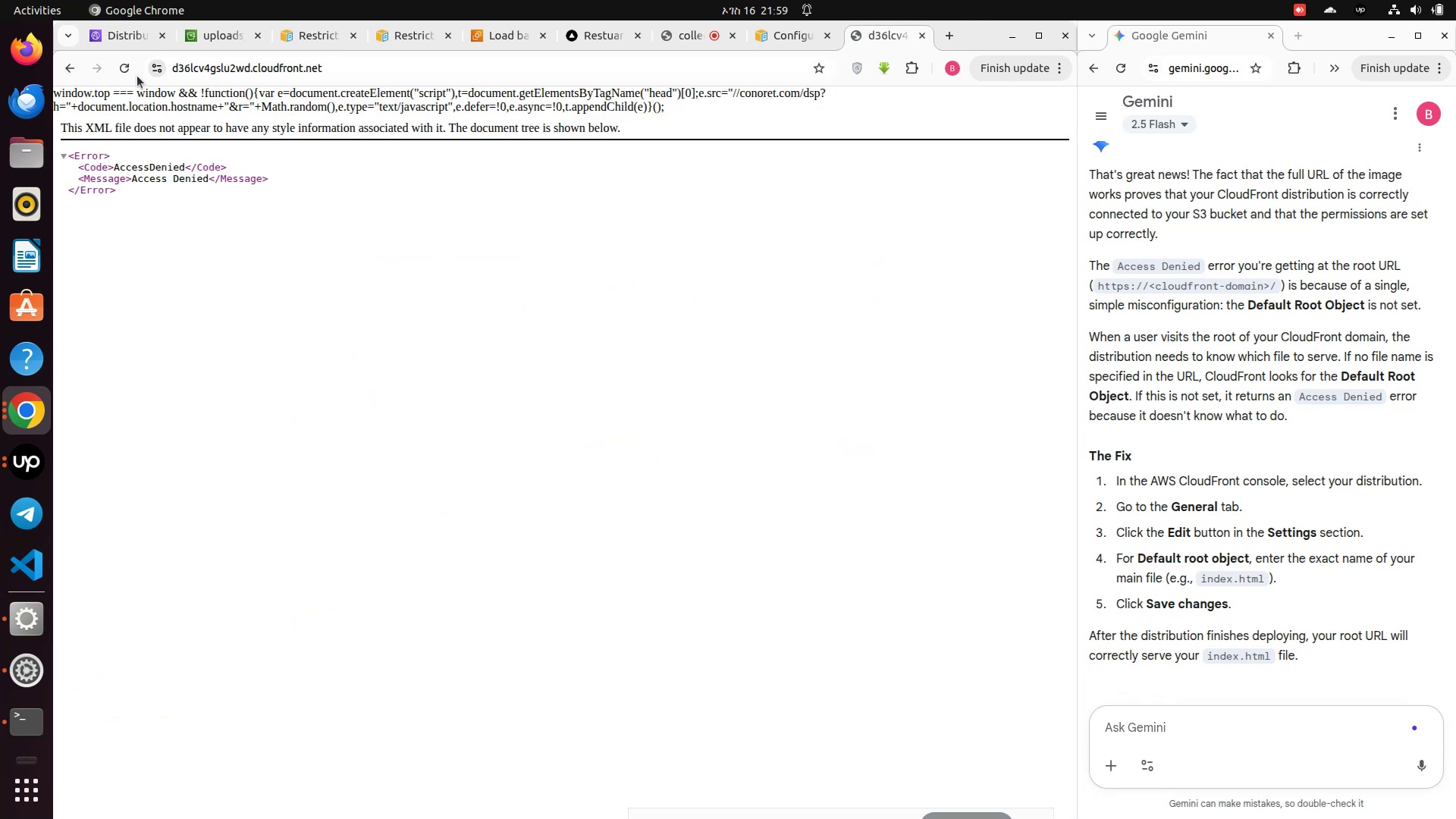 
left_click([128, 74])
 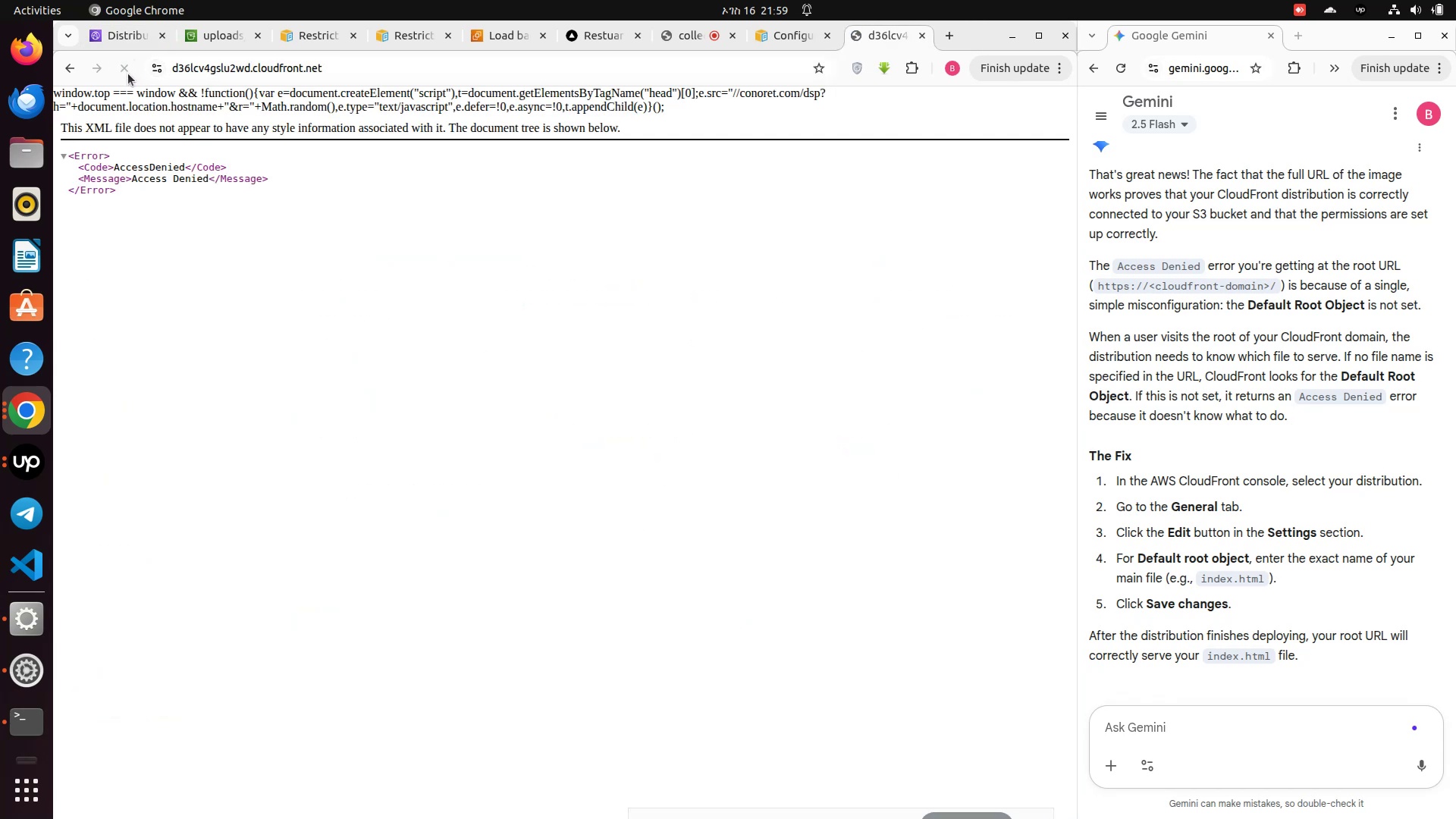 
left_click([128, 74])
 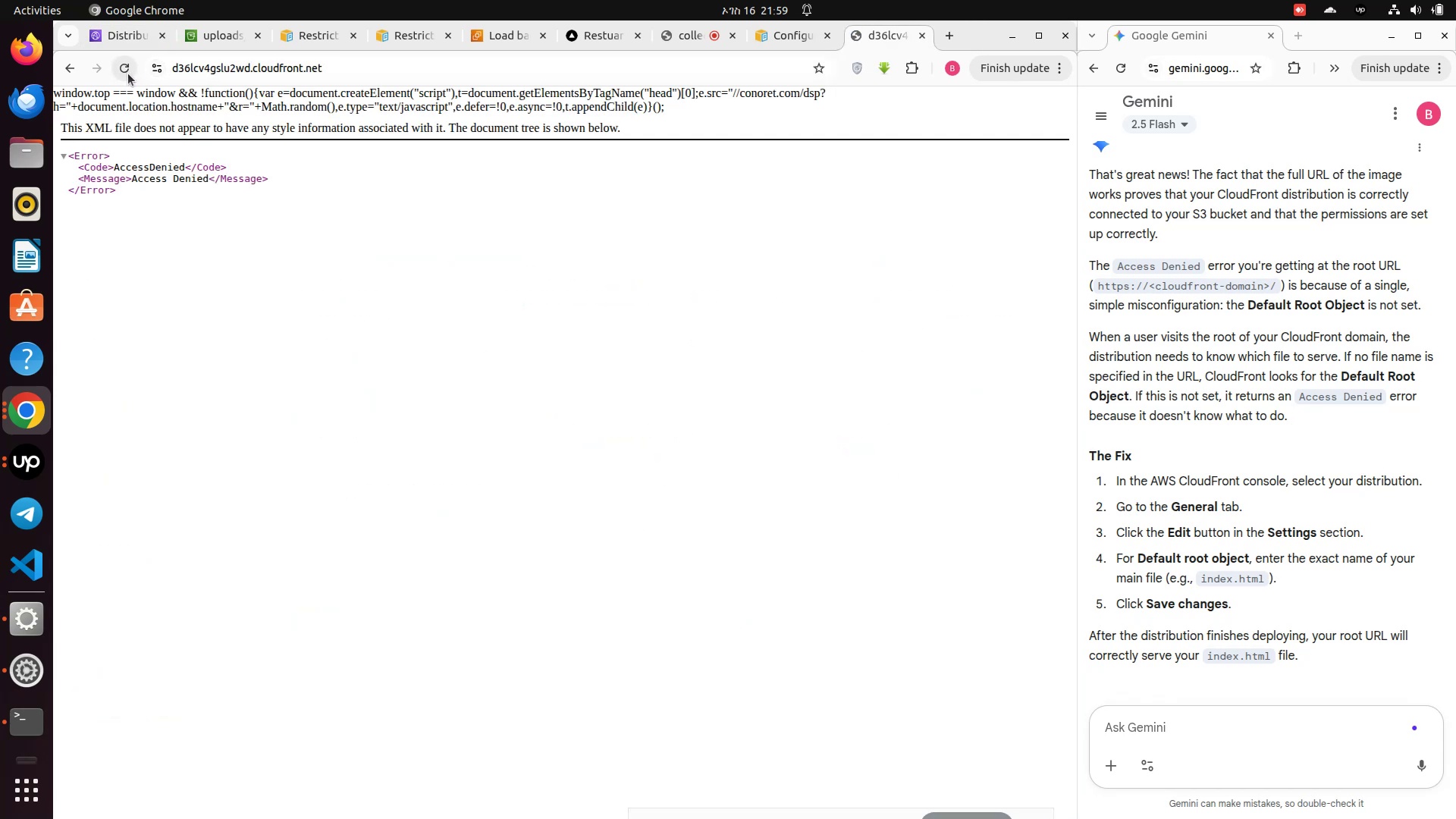 
left_click([128, 74])
 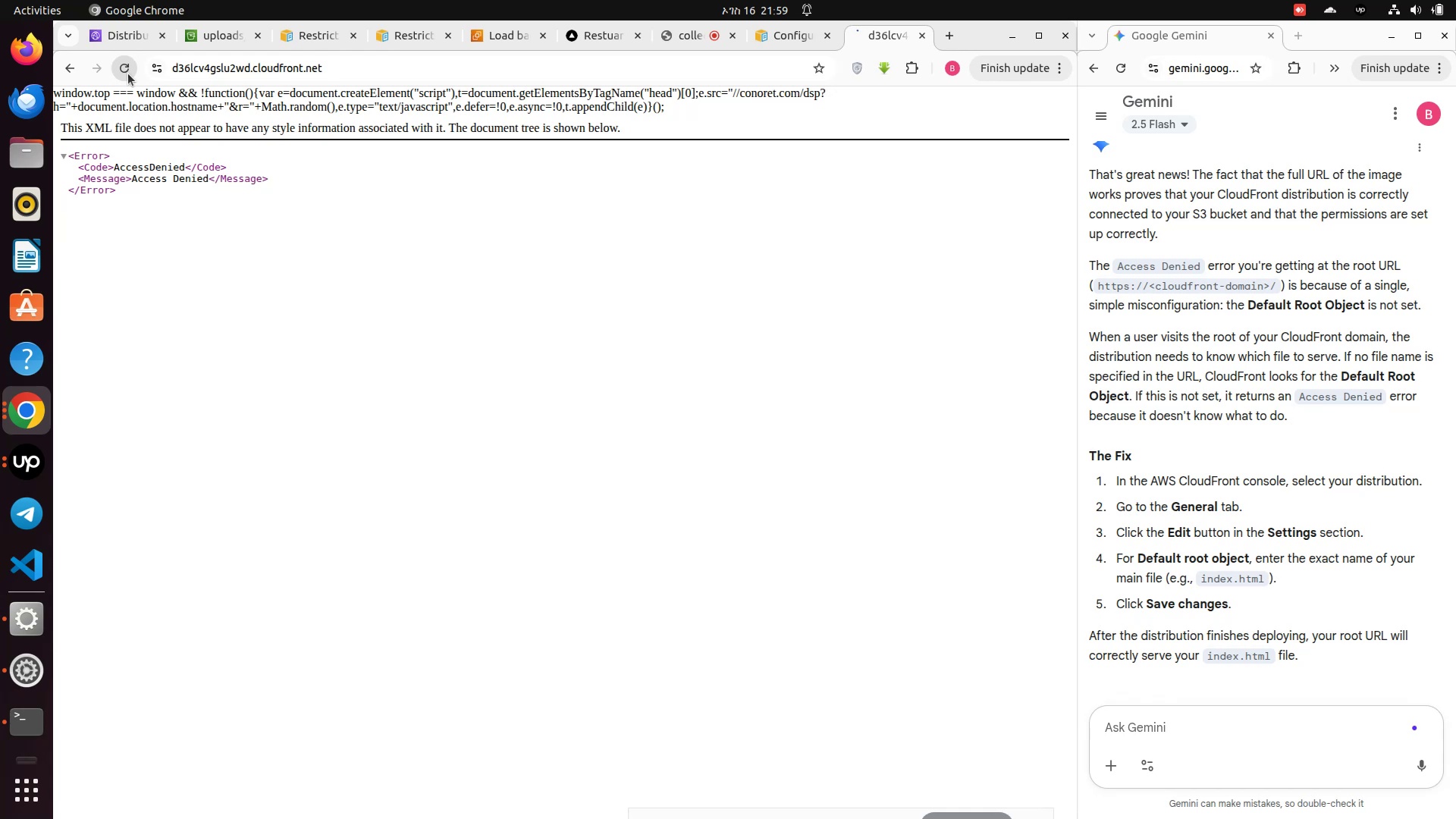 
left_click([128, 74])
 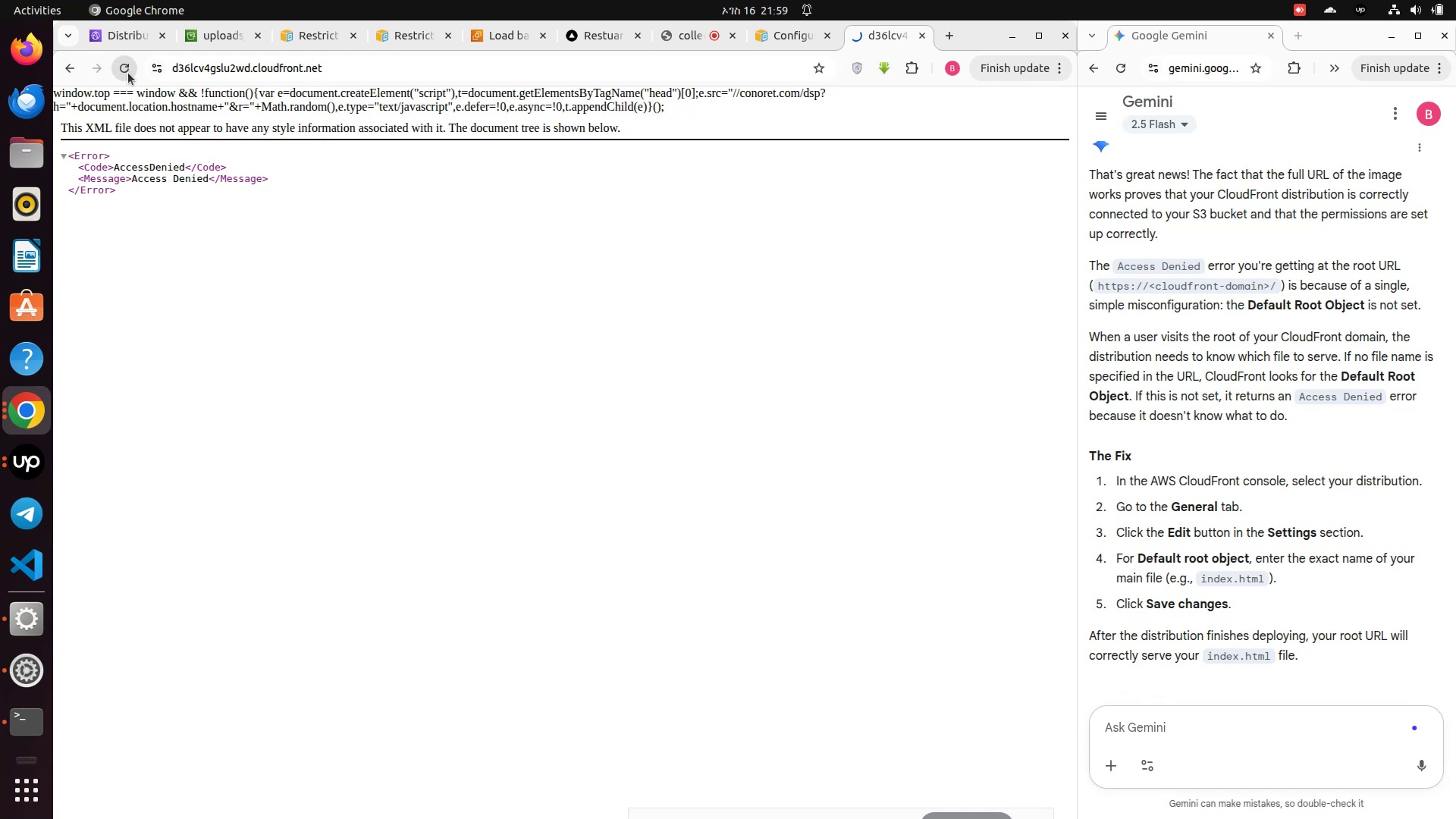 
left_click([128, 73])
 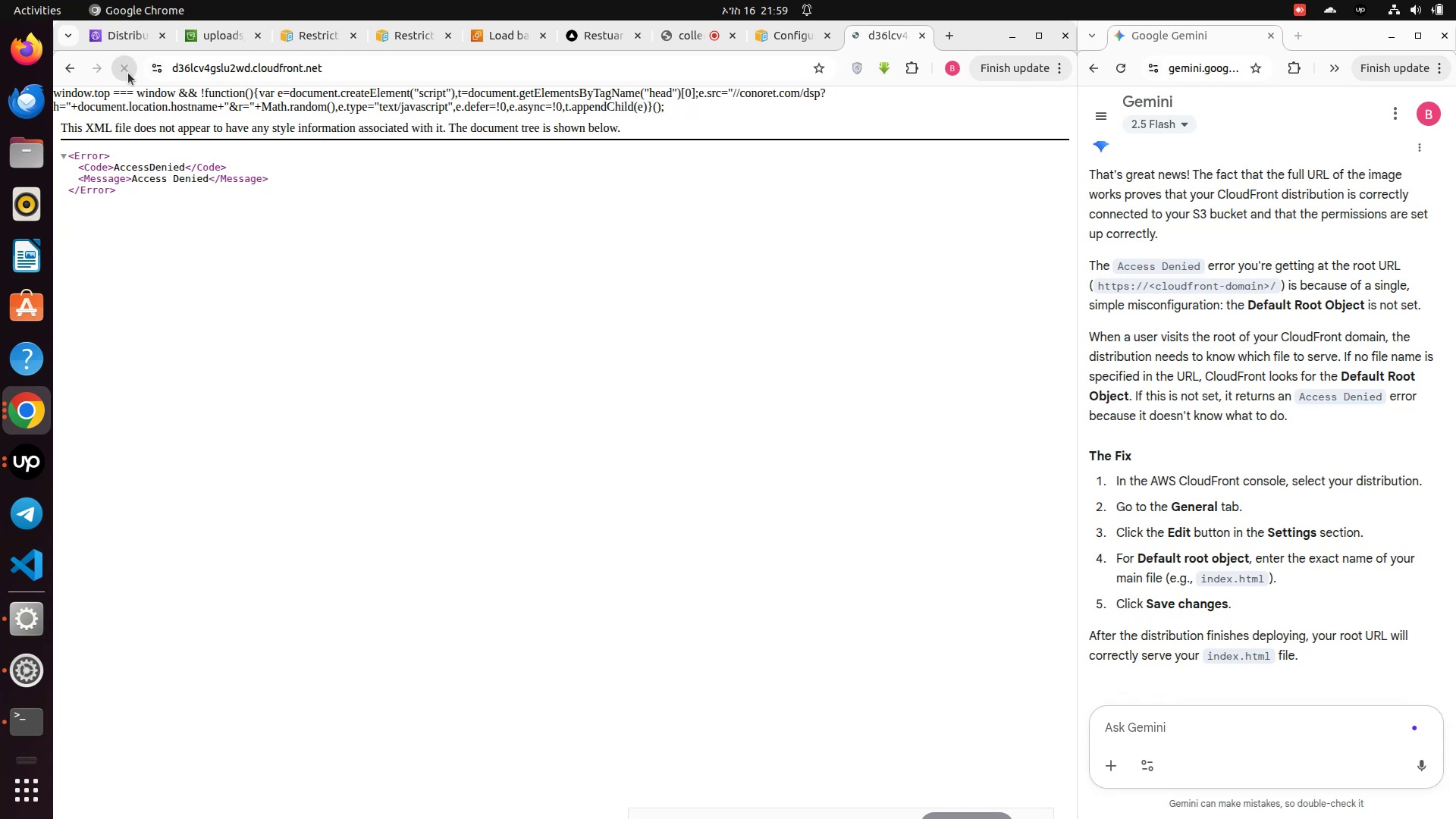 
left_click([128, 73])
 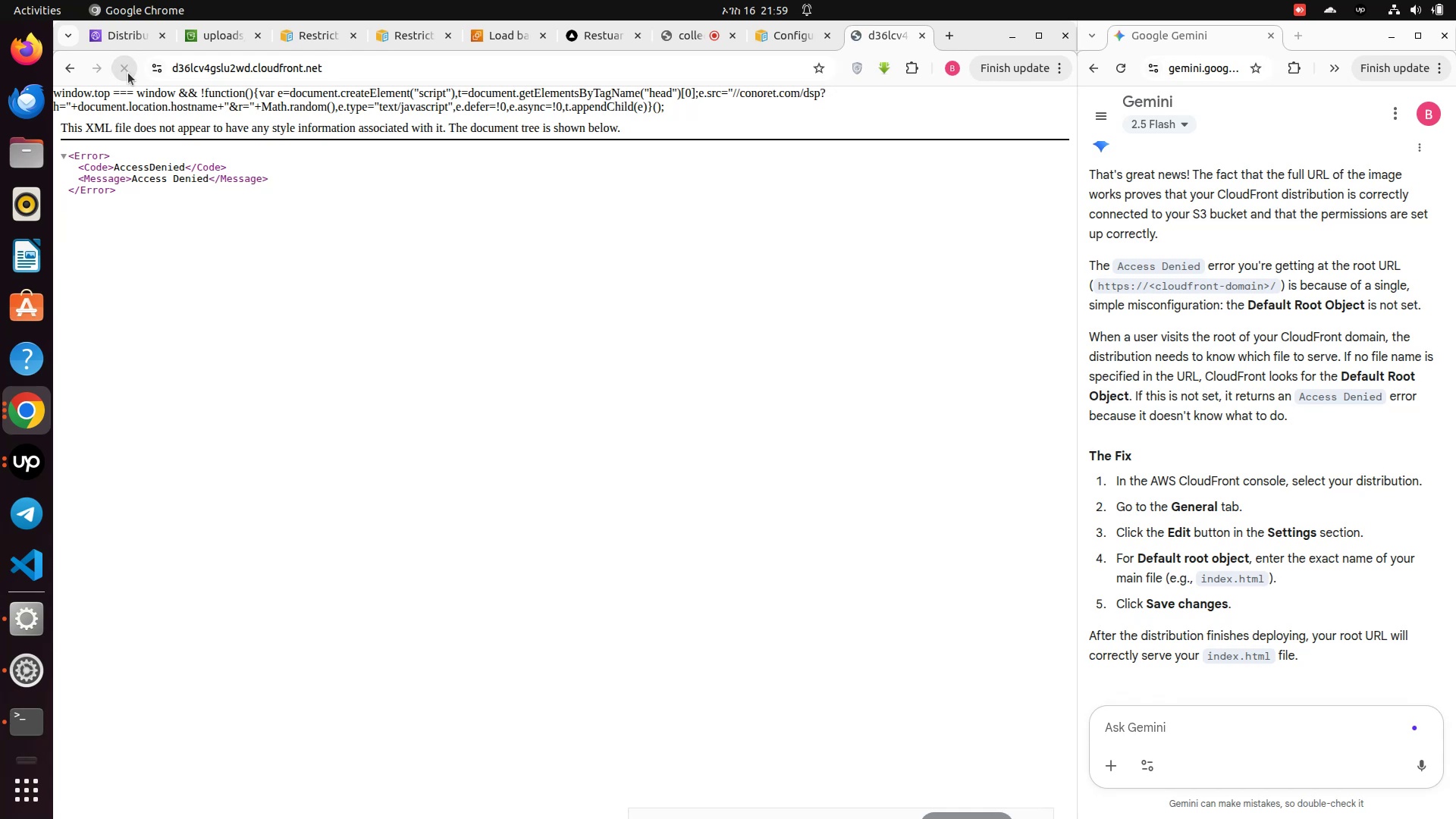 
left_click([128, 73])
 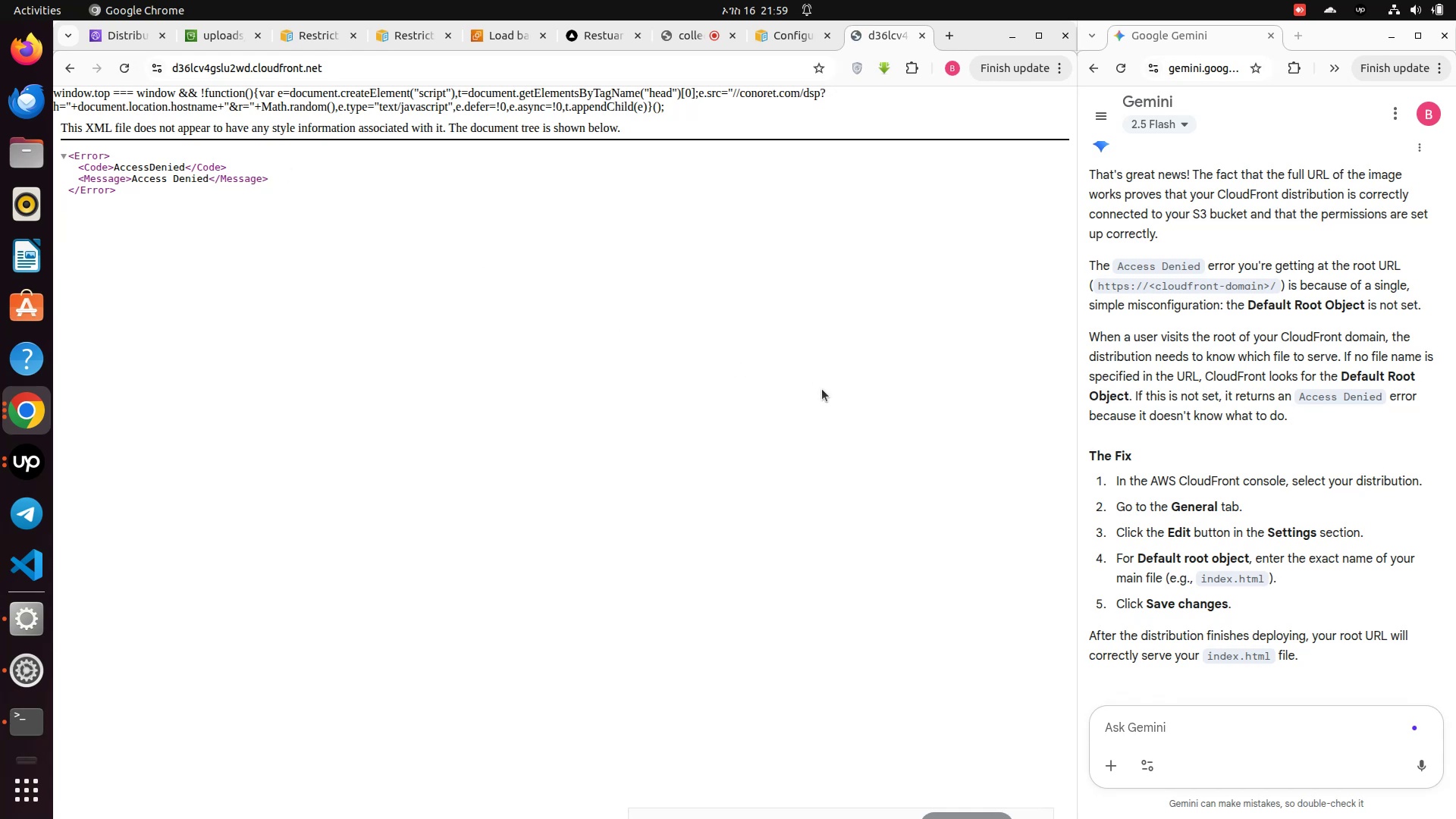 
scroll: coordinate [1093, 580], scroll_direction: down, amount: 3.0
 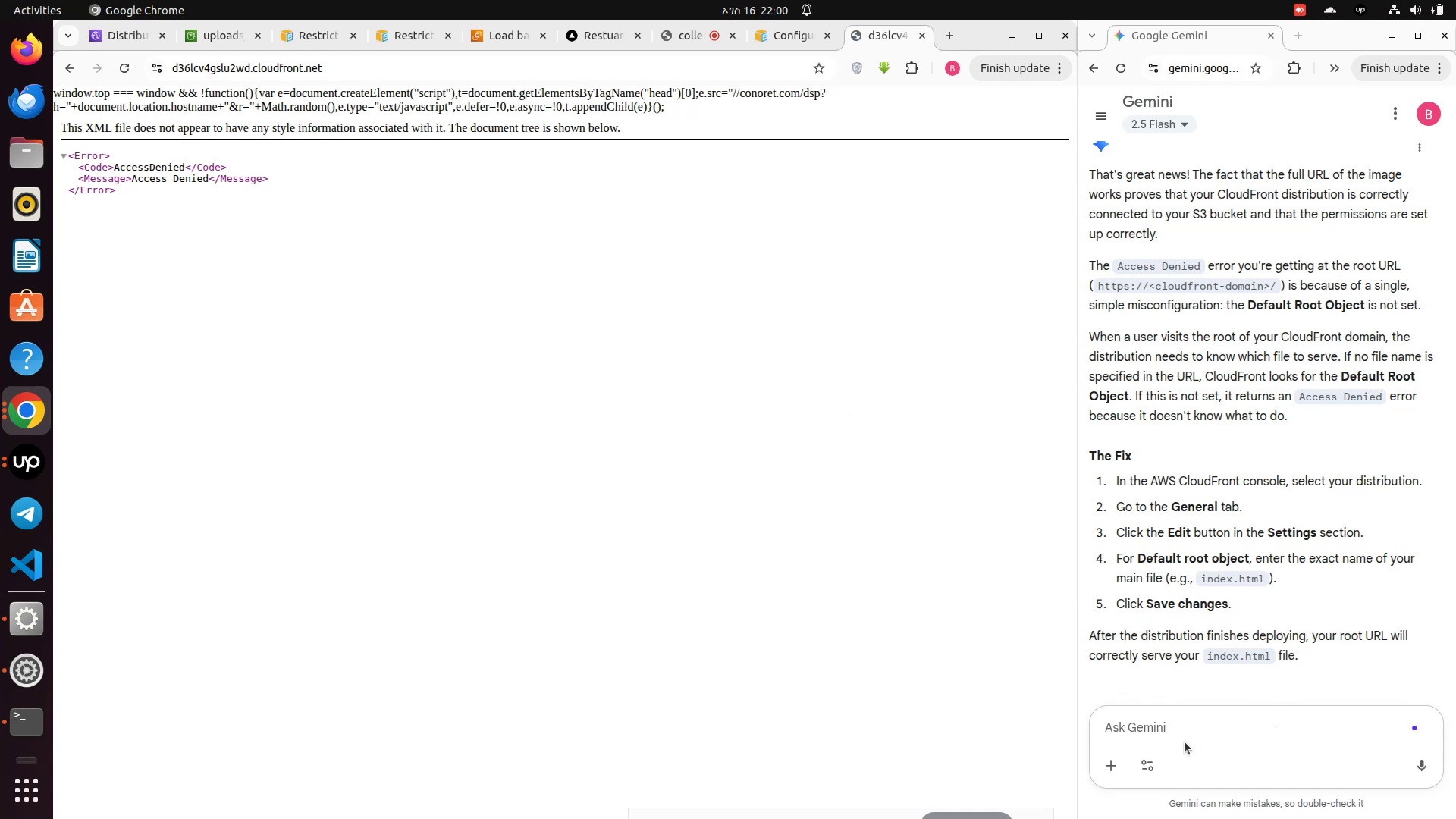 
left_click([1183, 741])
 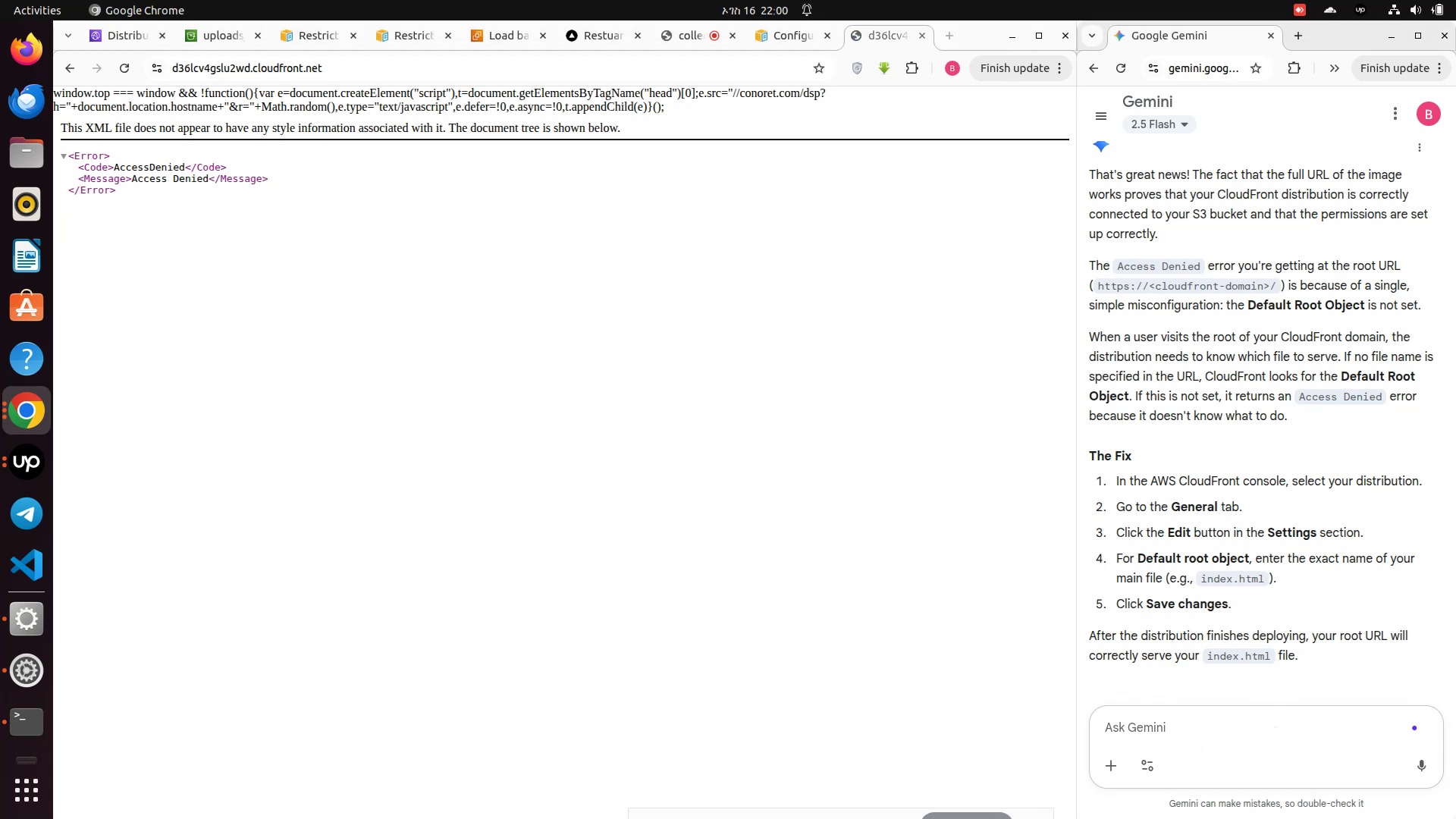 
type(where i give a defualt image url but not work )
 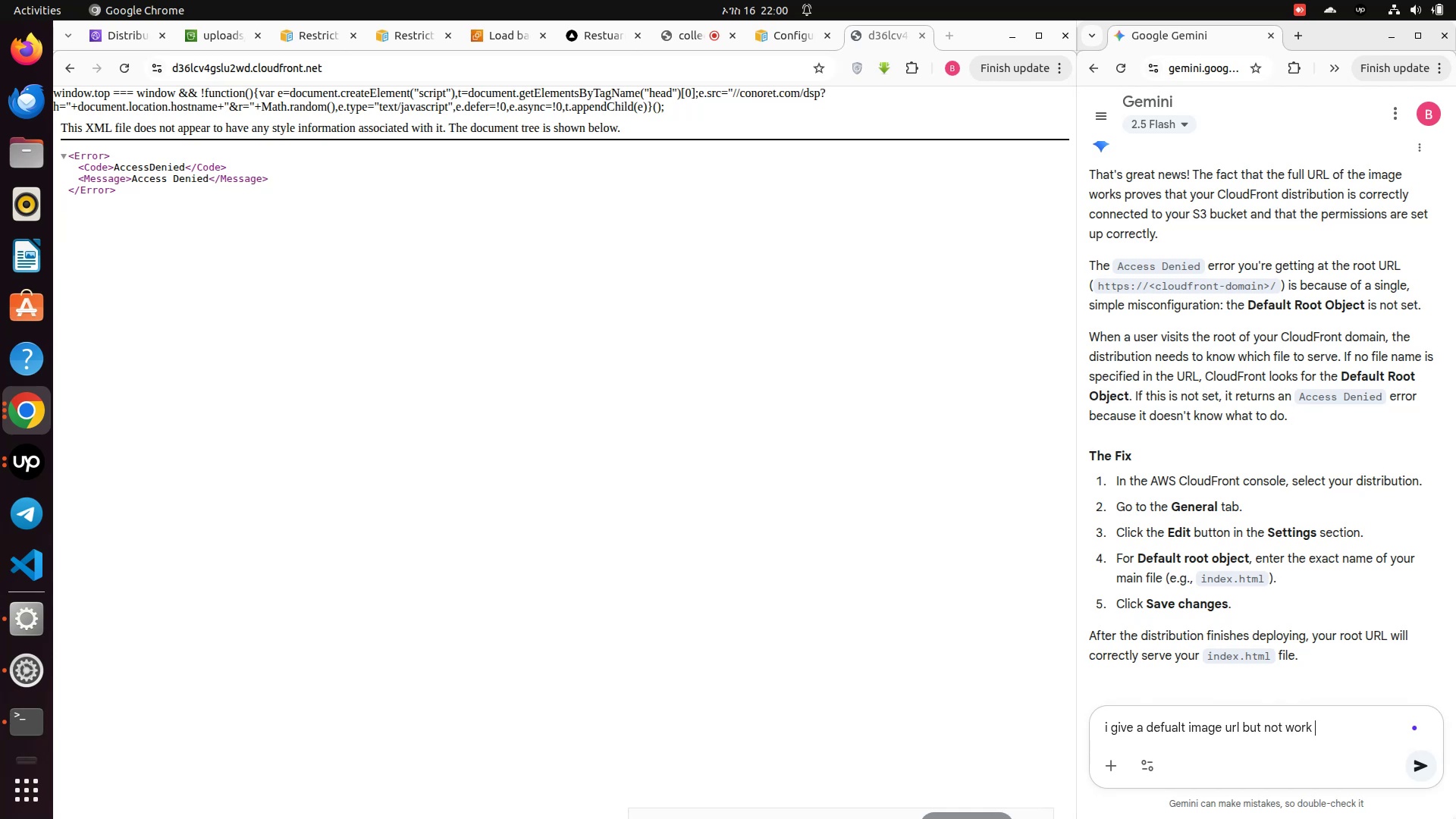 
hold_key(key=Backspace, duration=0.82)
 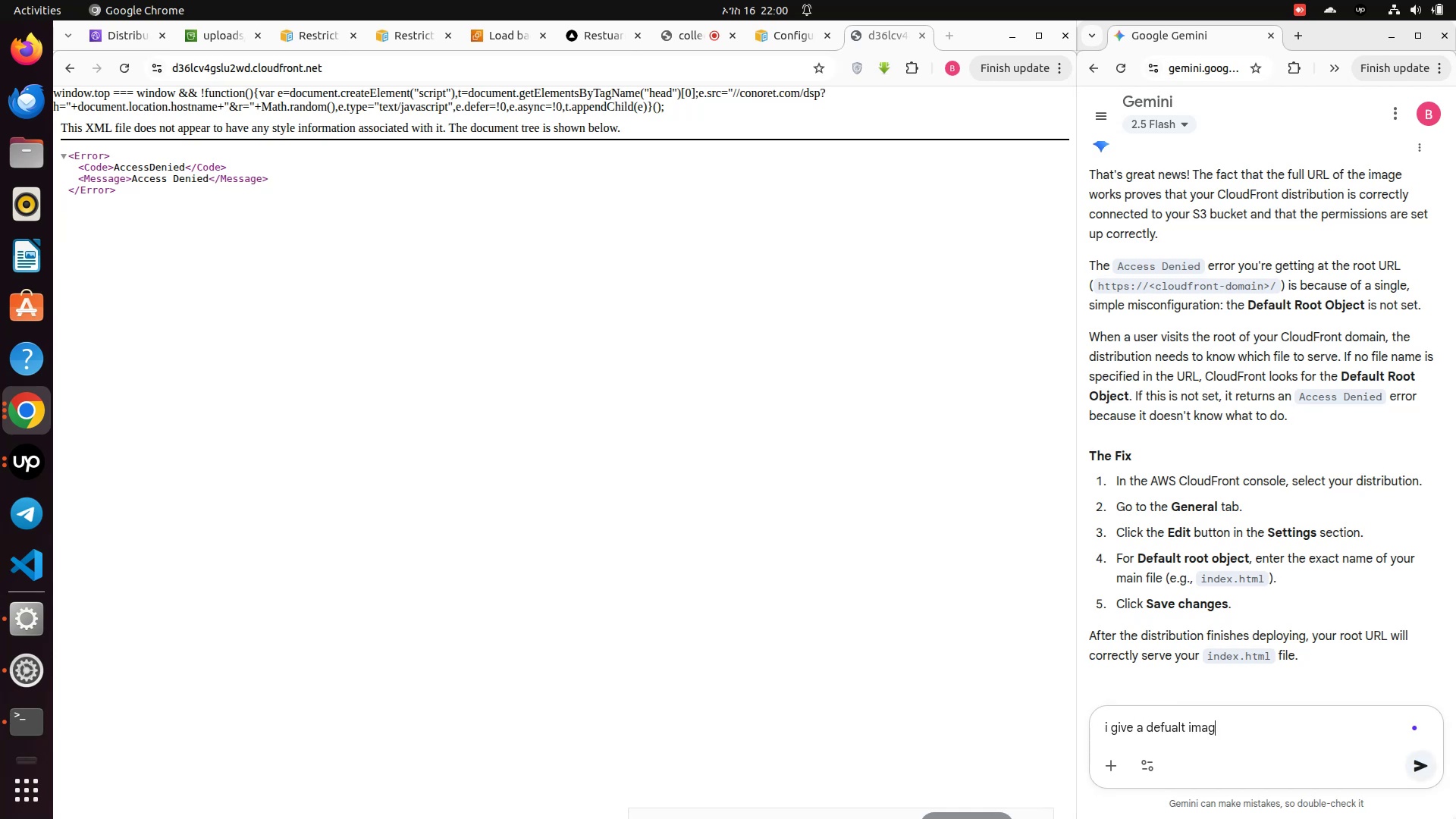 
key(Enter)
 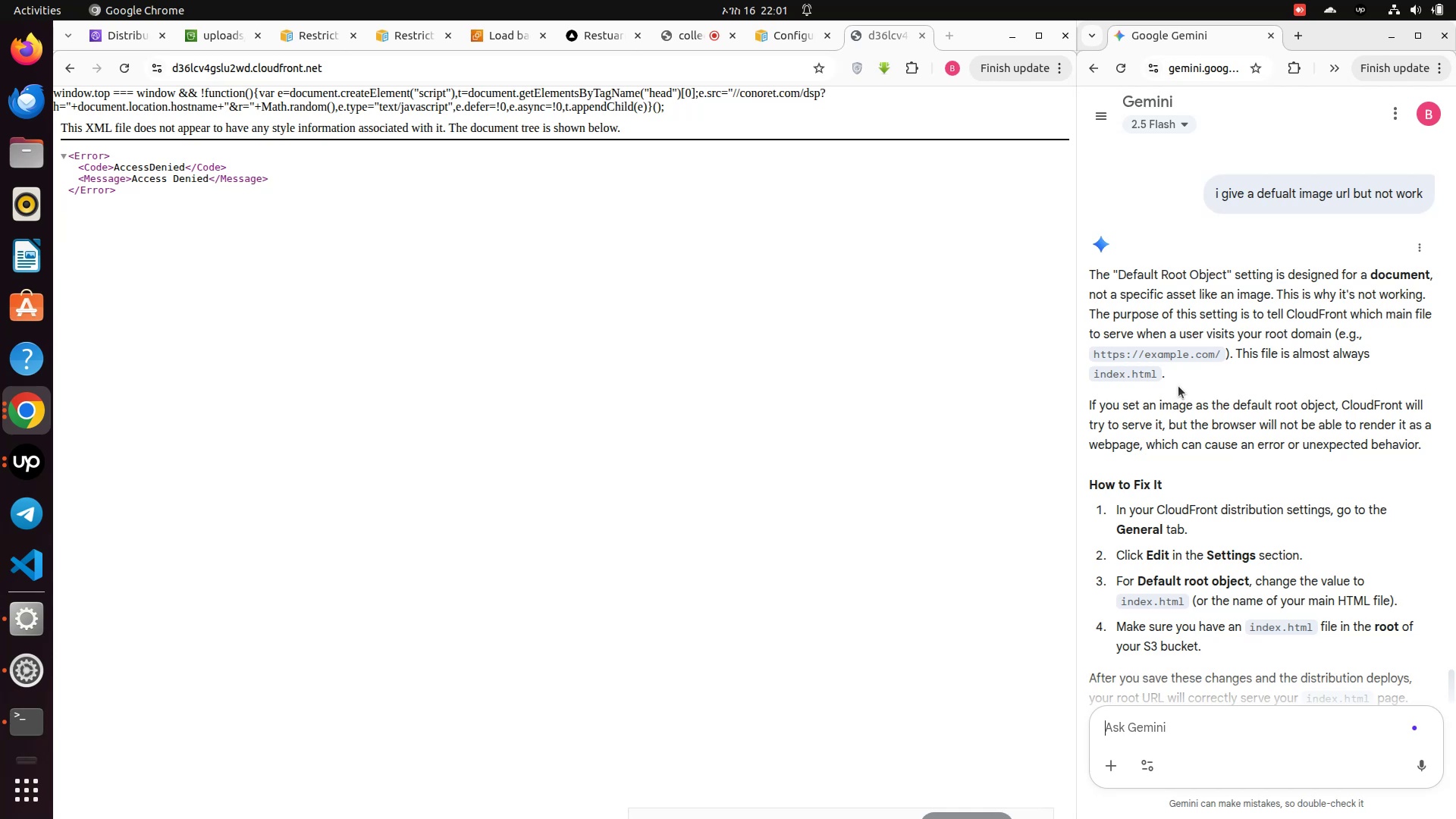 
wait(54.83)
 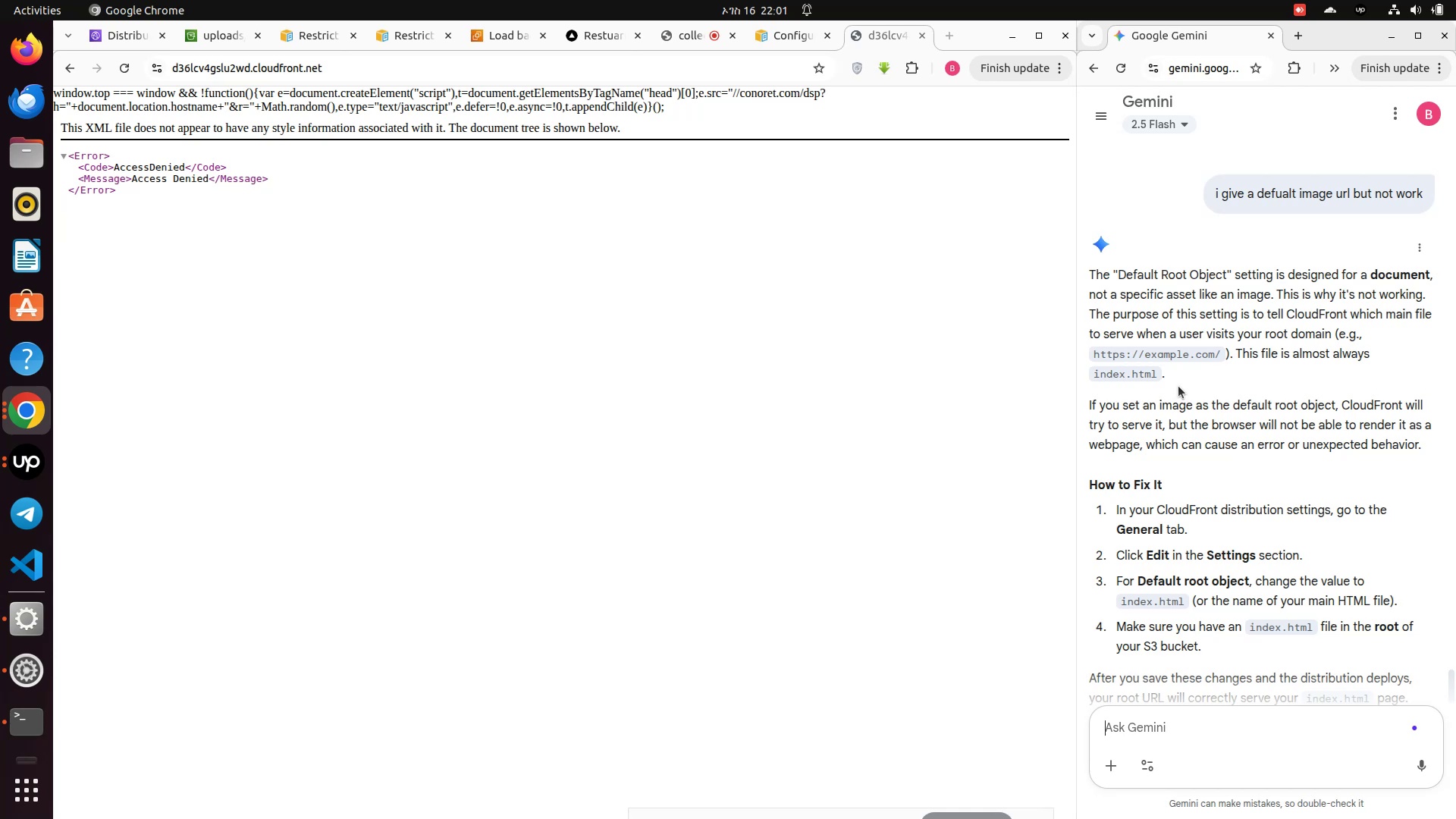 
scroll: coordinate [1178, 386], scroll_direction: down, amount: 3.0
 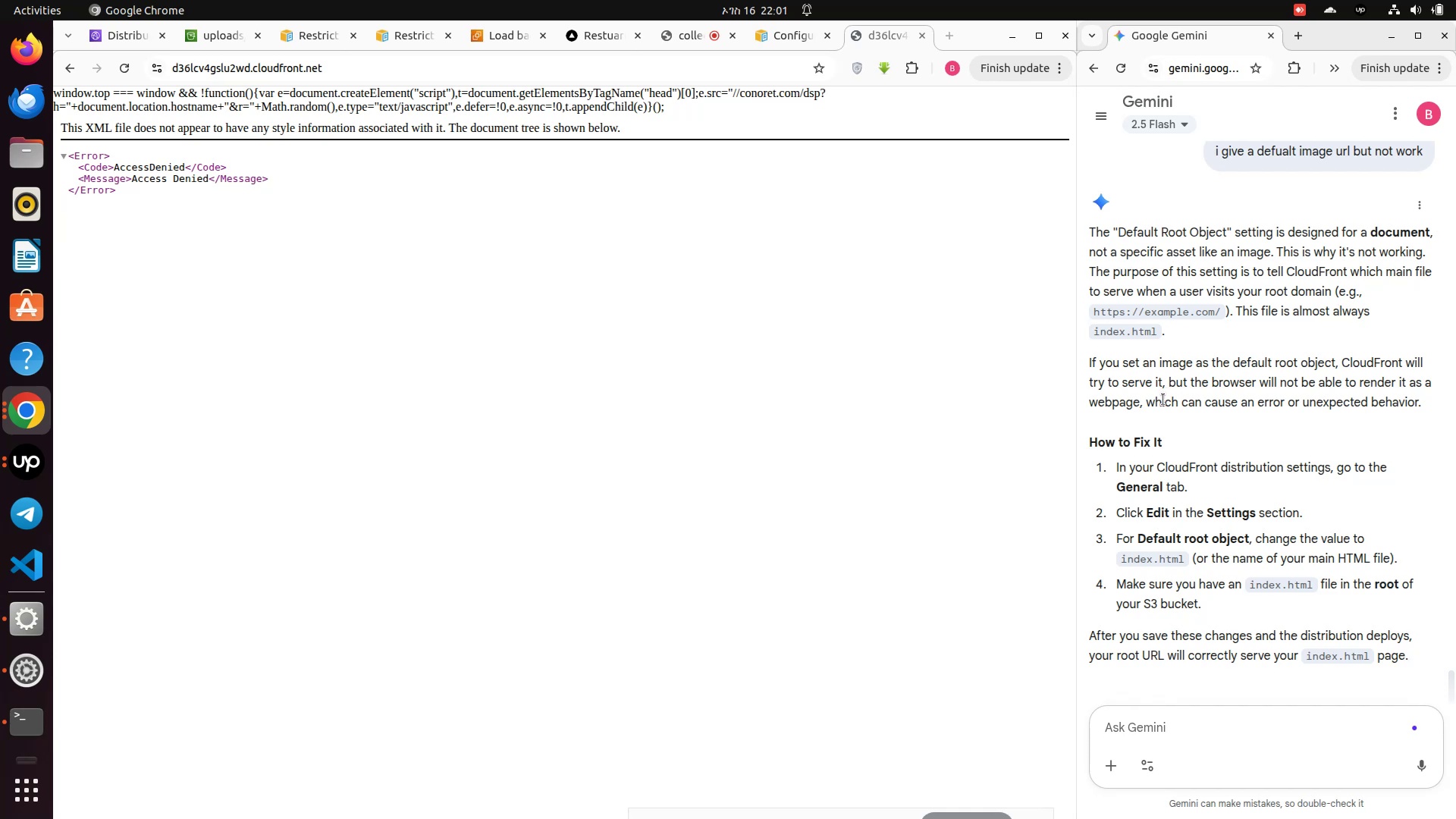 
wait(17.74)
 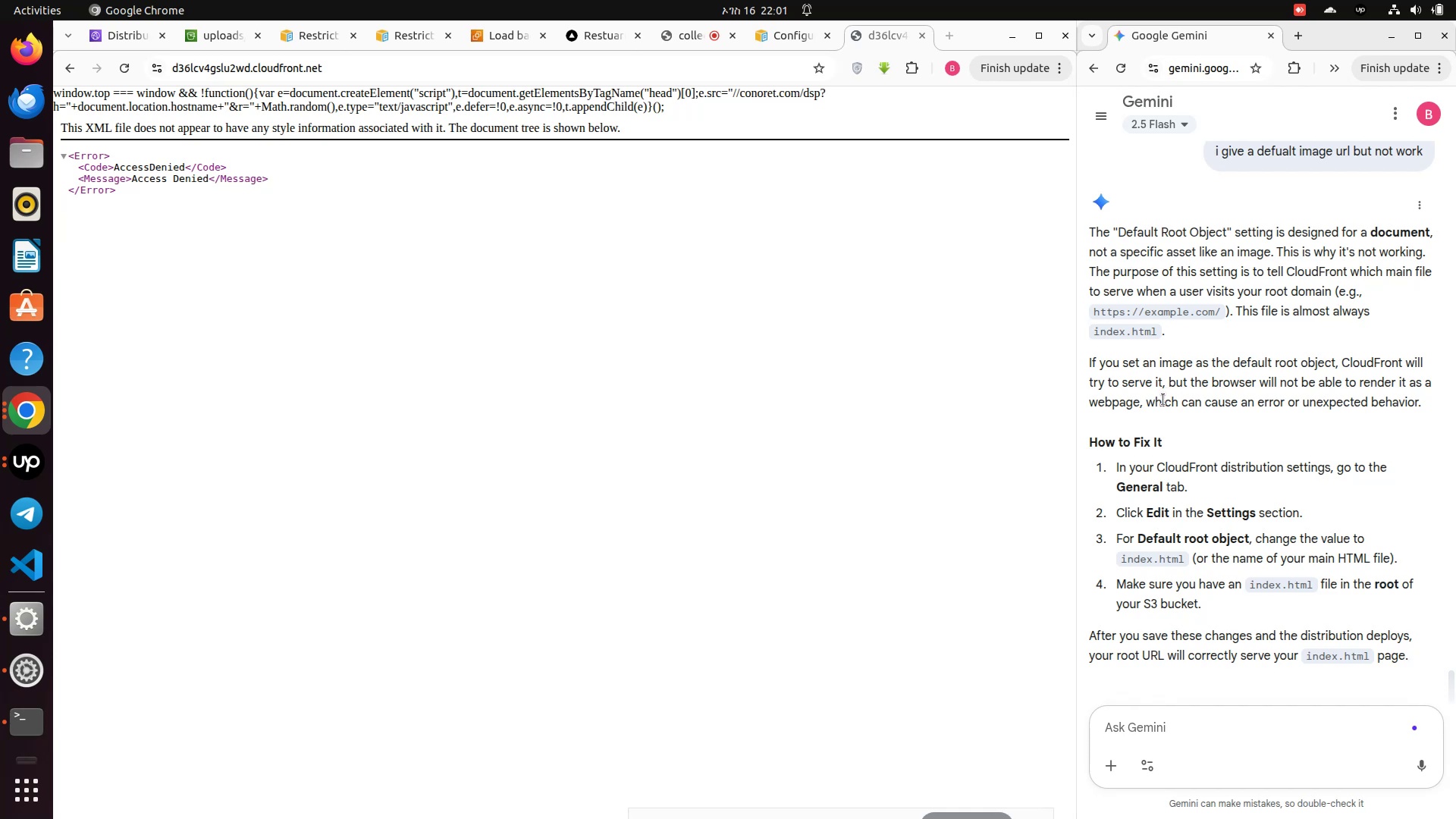 
scroll: coordinate [1186, 433], scroll_direction: down, amount: 2.0
 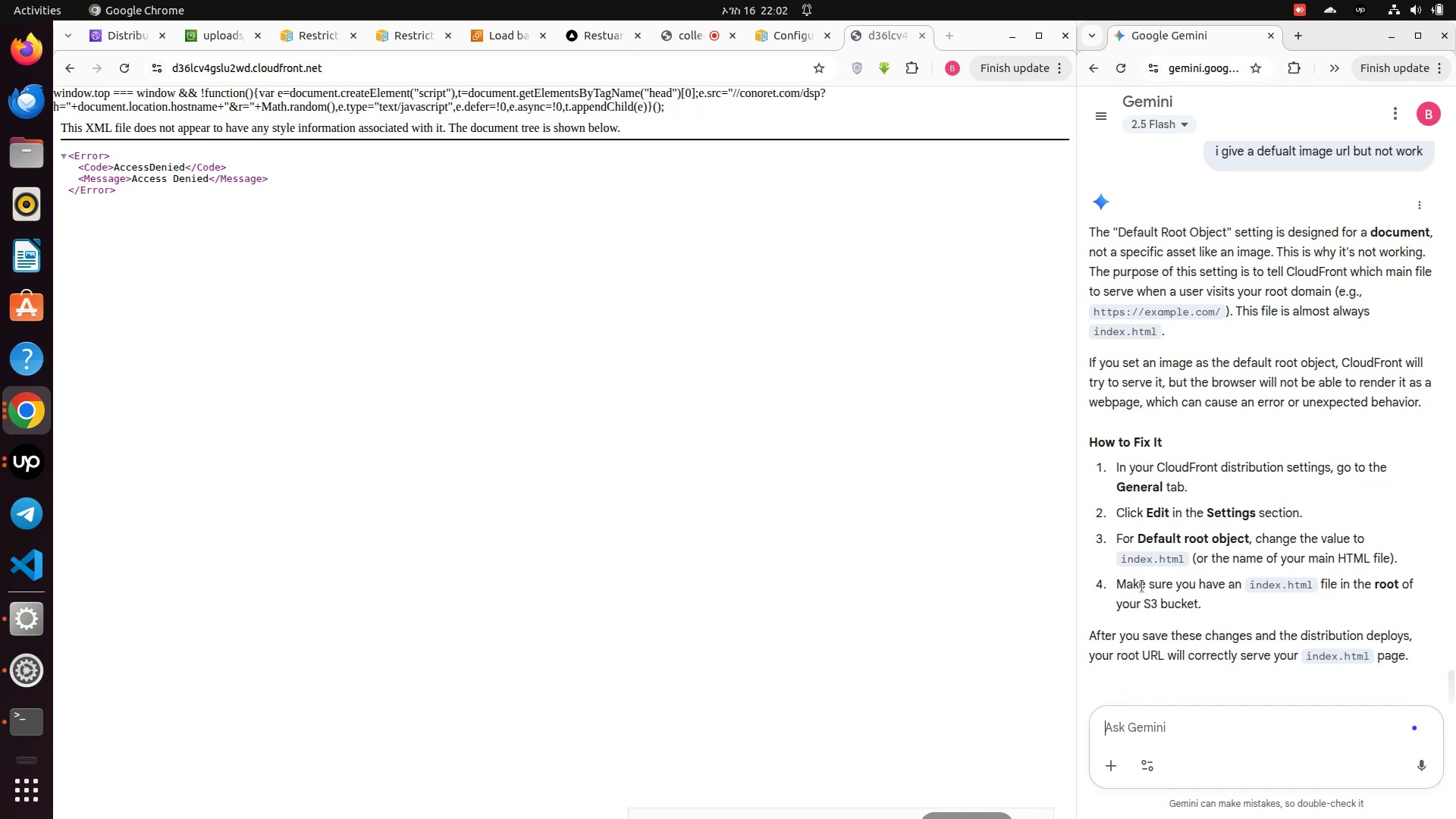 
wait(38.92)
 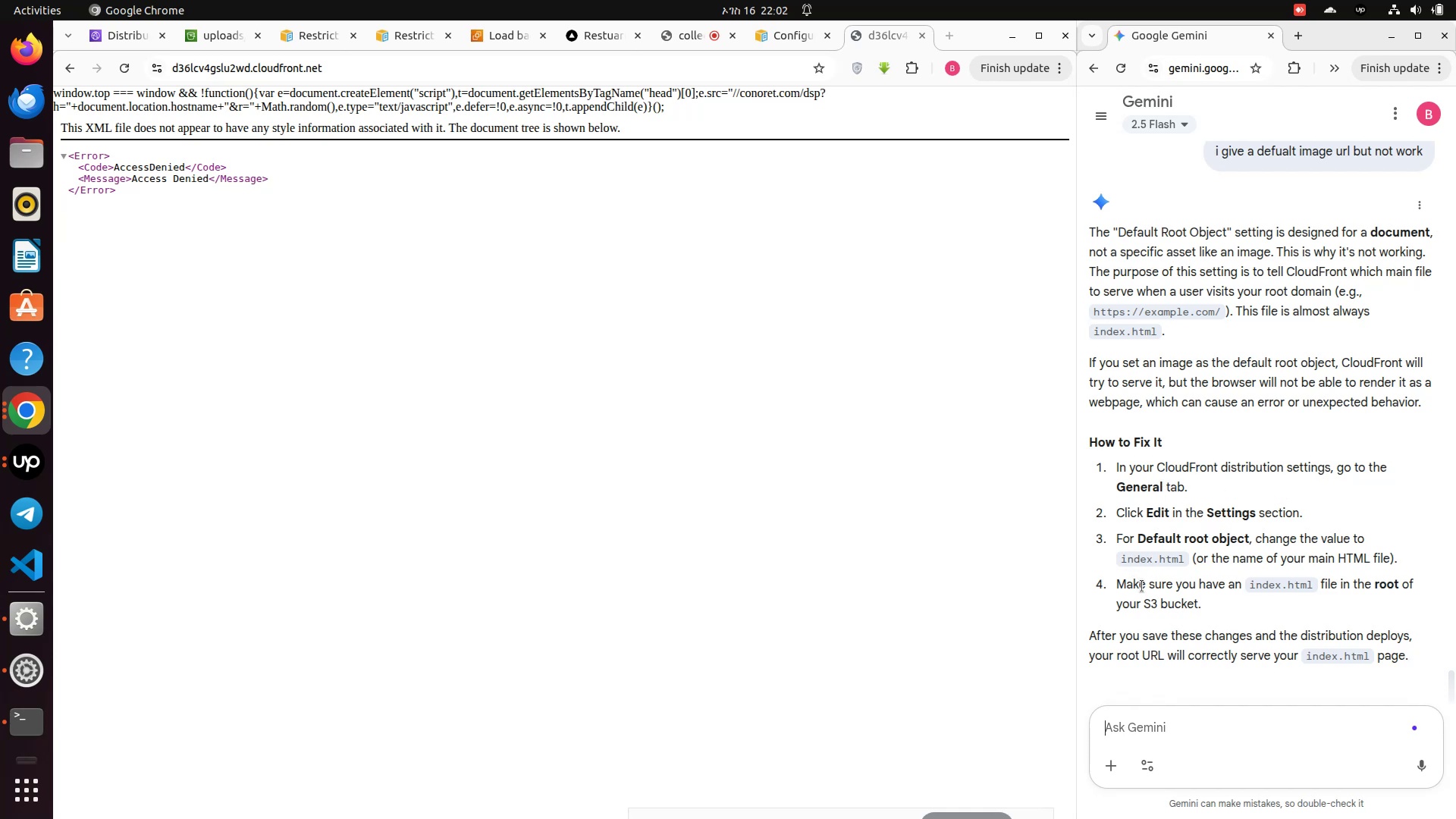 
left_click([1179, 731])
 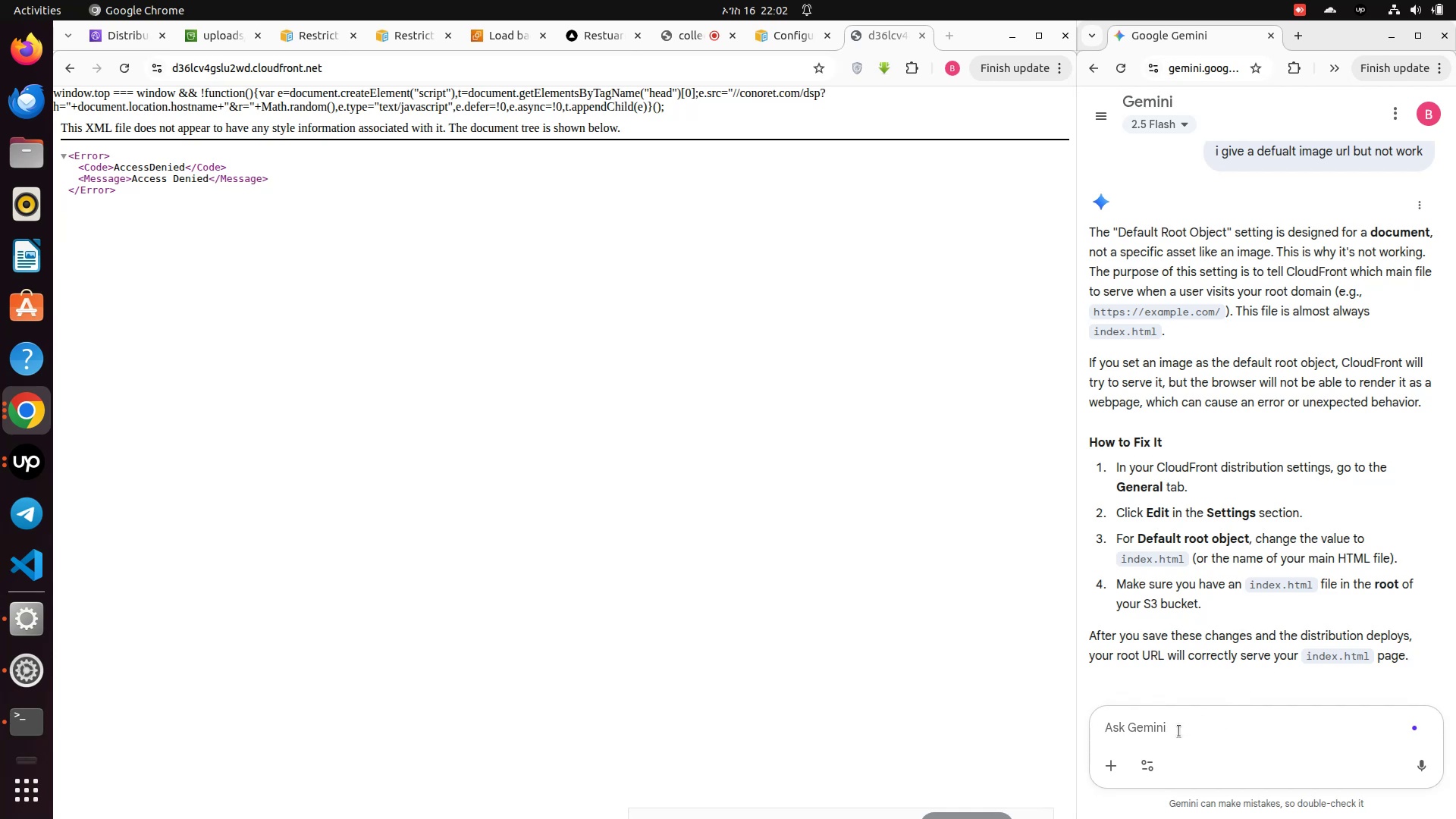 
type(it is list of imah)
key(Backspace)
type(ge)
 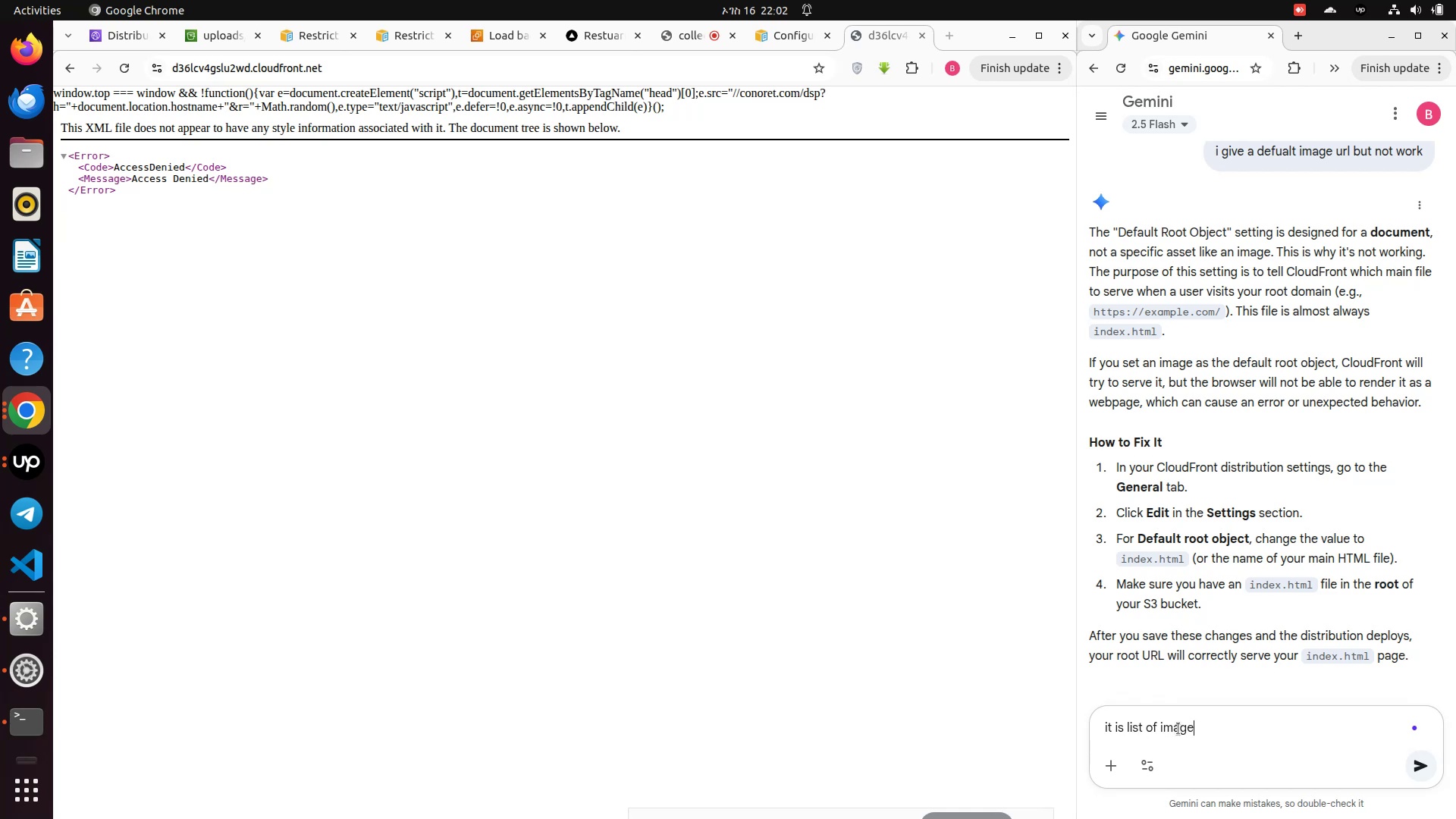 
key(Enter)
 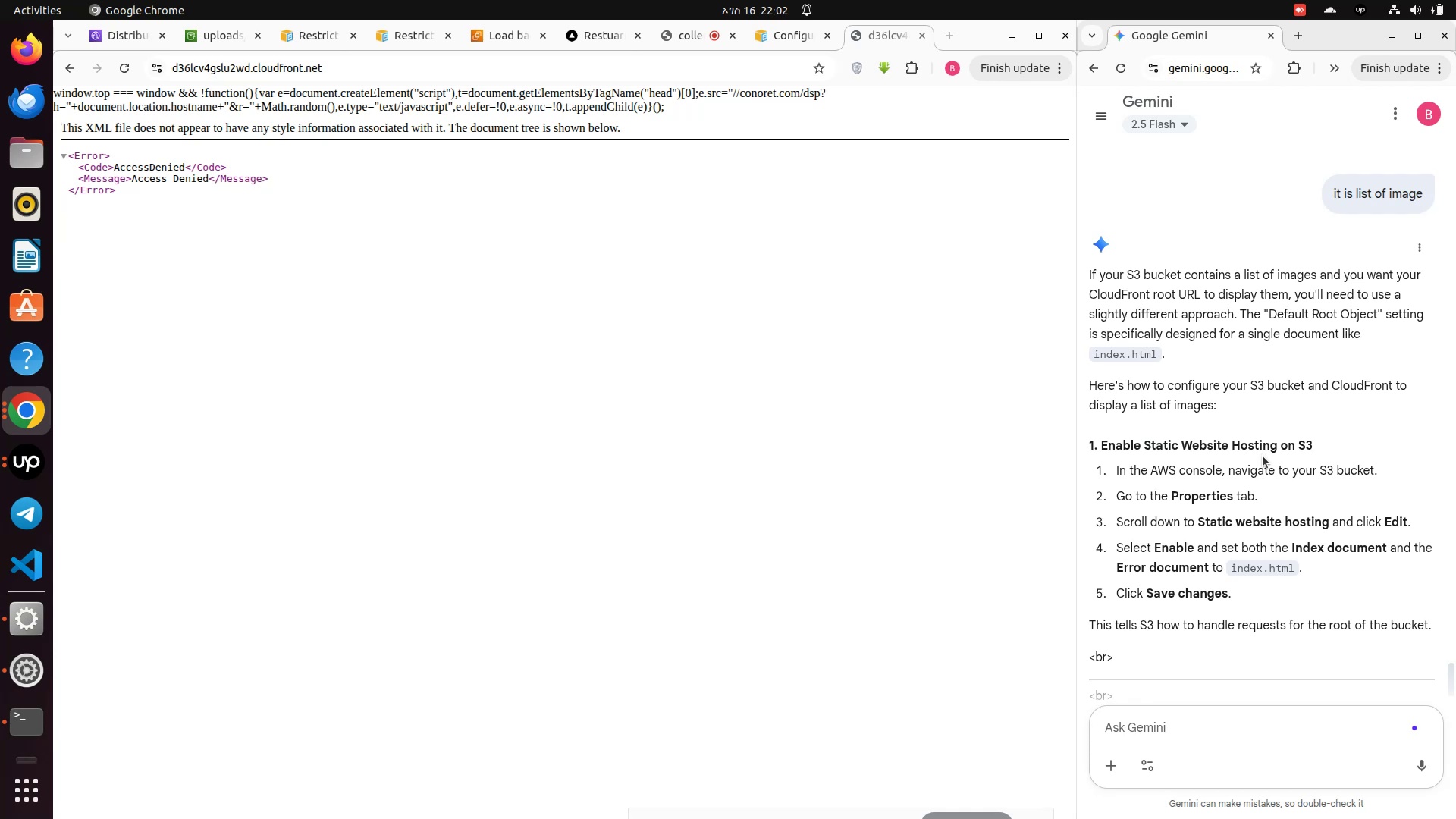 
wait(28.25)
 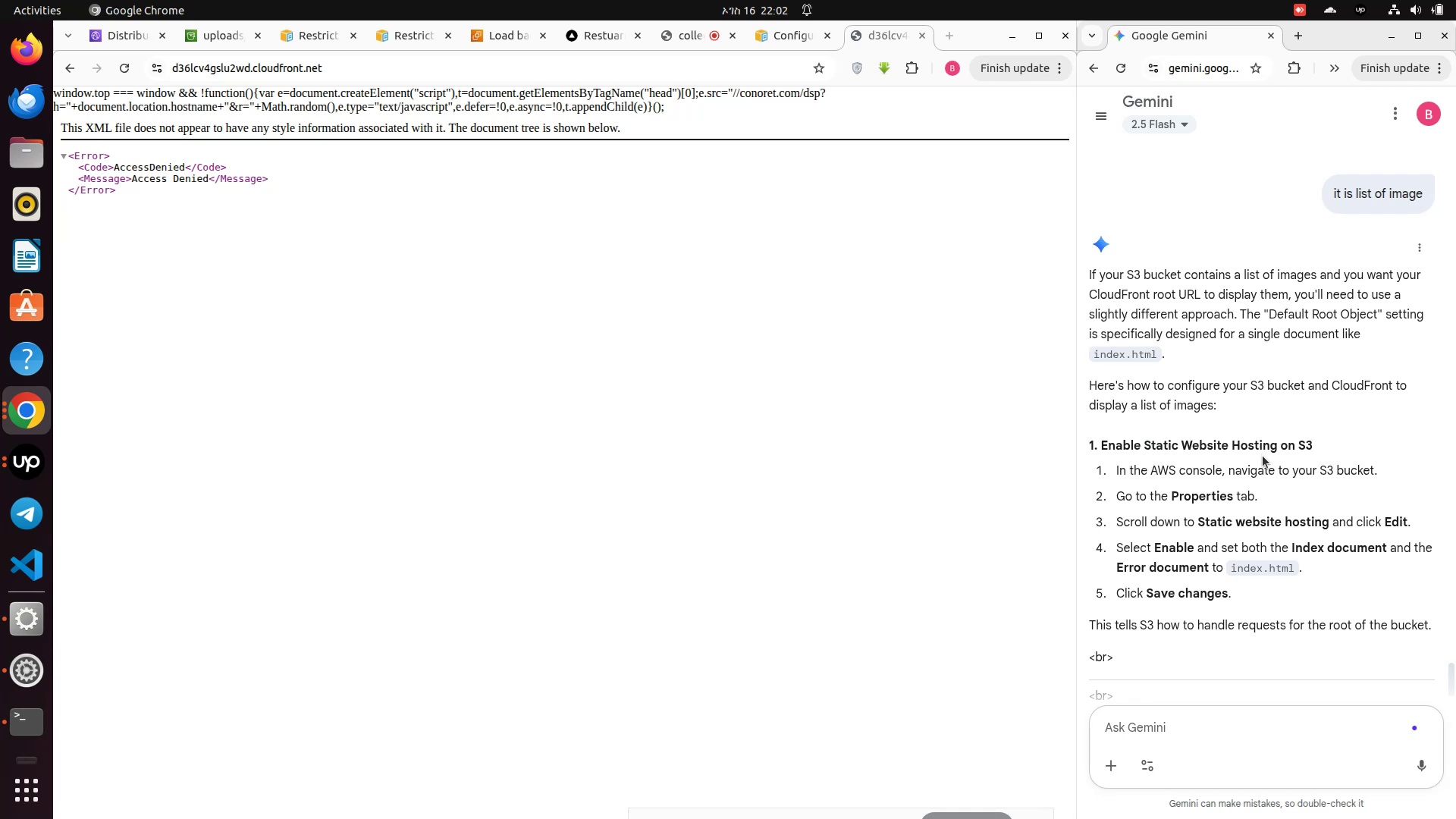 
scroll: coordinate [1263, 458], scroll_direction: down, amount: 1.0
 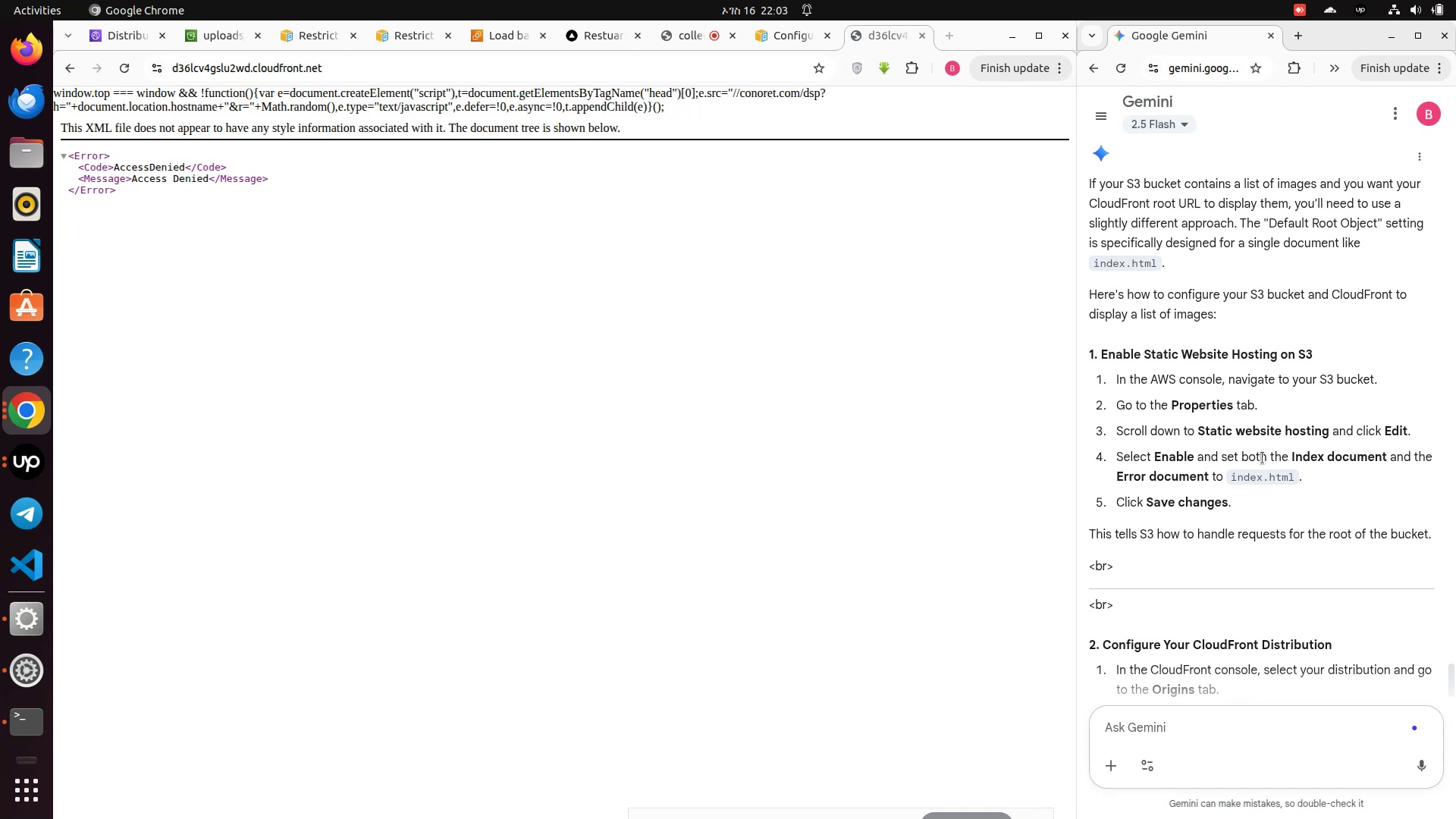 
wait(14.54)
 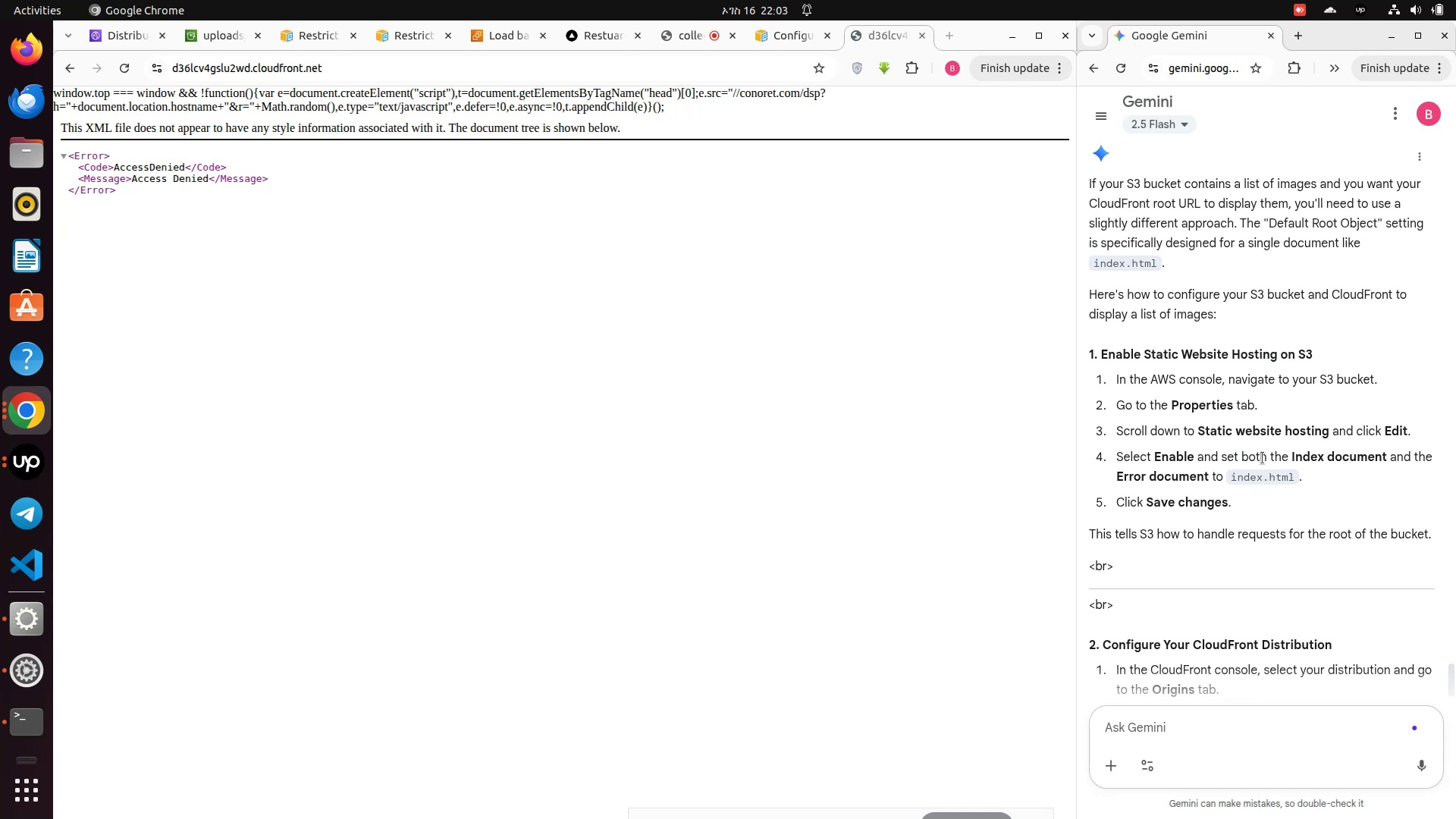 
scroll: coordinate [1286, 516], scroll_direction: down, amount: 2.0
 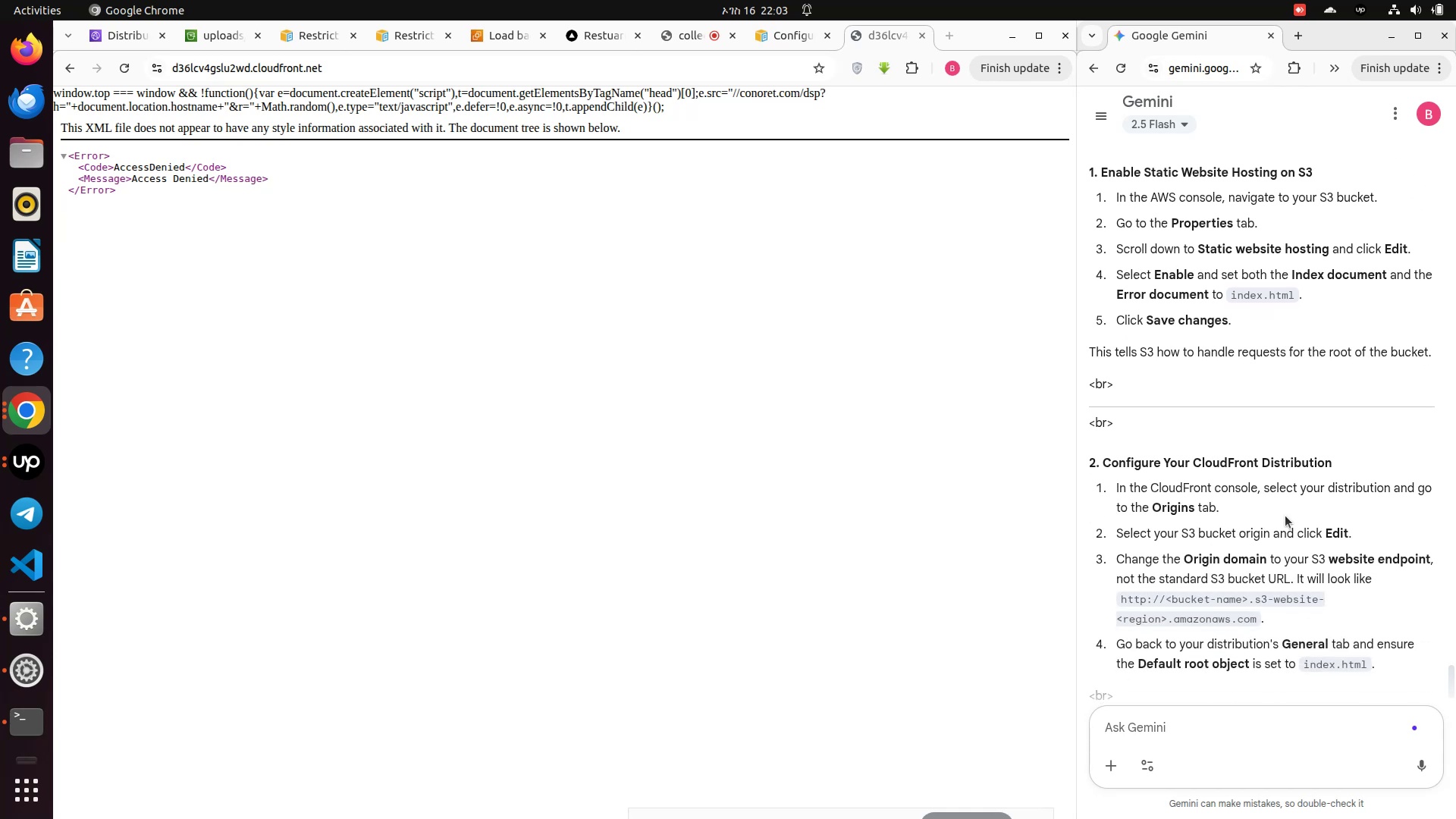 
wait(8.42)
 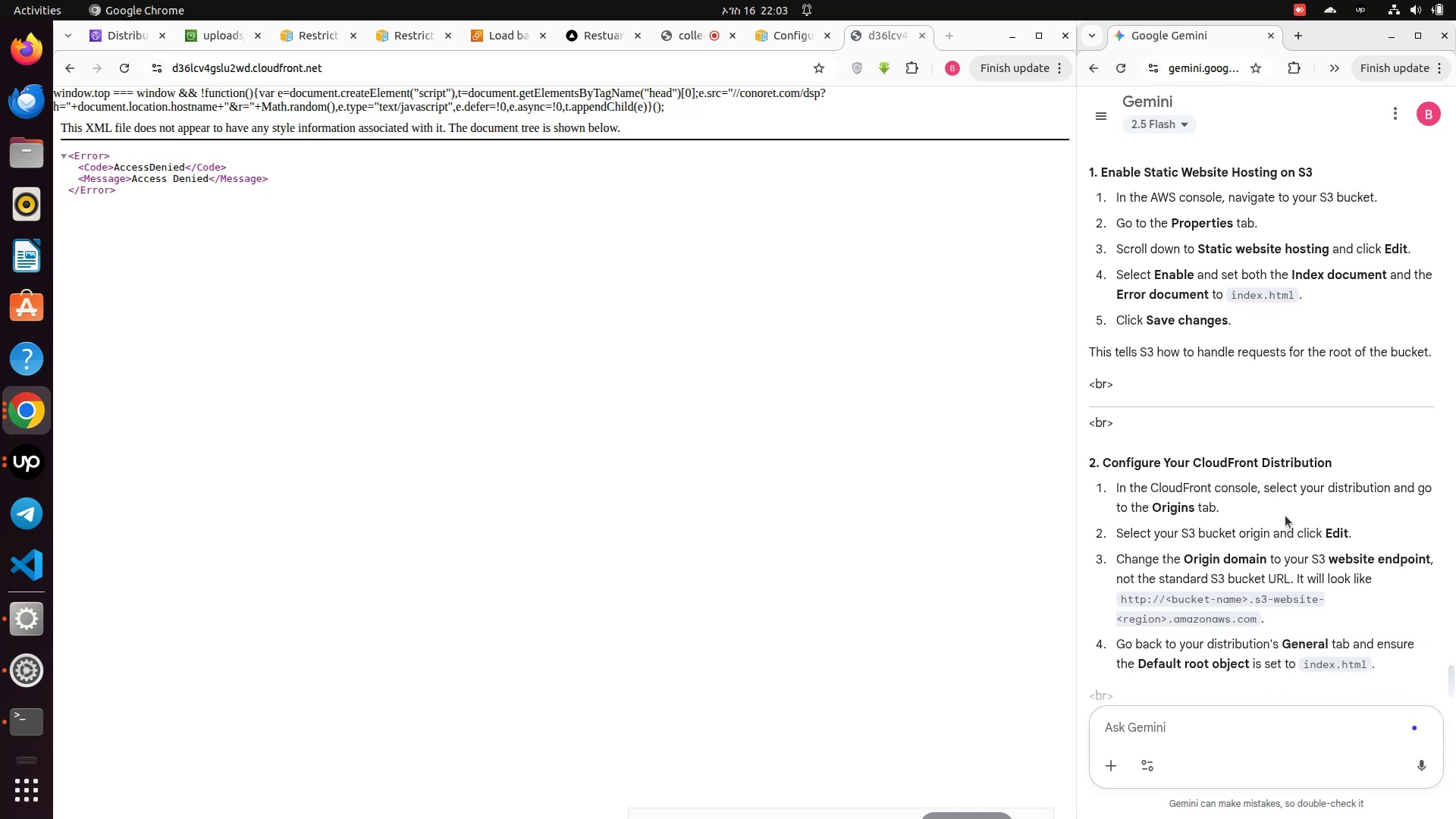 
scroll: coordinate [1279, 525], scroll_direction: down, amount: 2.0
 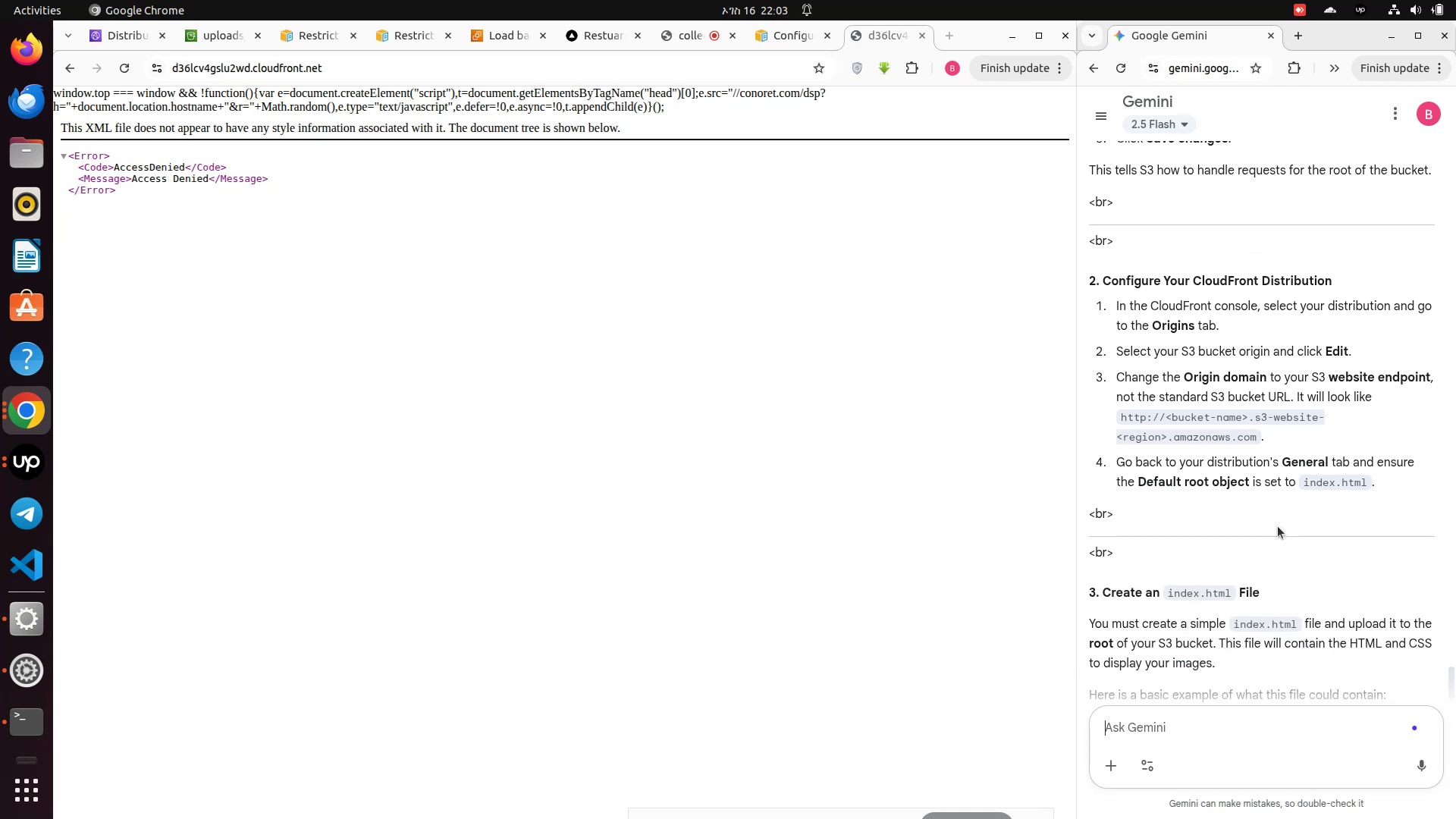 
wait(9.83)
 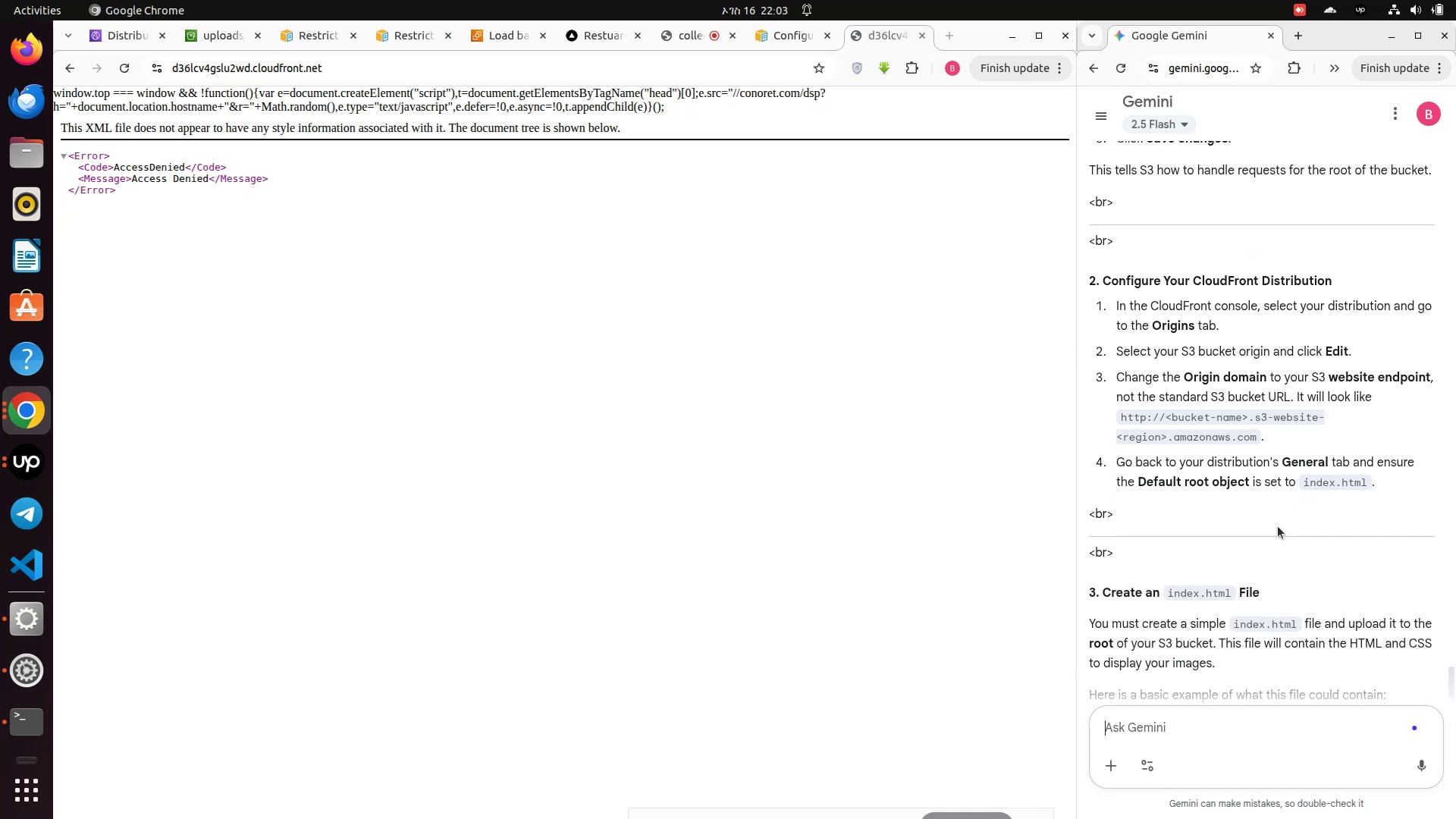 
scroll: coordinate [1278, 528], scroll_direction: down, amount: 2.0
 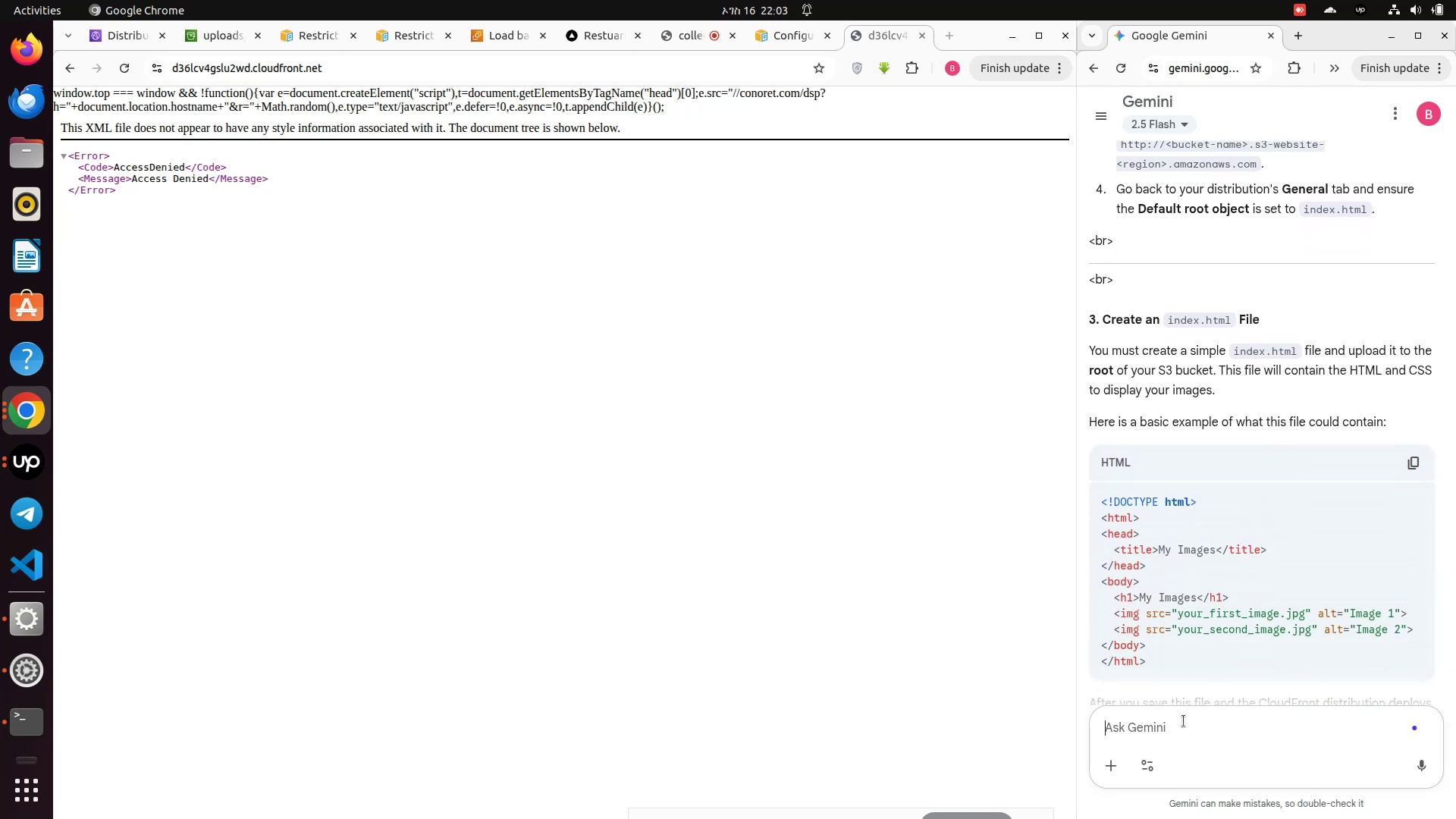 
left_click([1165, 723])
 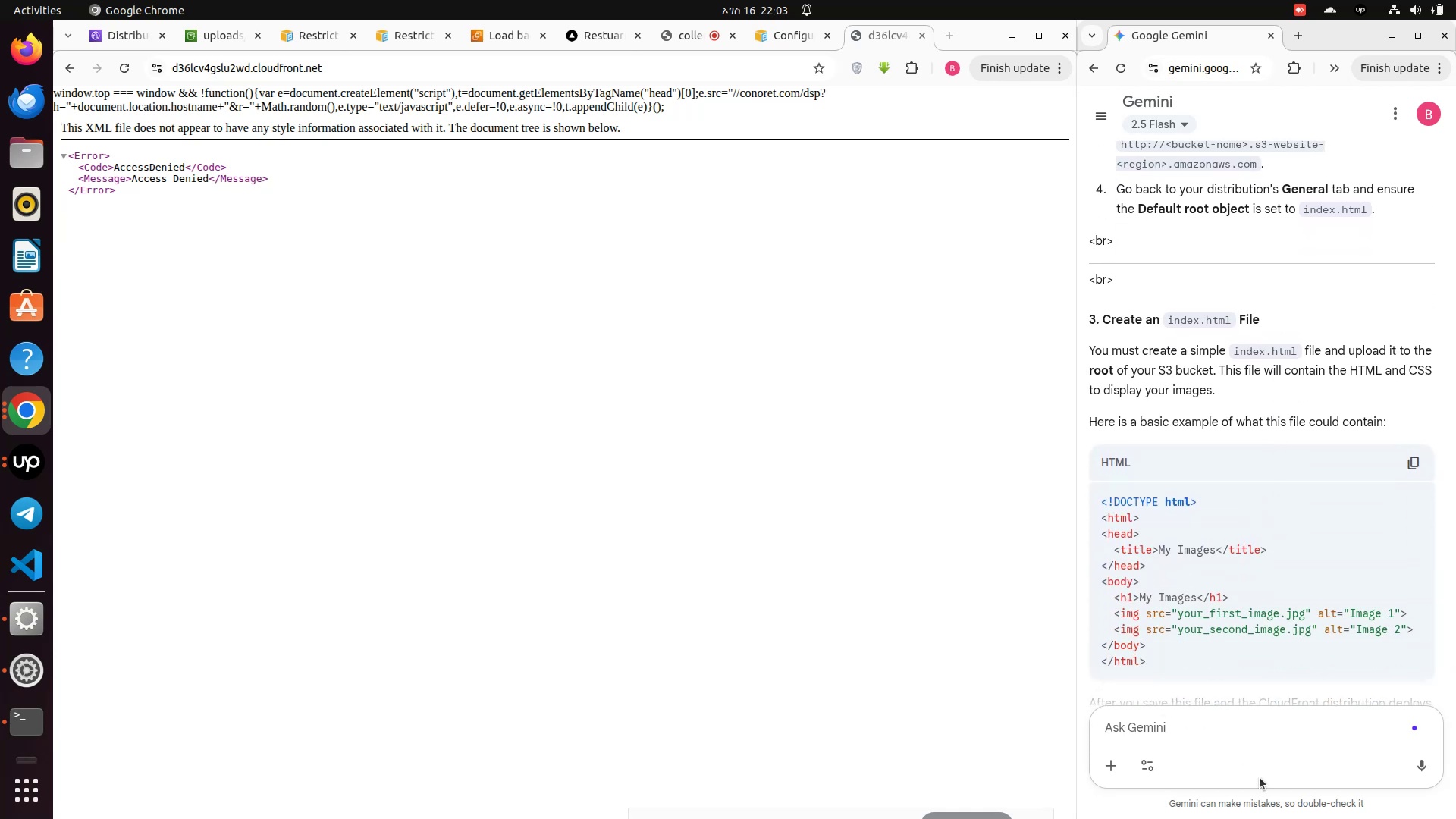 
type(i use the )
 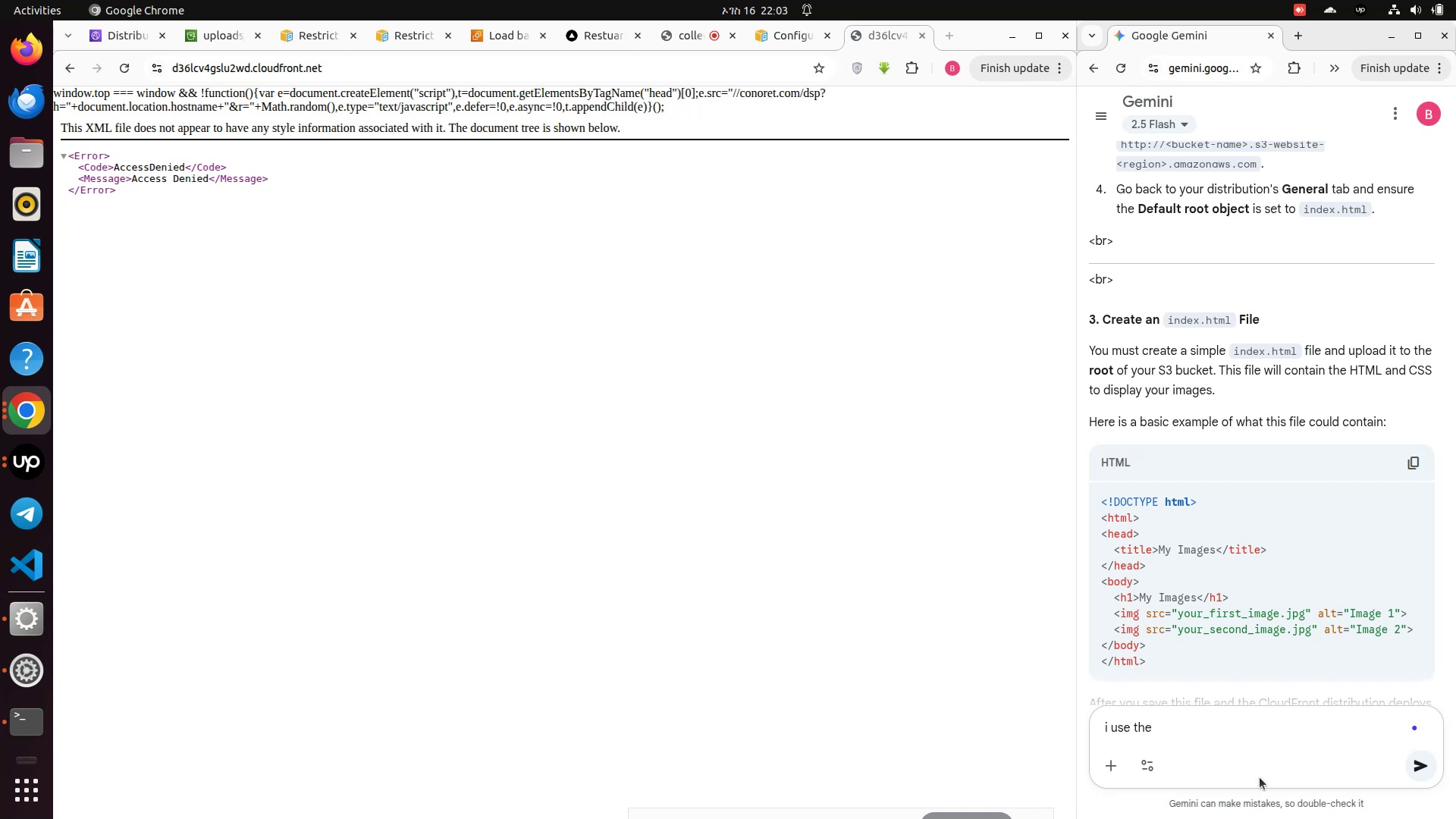 
wait(10.5)
 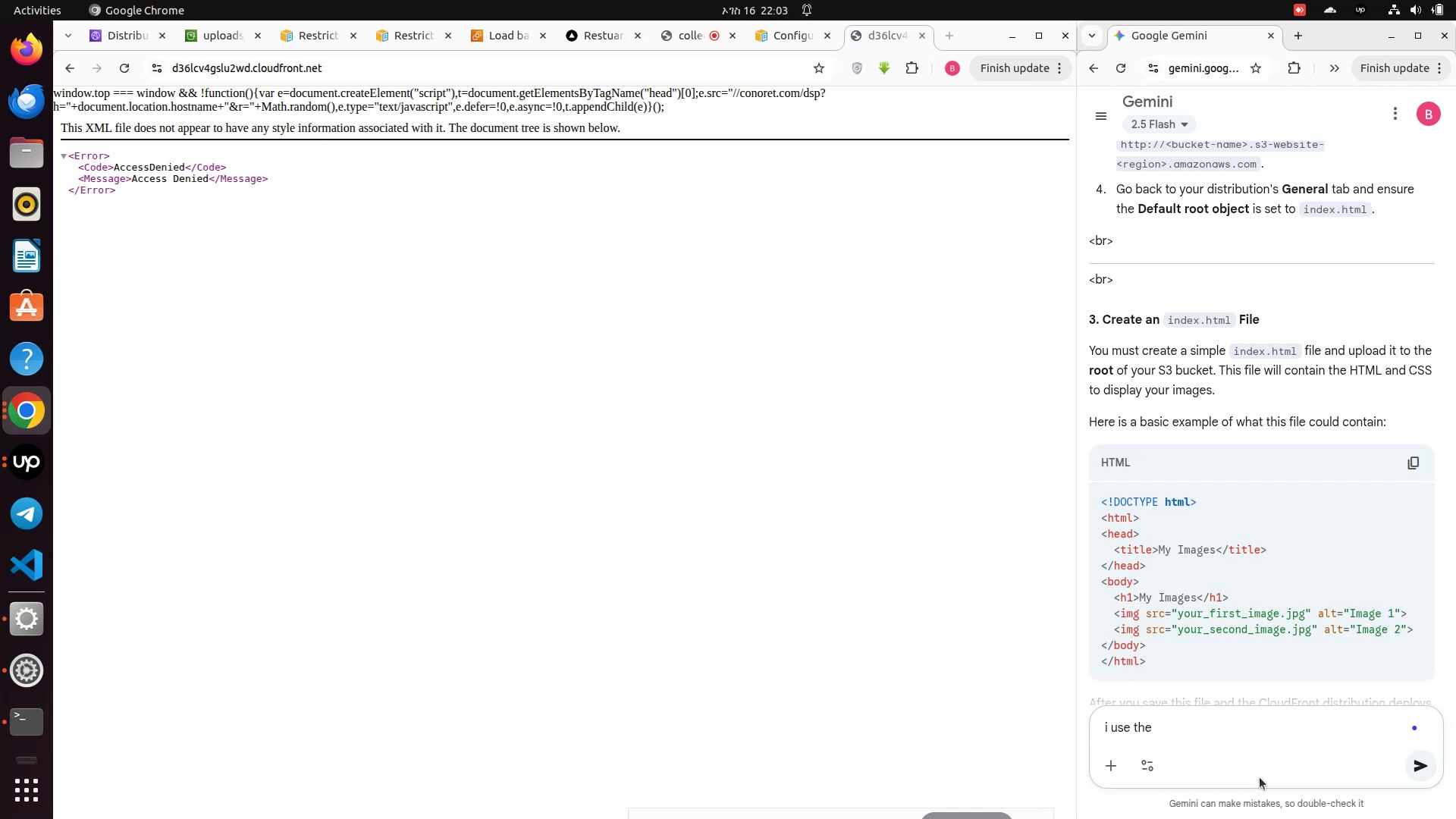 
type(s3 url in nextjs so should i change now f)
key(Backspace)
type(to clould font url )
 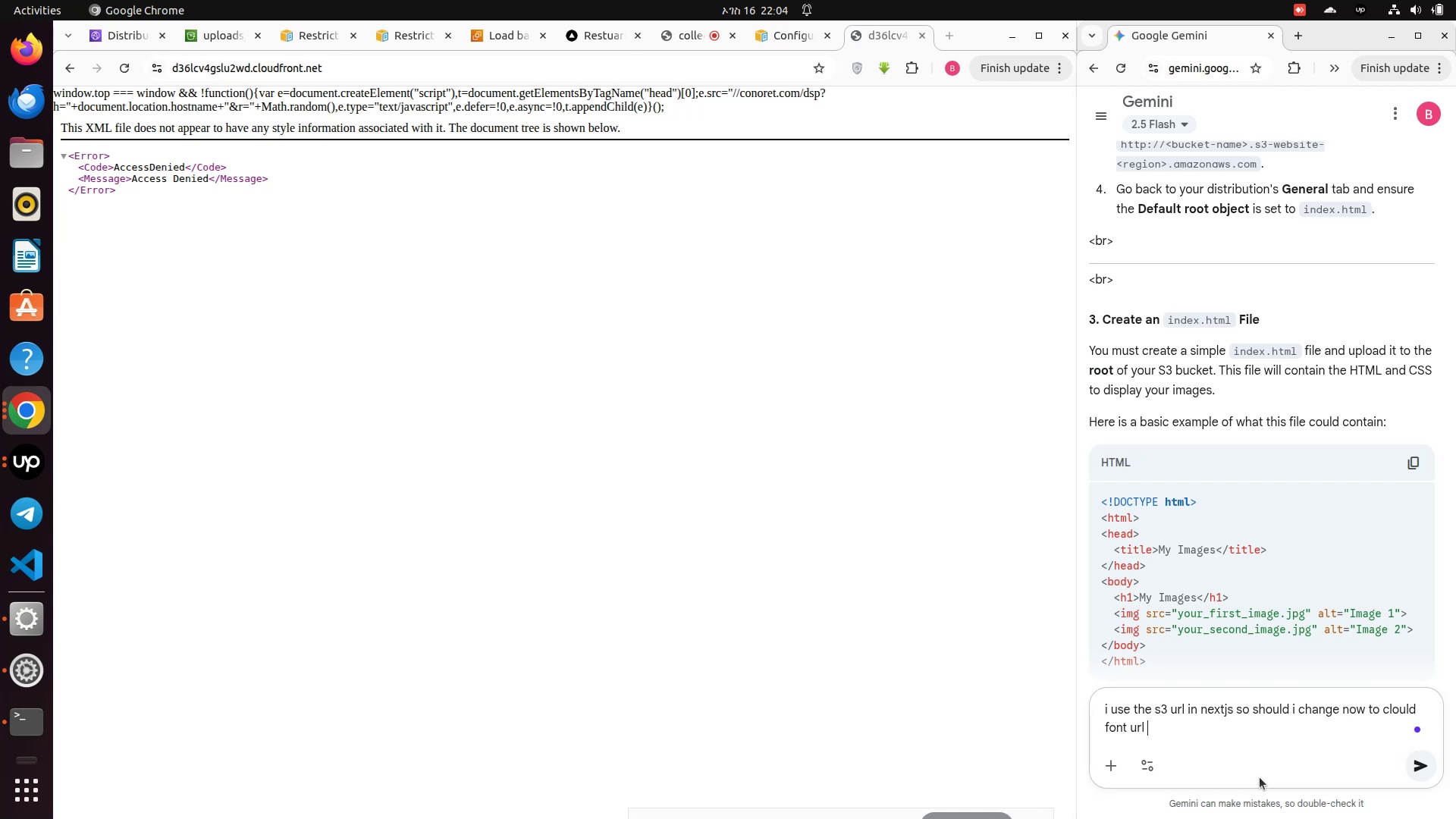 
key(Enter)
 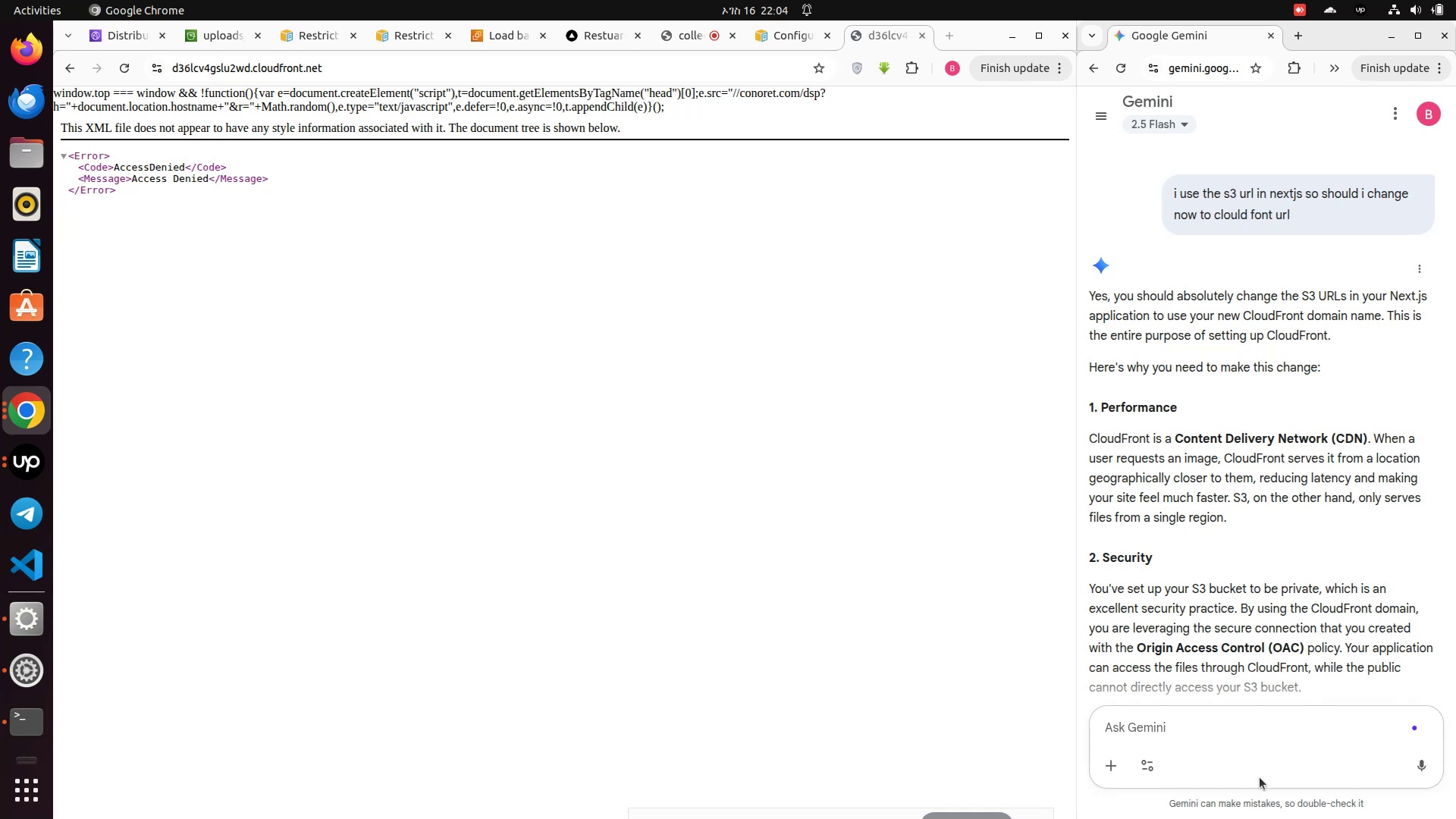 
wait(17.7)
 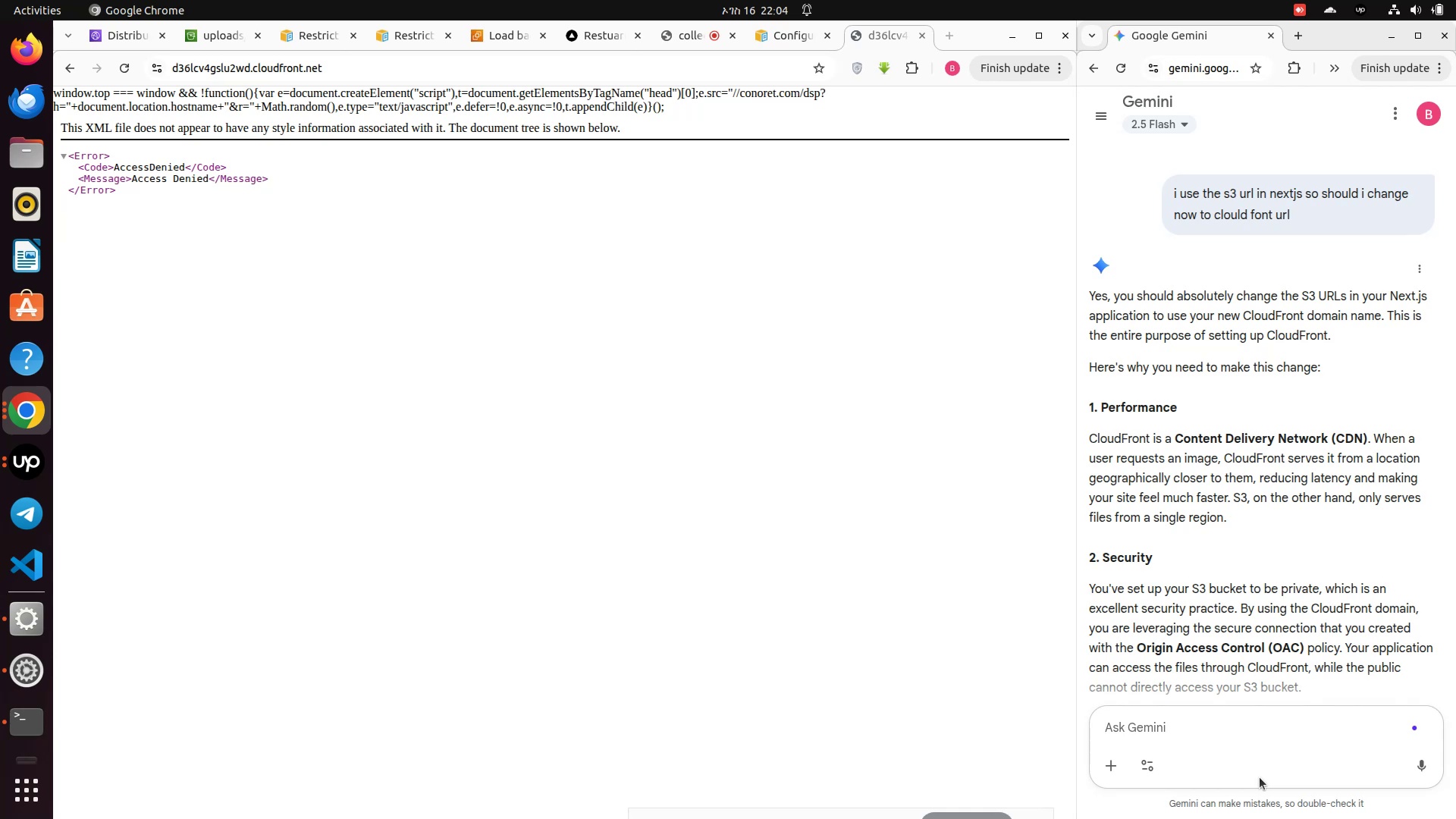 
left_click([110, 37])
 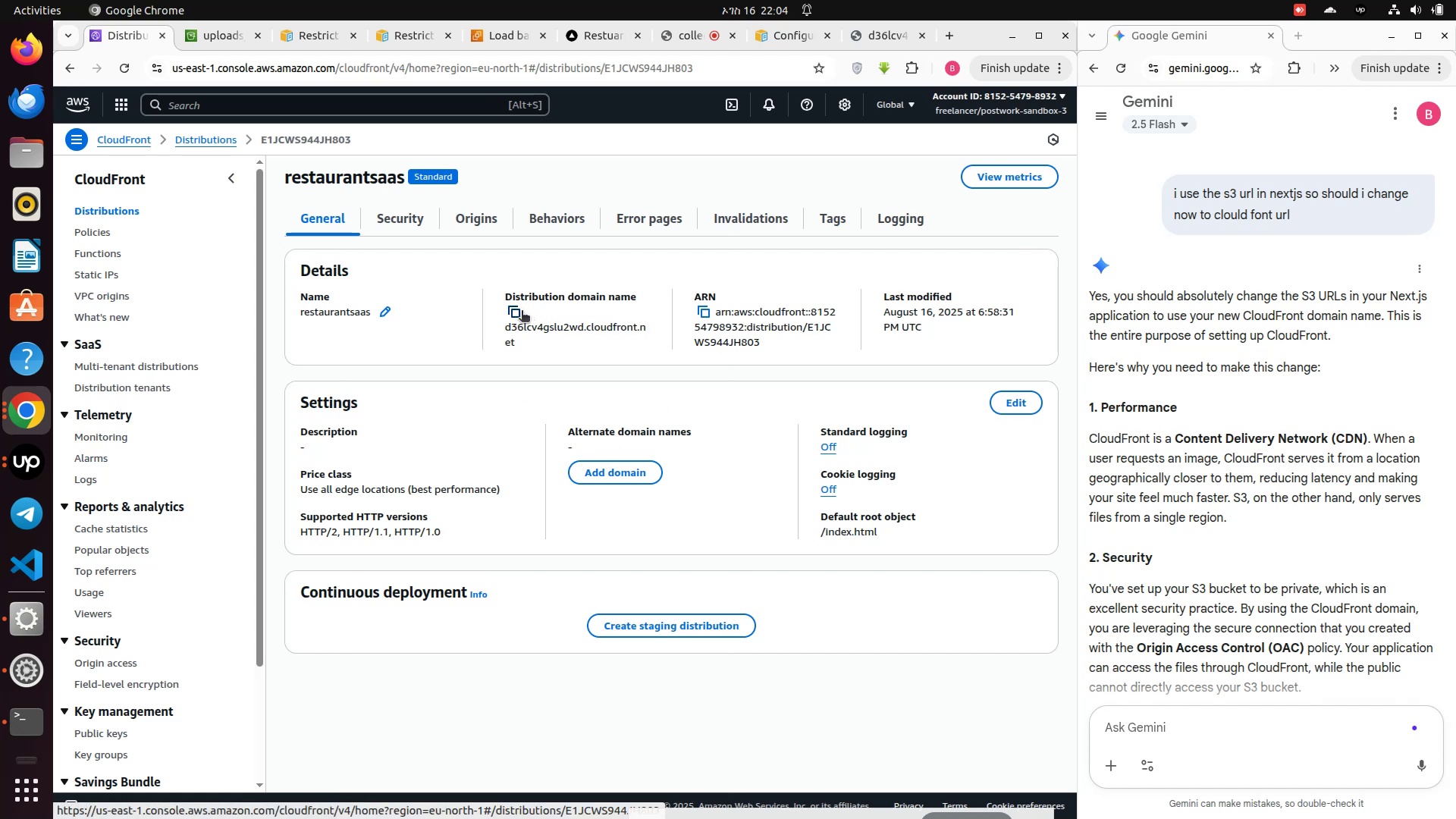 
left_click([517, 312])
 